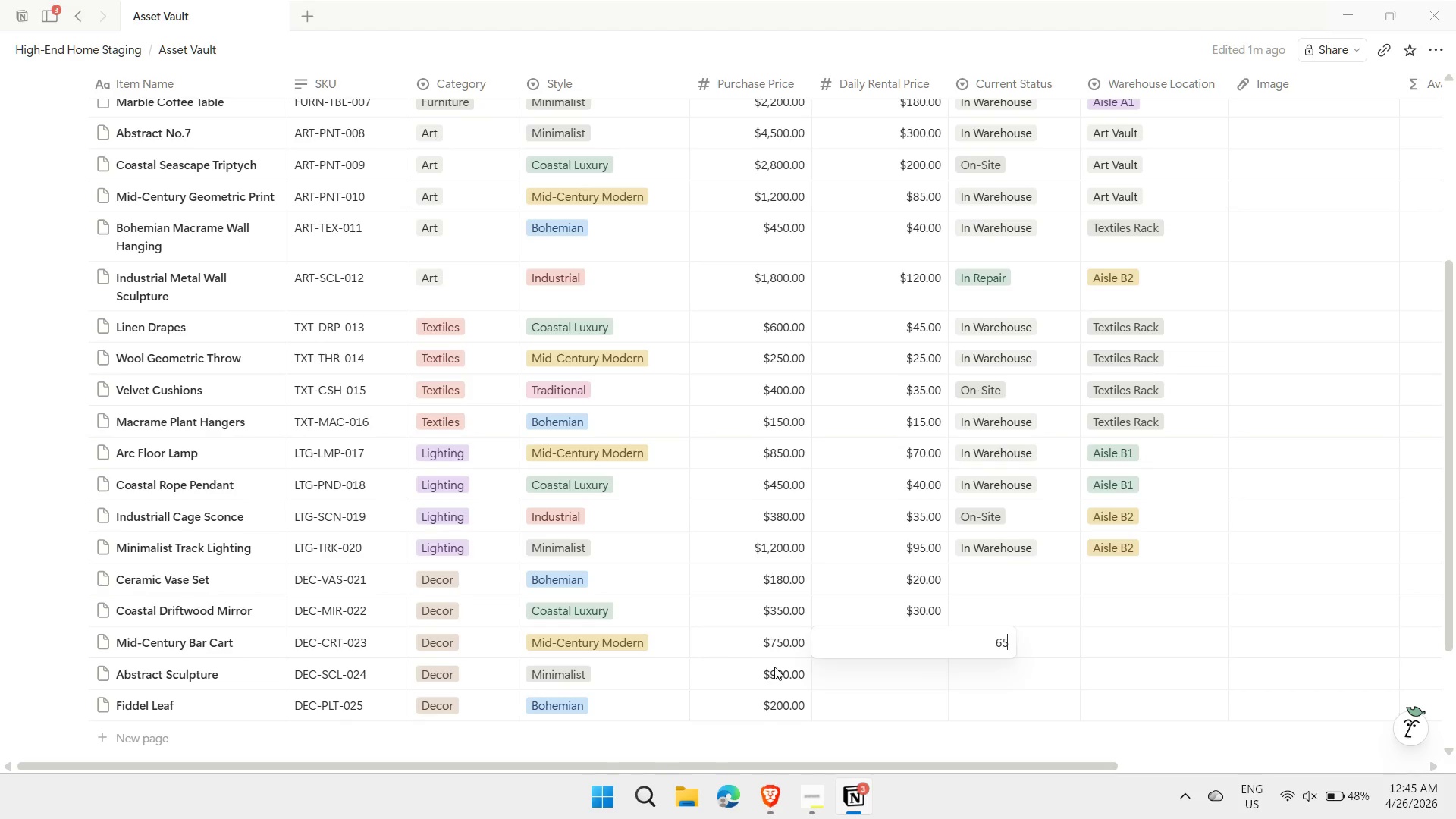 
key(Enter)
 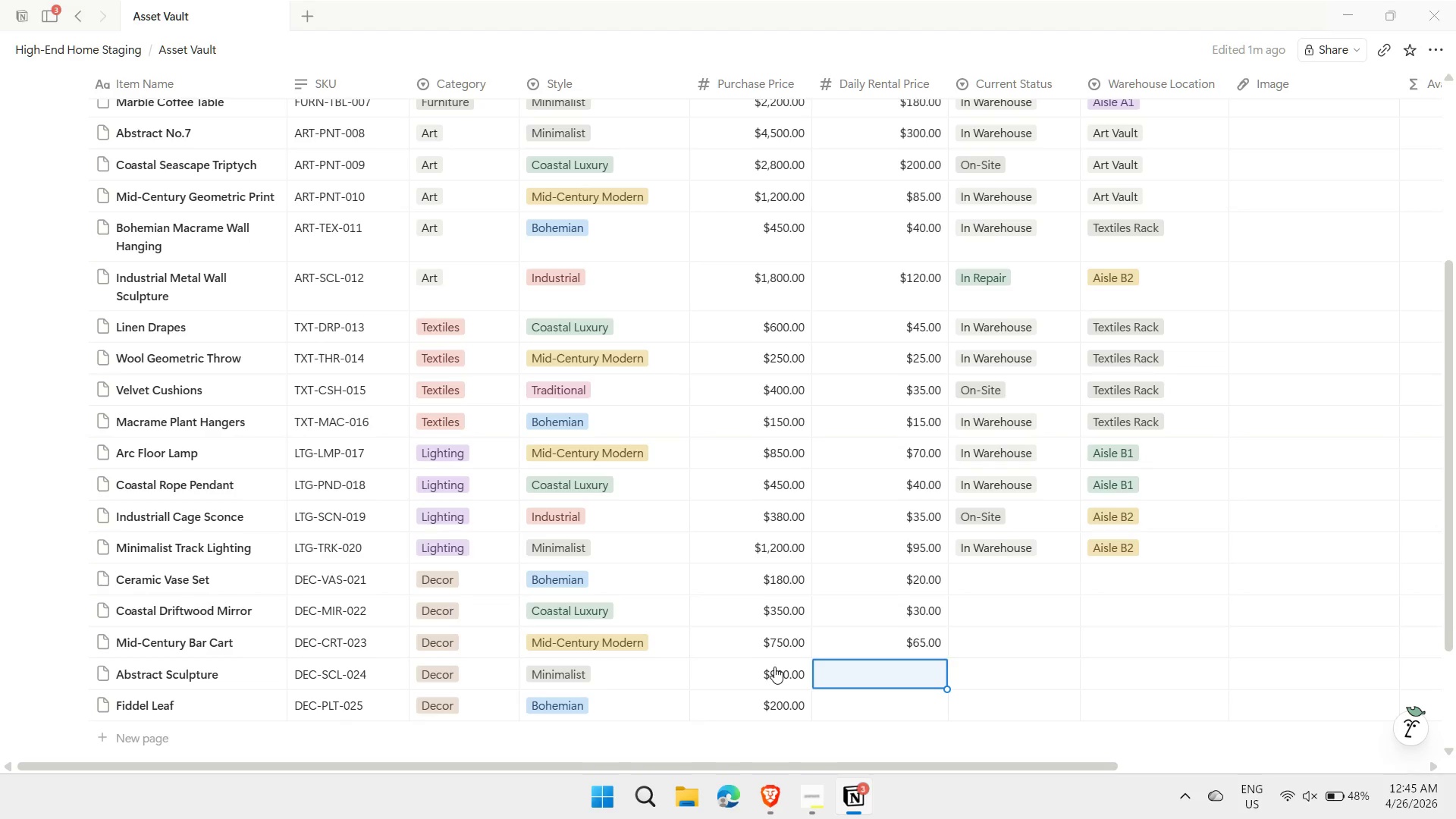 
type(75)
 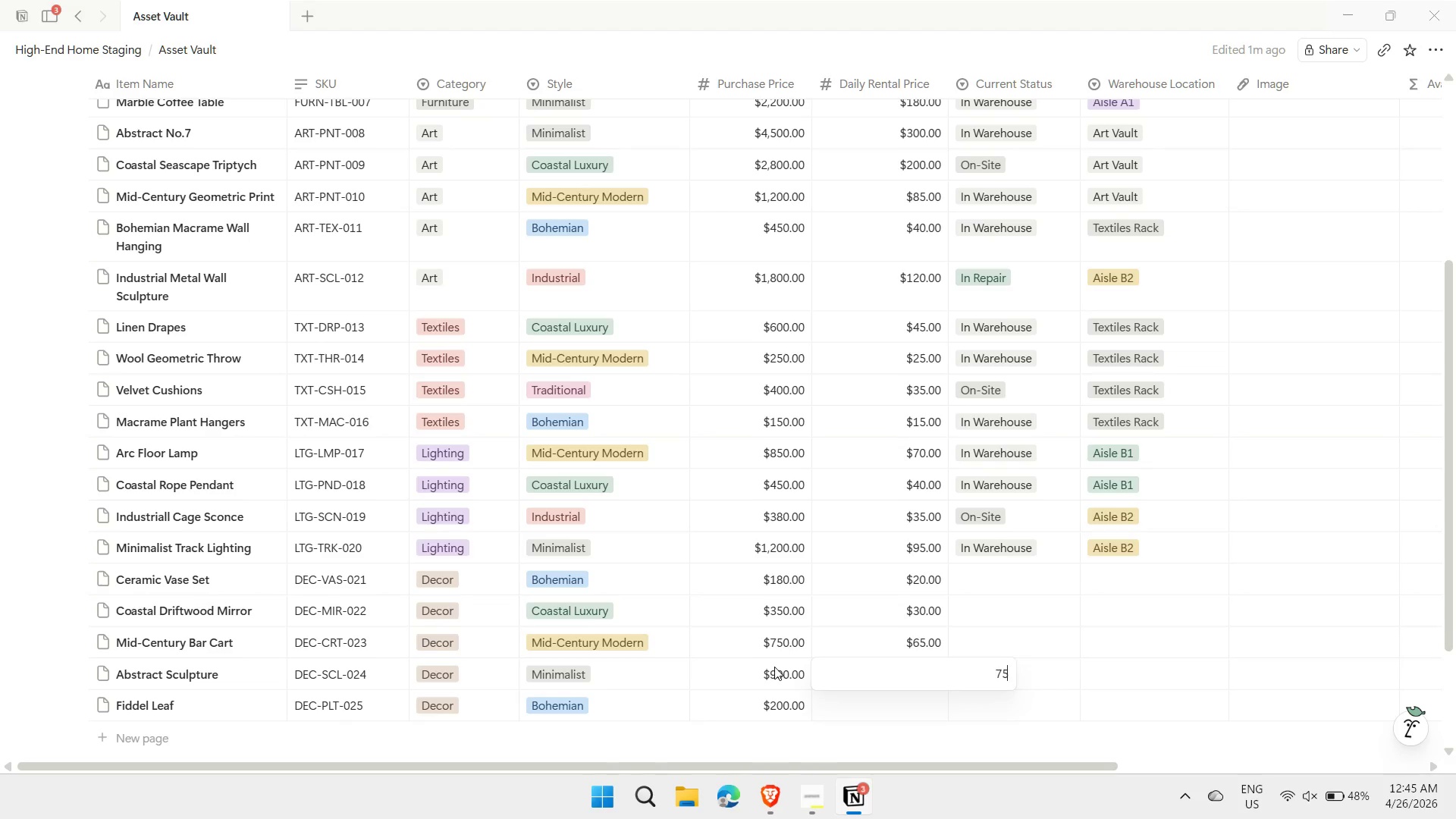 
key(Enter)
 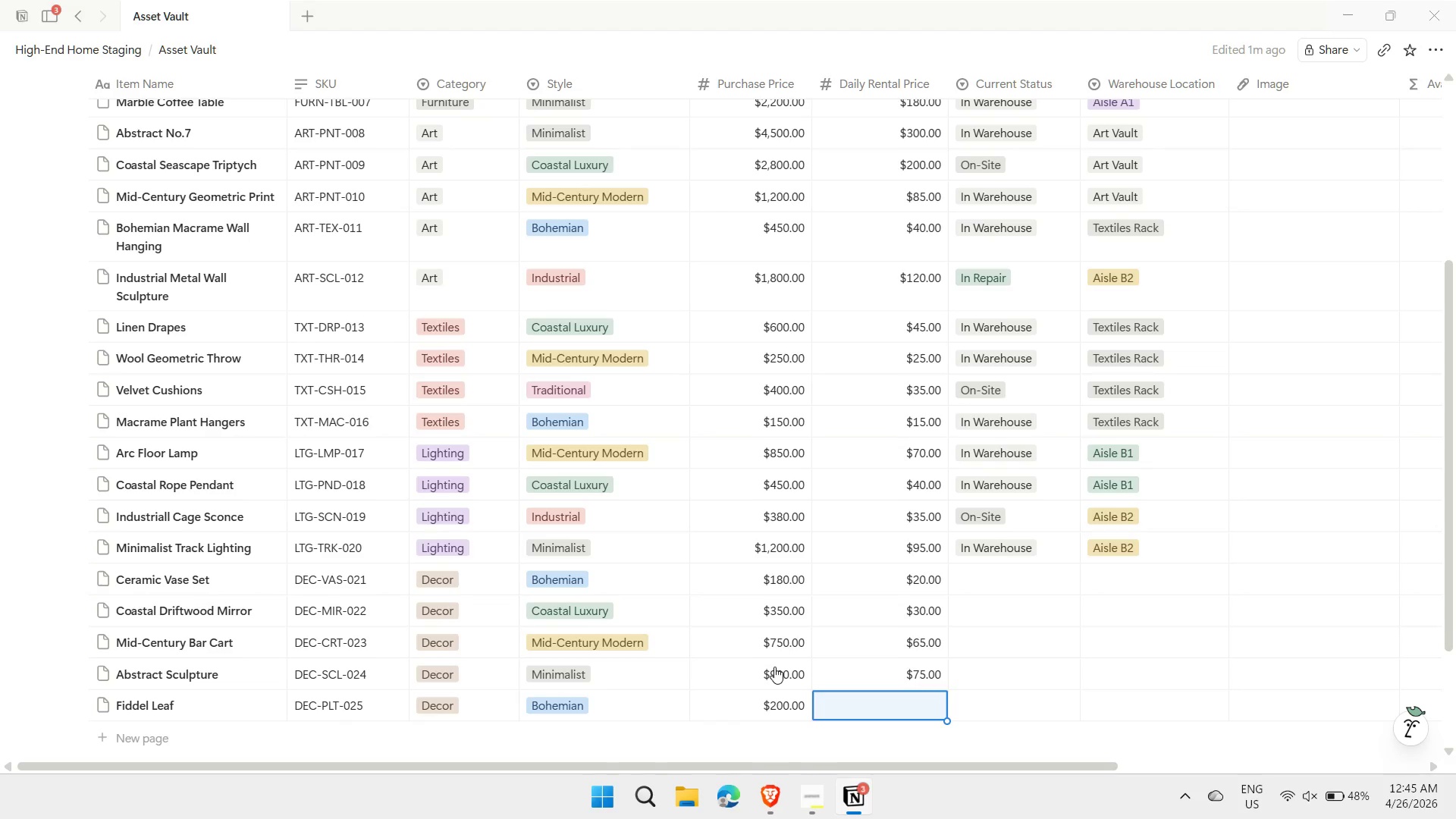 
type(22)
 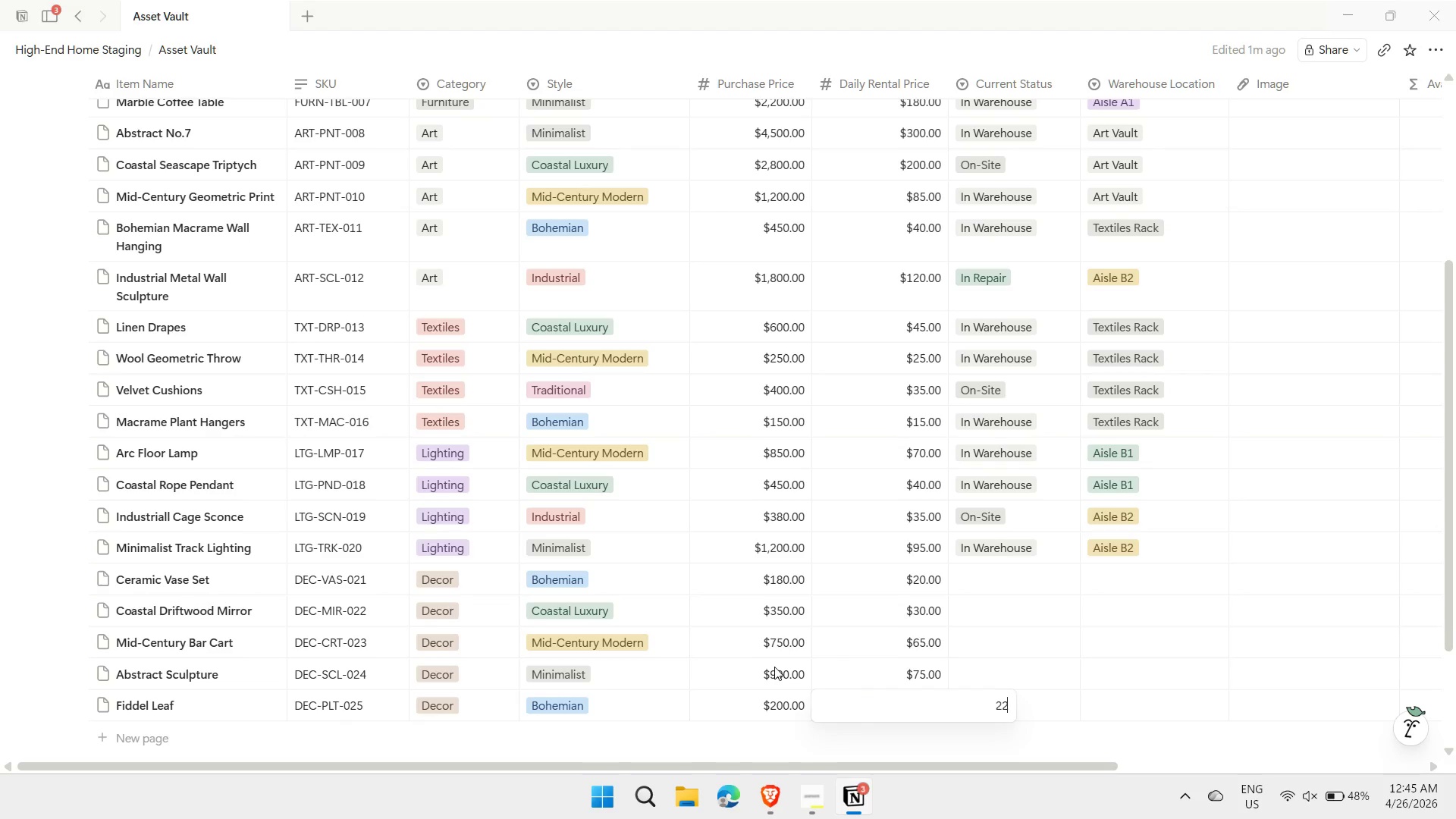 
key(Enter)
 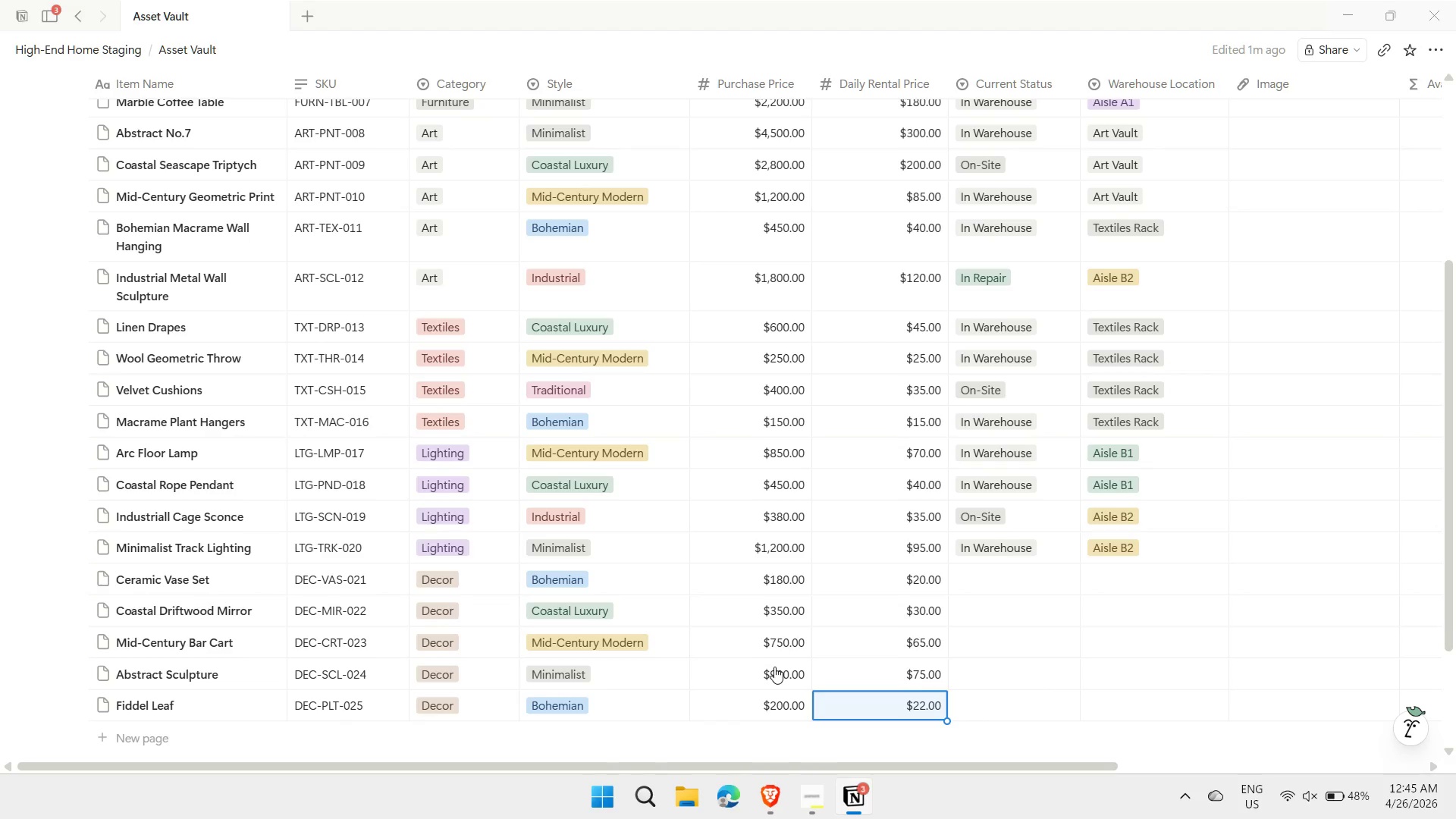 
key(ArrowRight)
 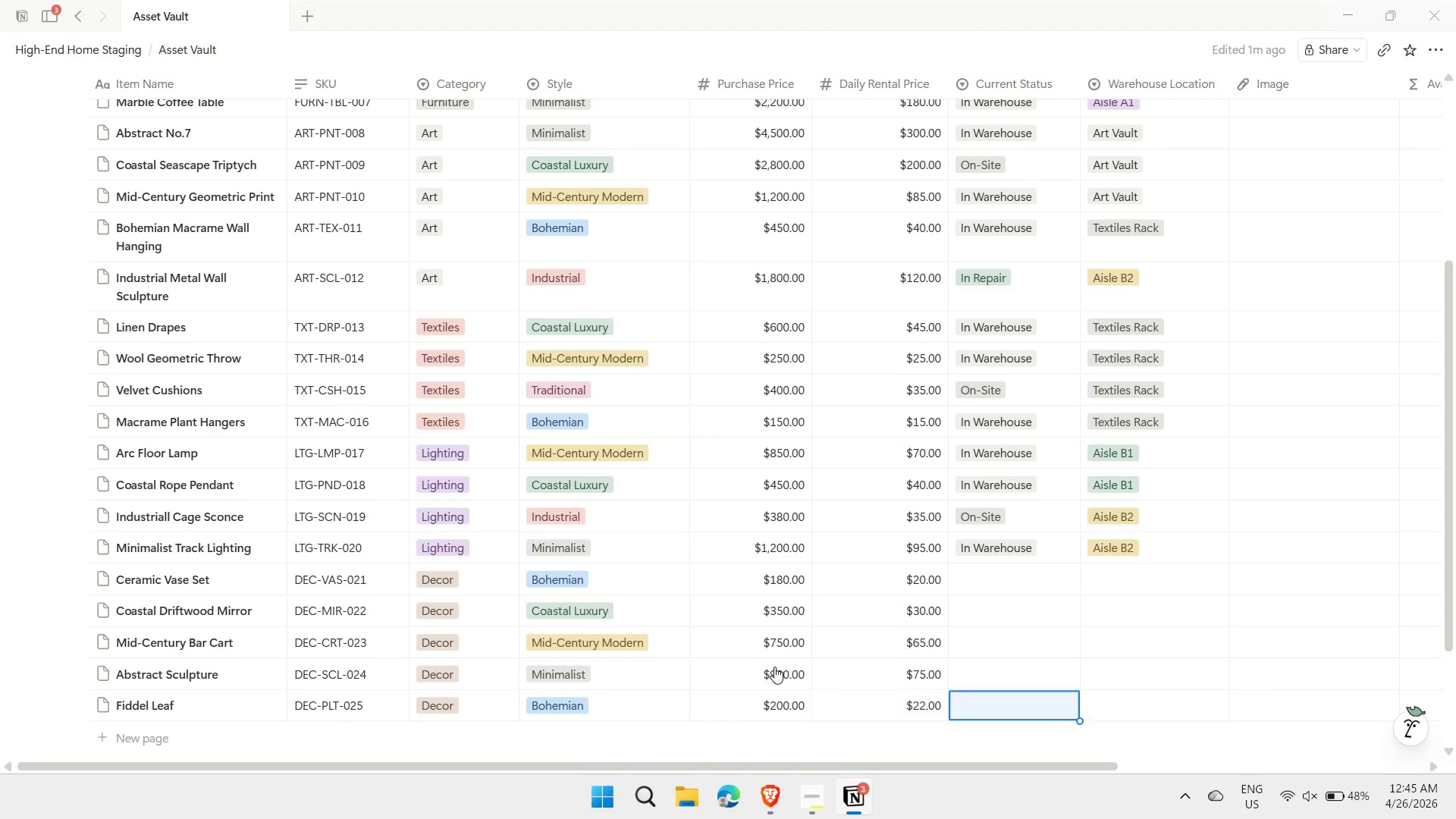 
key(ArrowUp)
 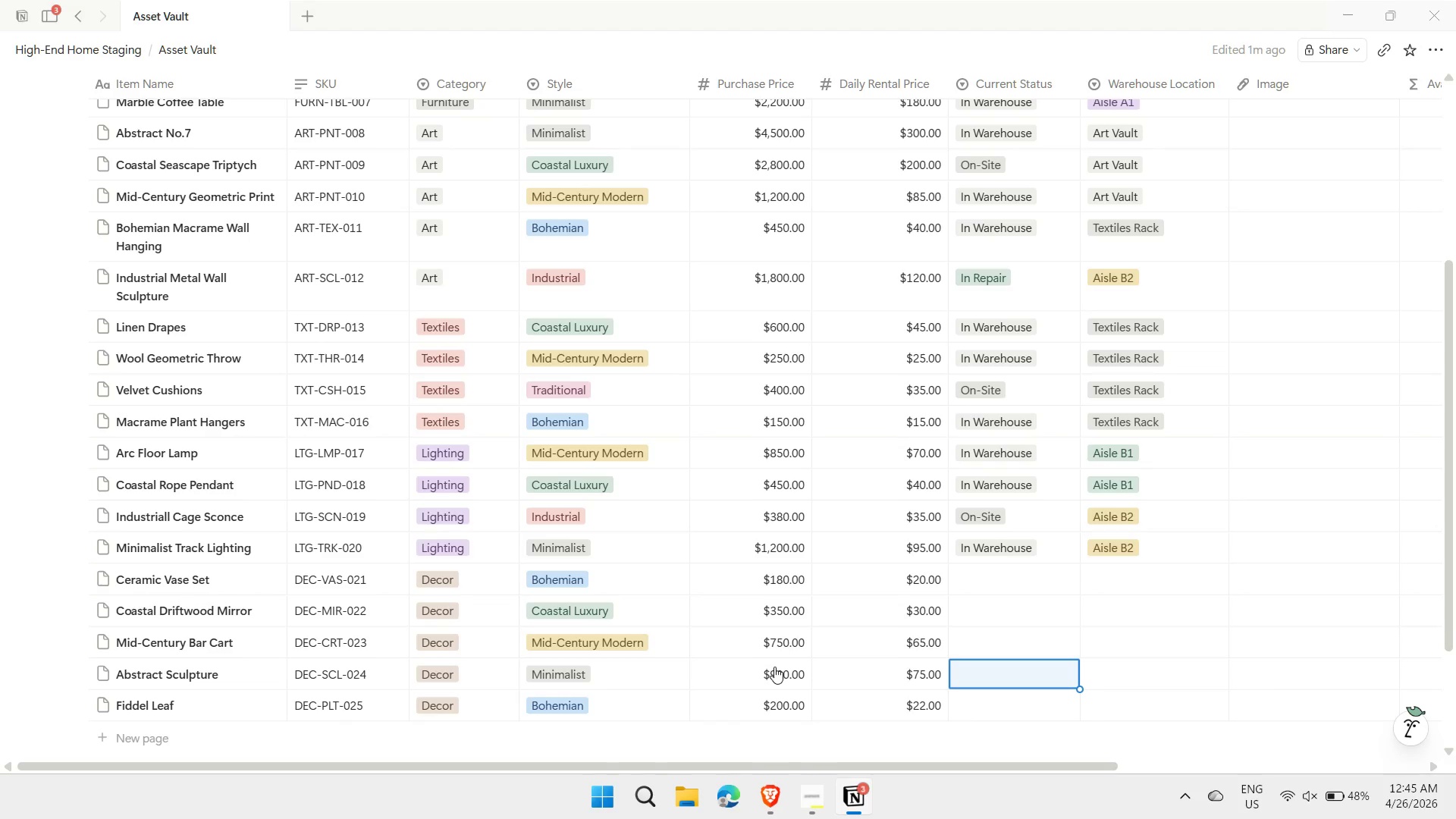 
key(ArrowUp)
 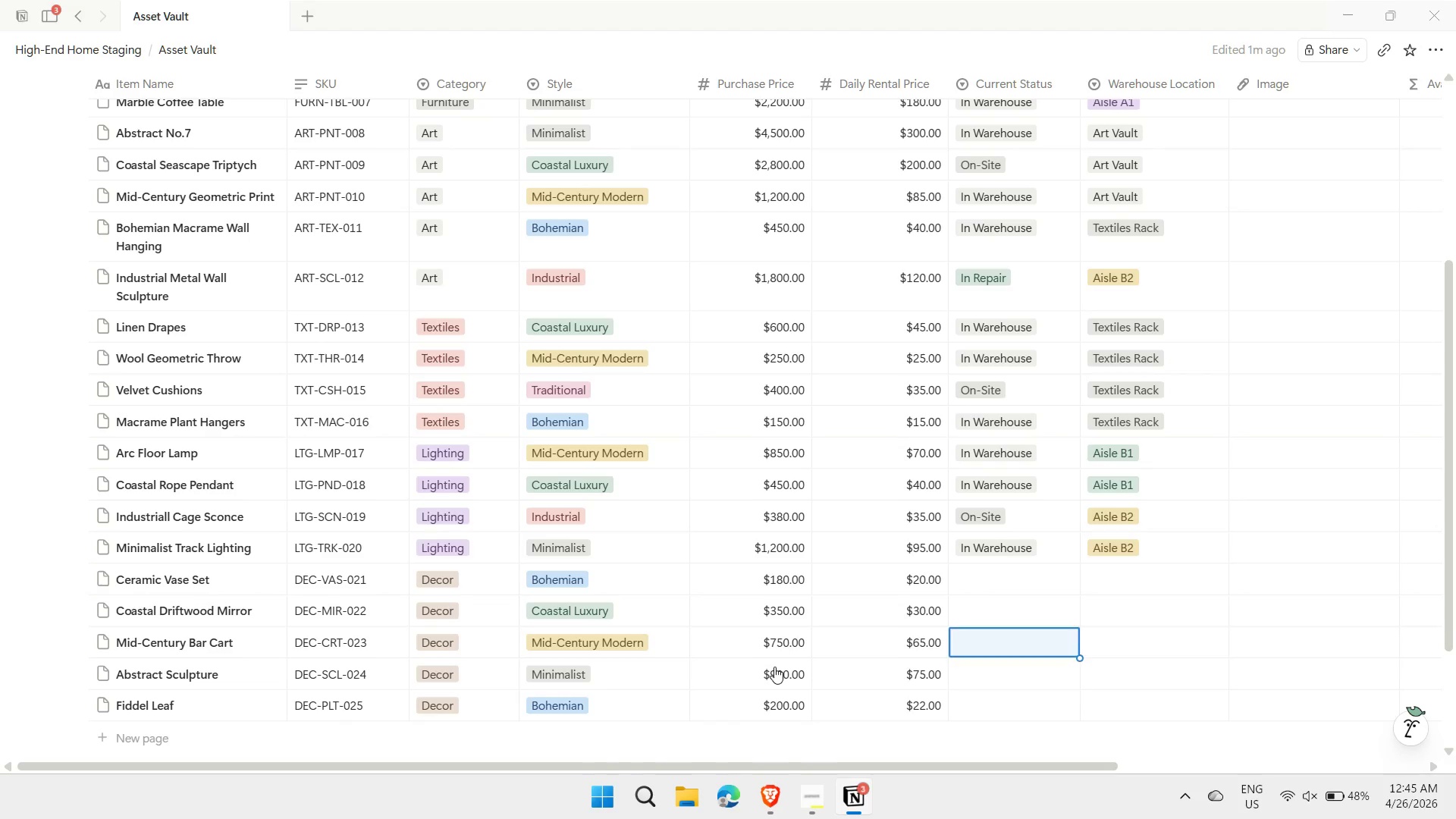 
key(ArrowUp)
 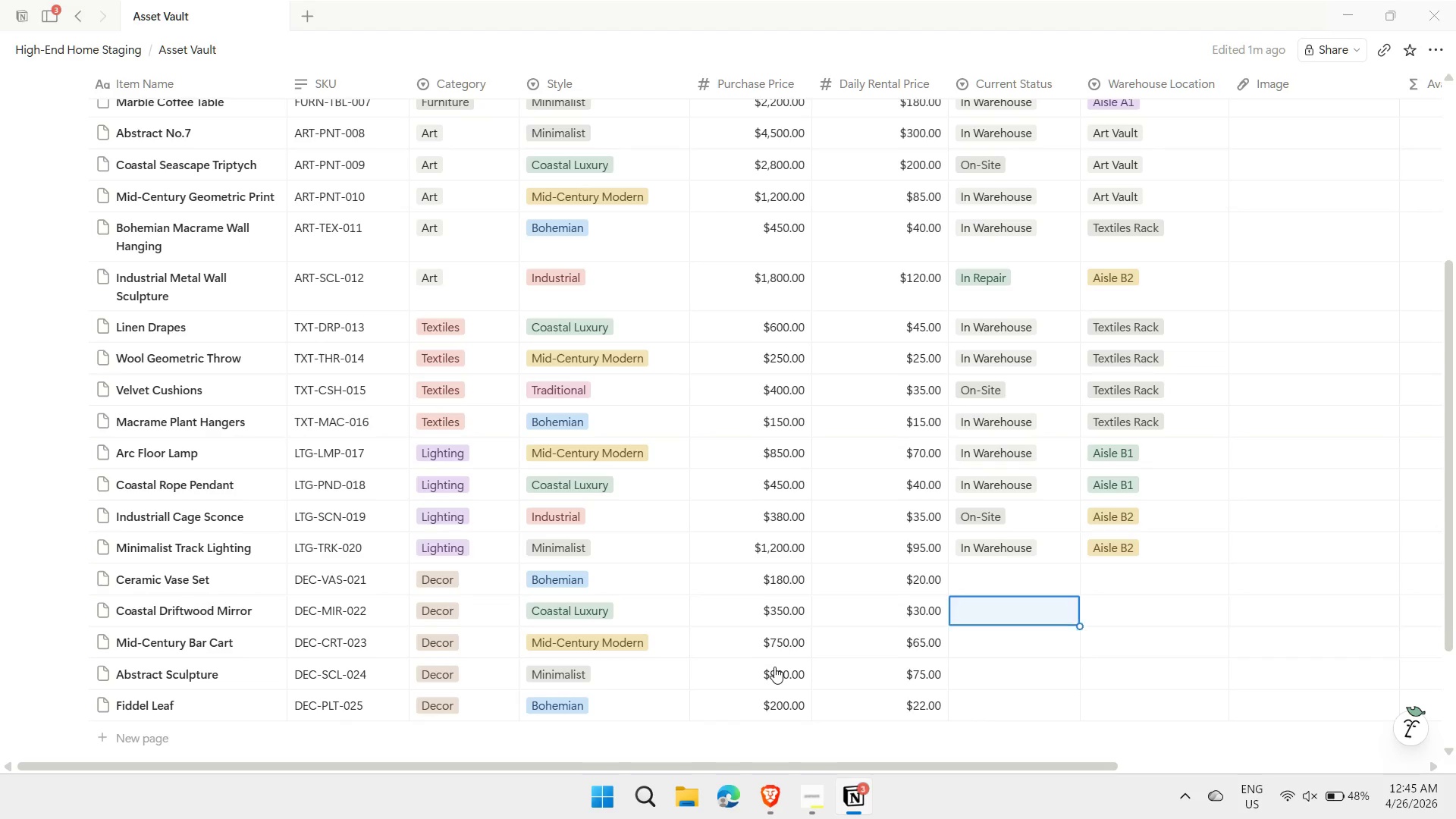 
key(ArrowUp)
 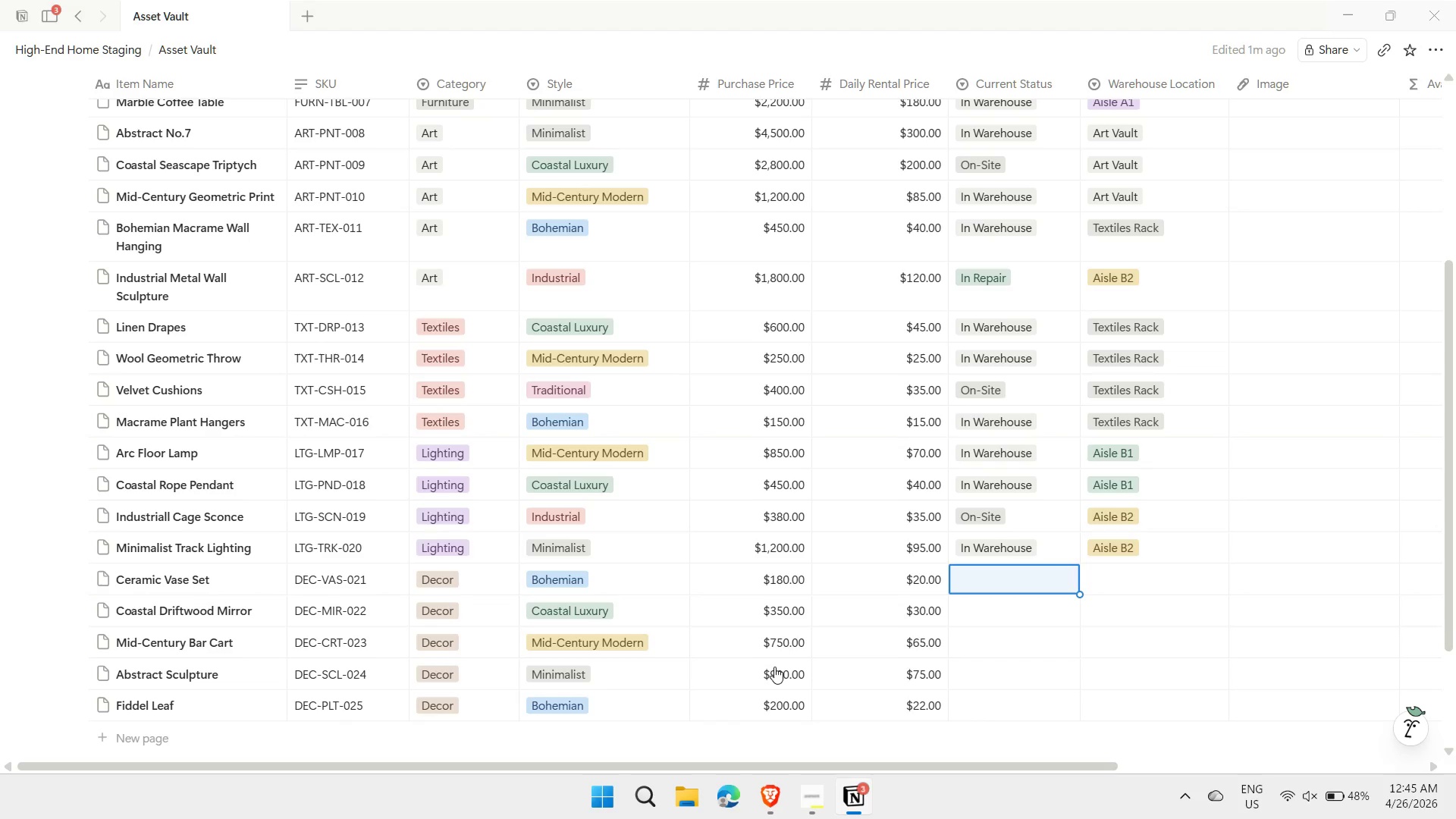 
key(ArrowUp)
 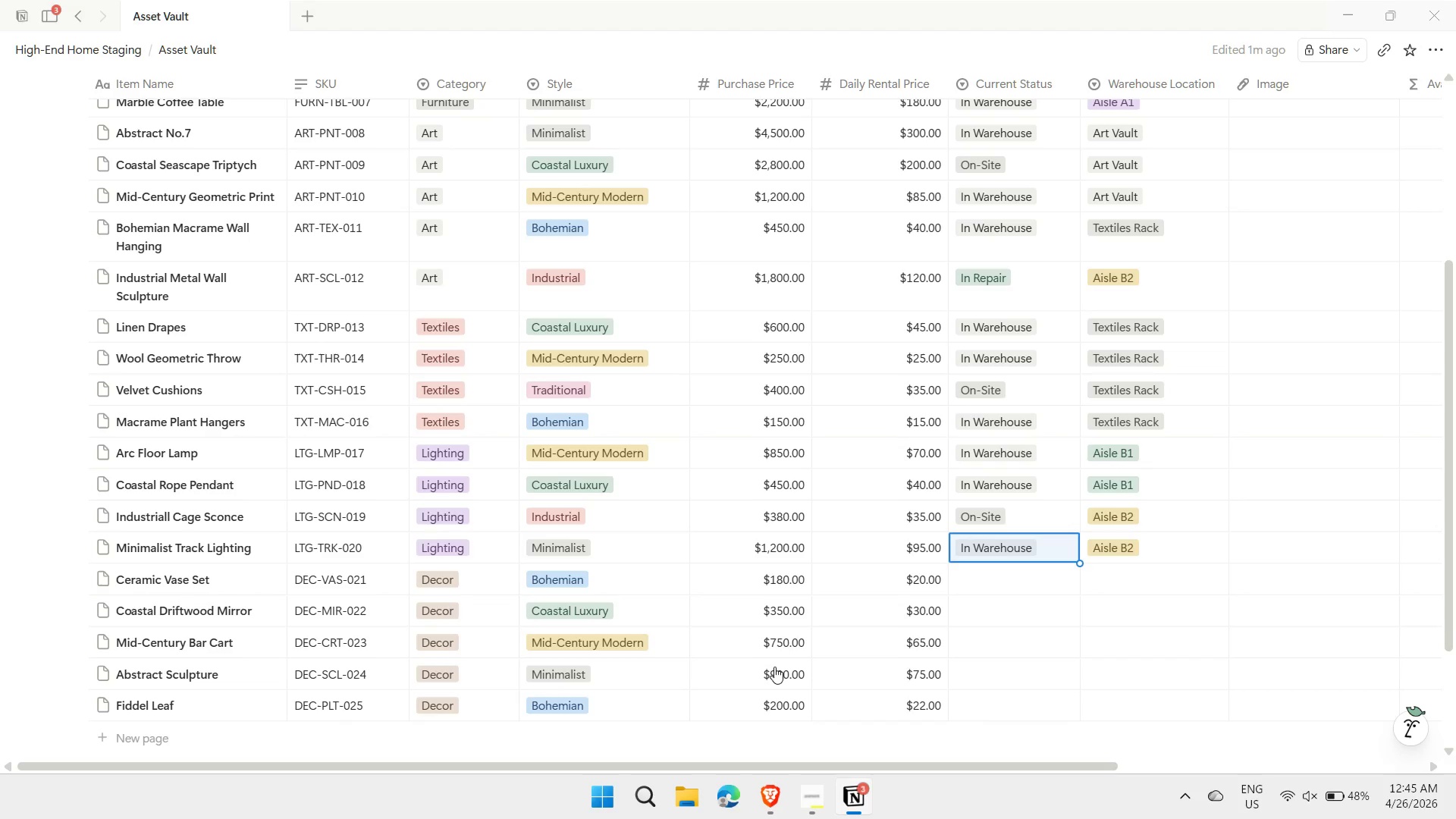 
key(Control+ControlLeft)
 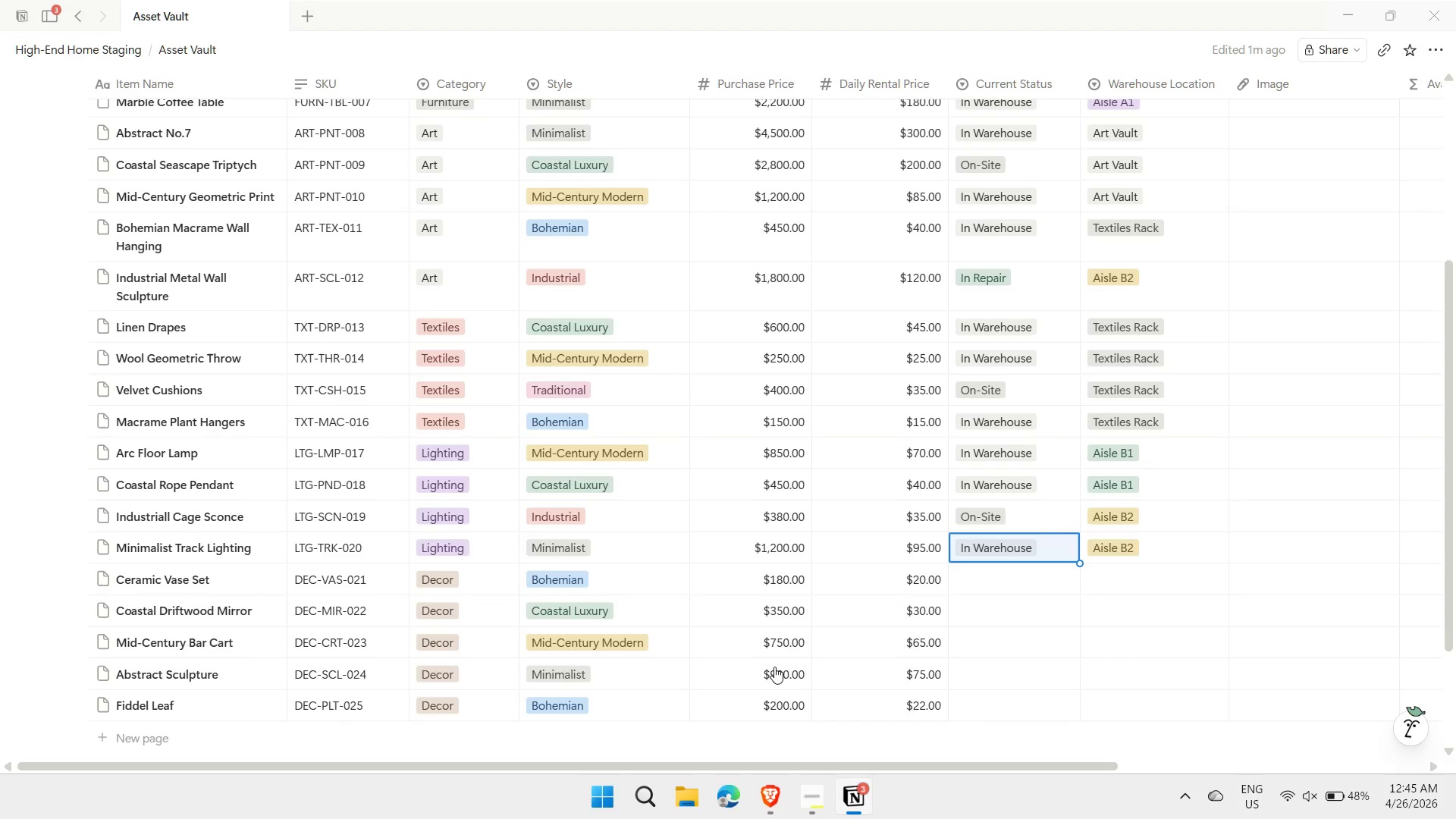 
key(Control+C)
 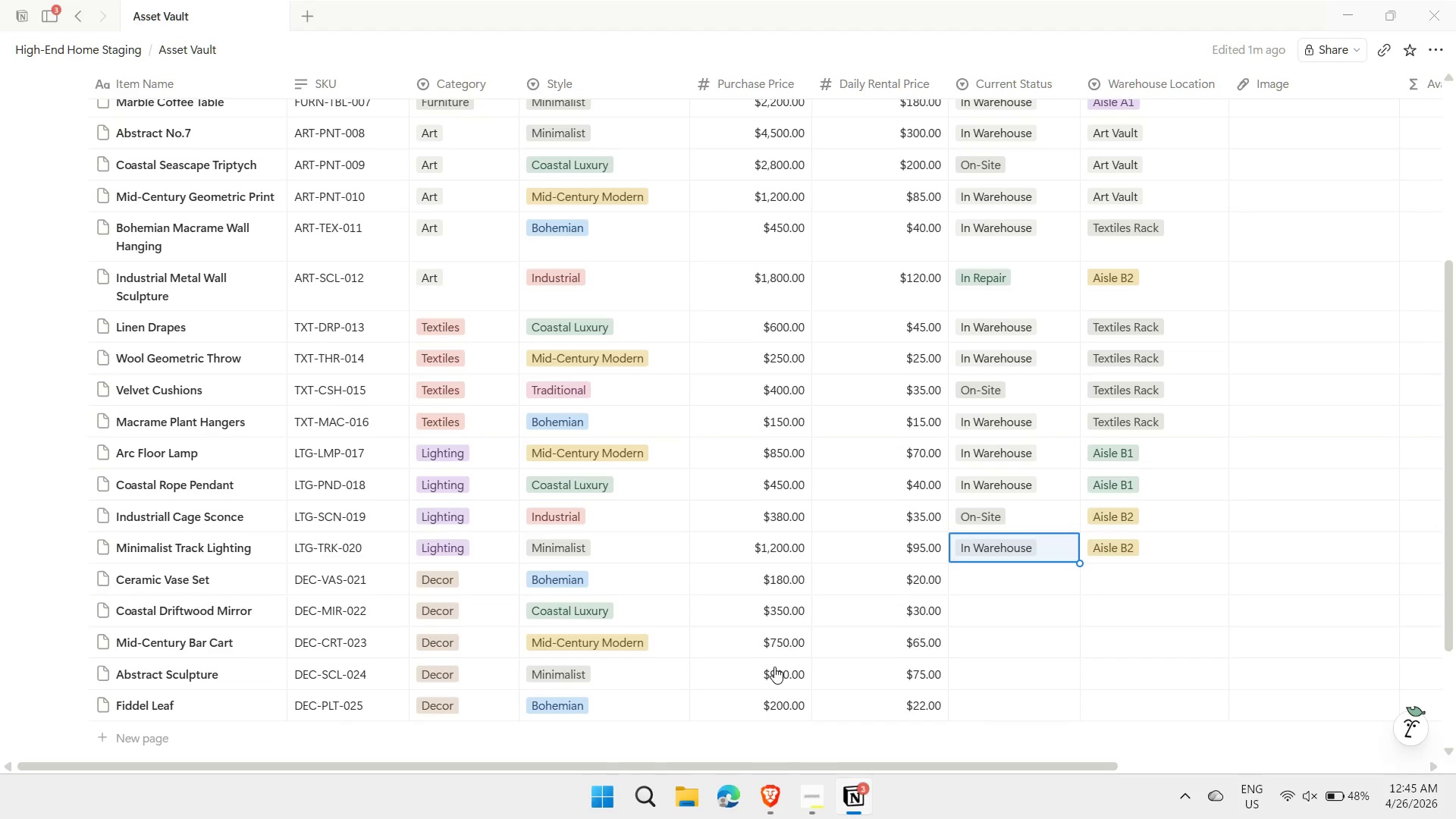 
key(ArrowDown)
 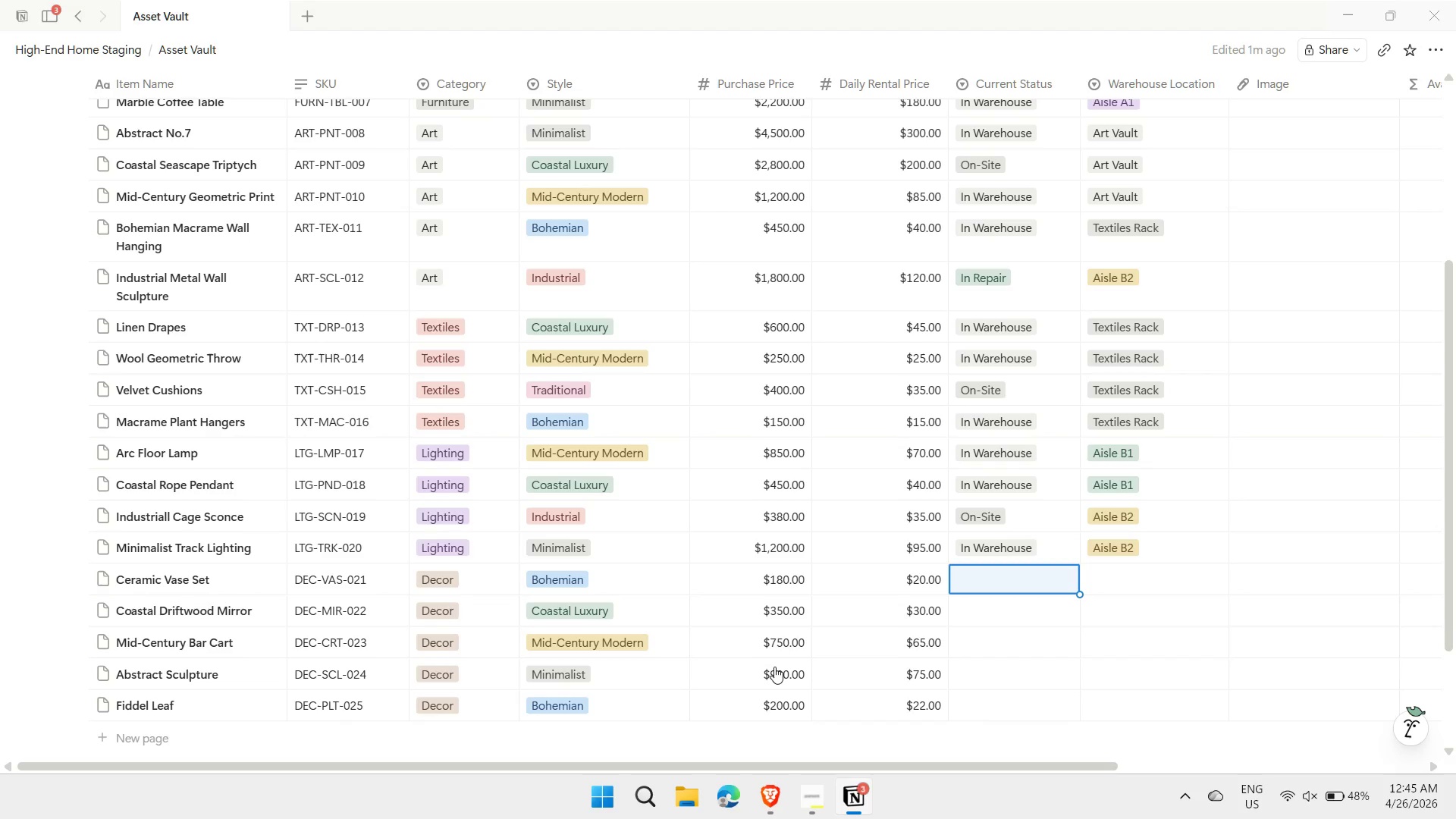 
key(Shift+ArrowDown)
 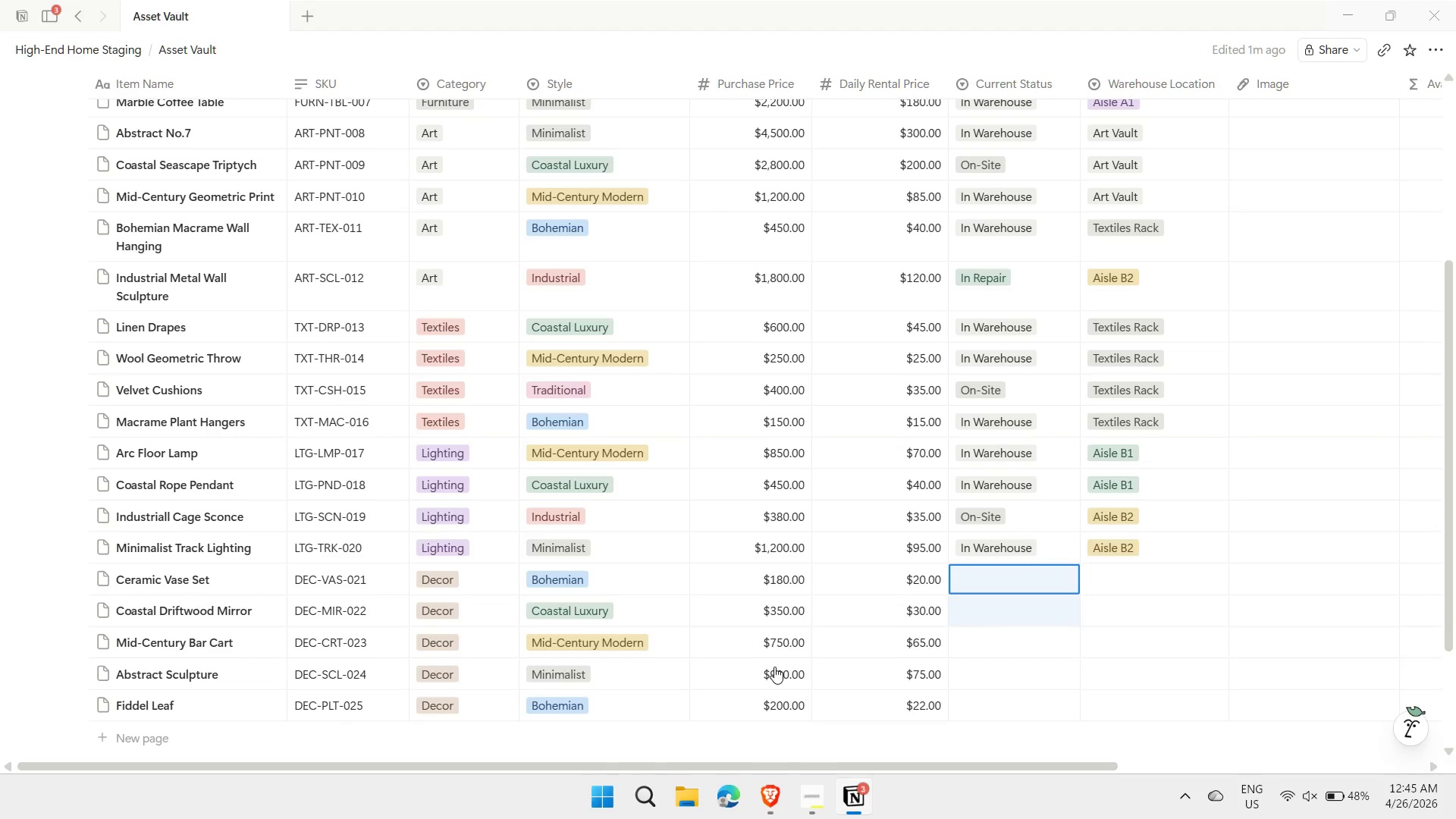 
key(Shift+ArrowDown)
 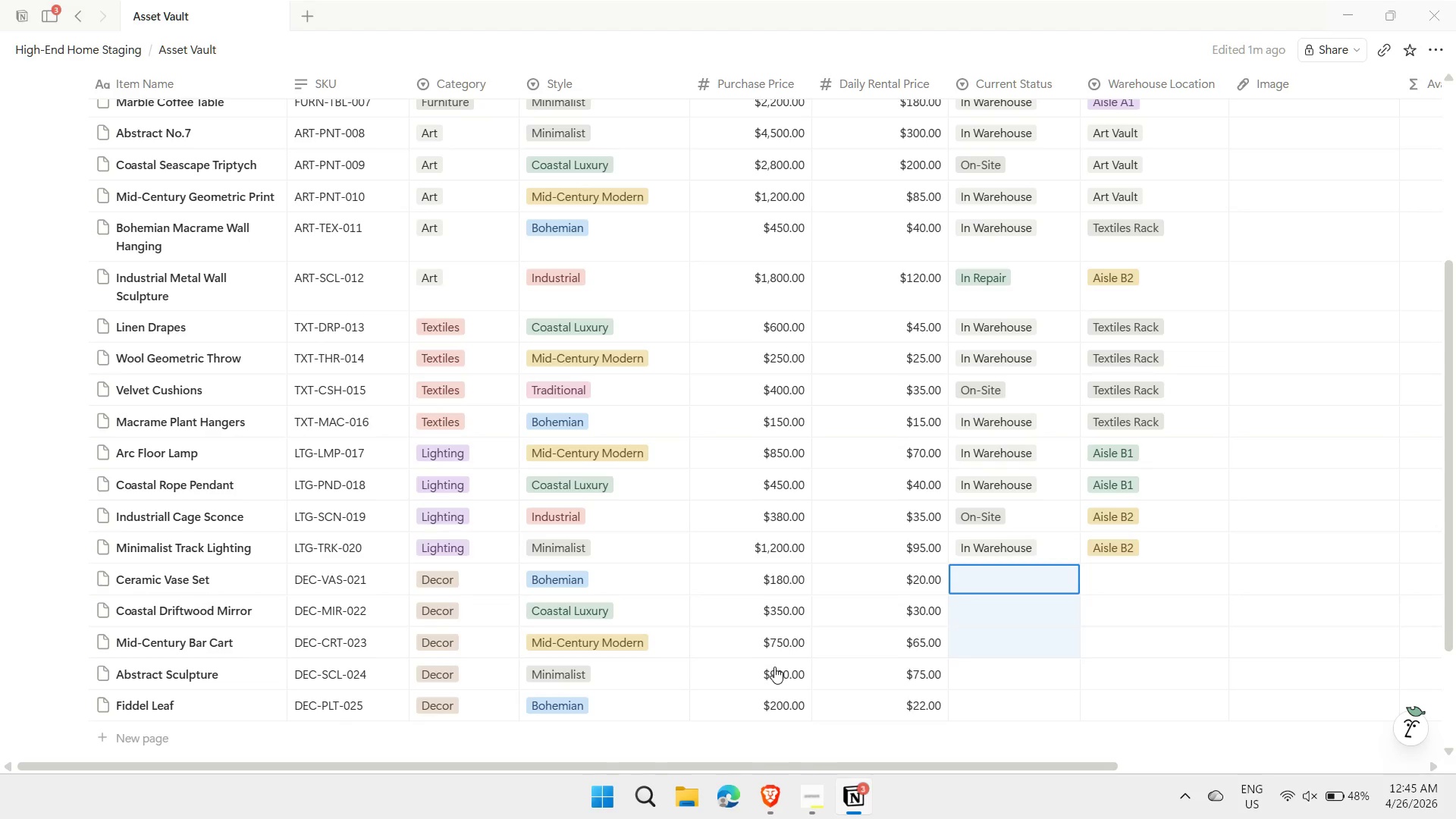 
key(Control+ControlLeft)
 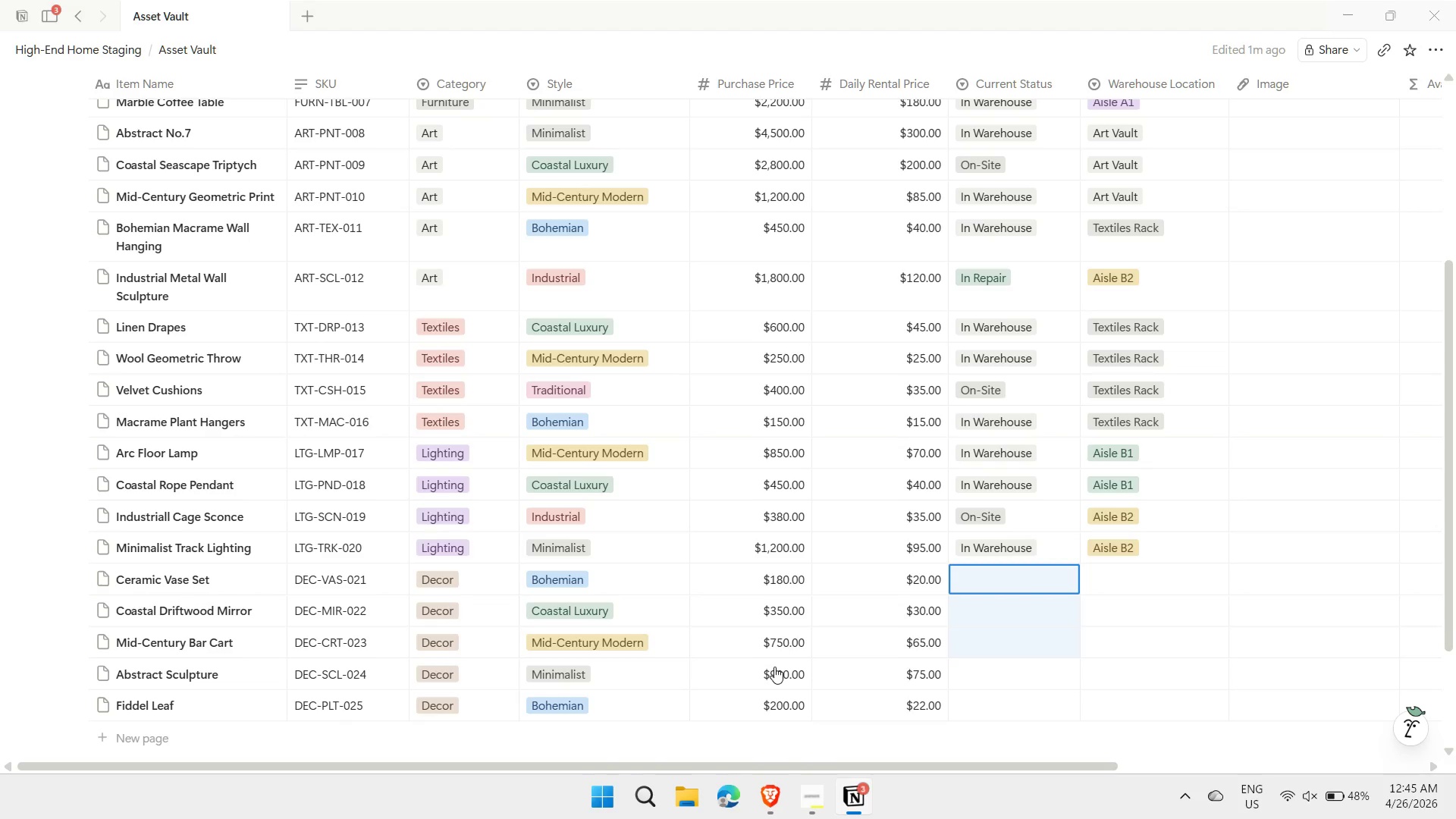 
key(Control+V)
 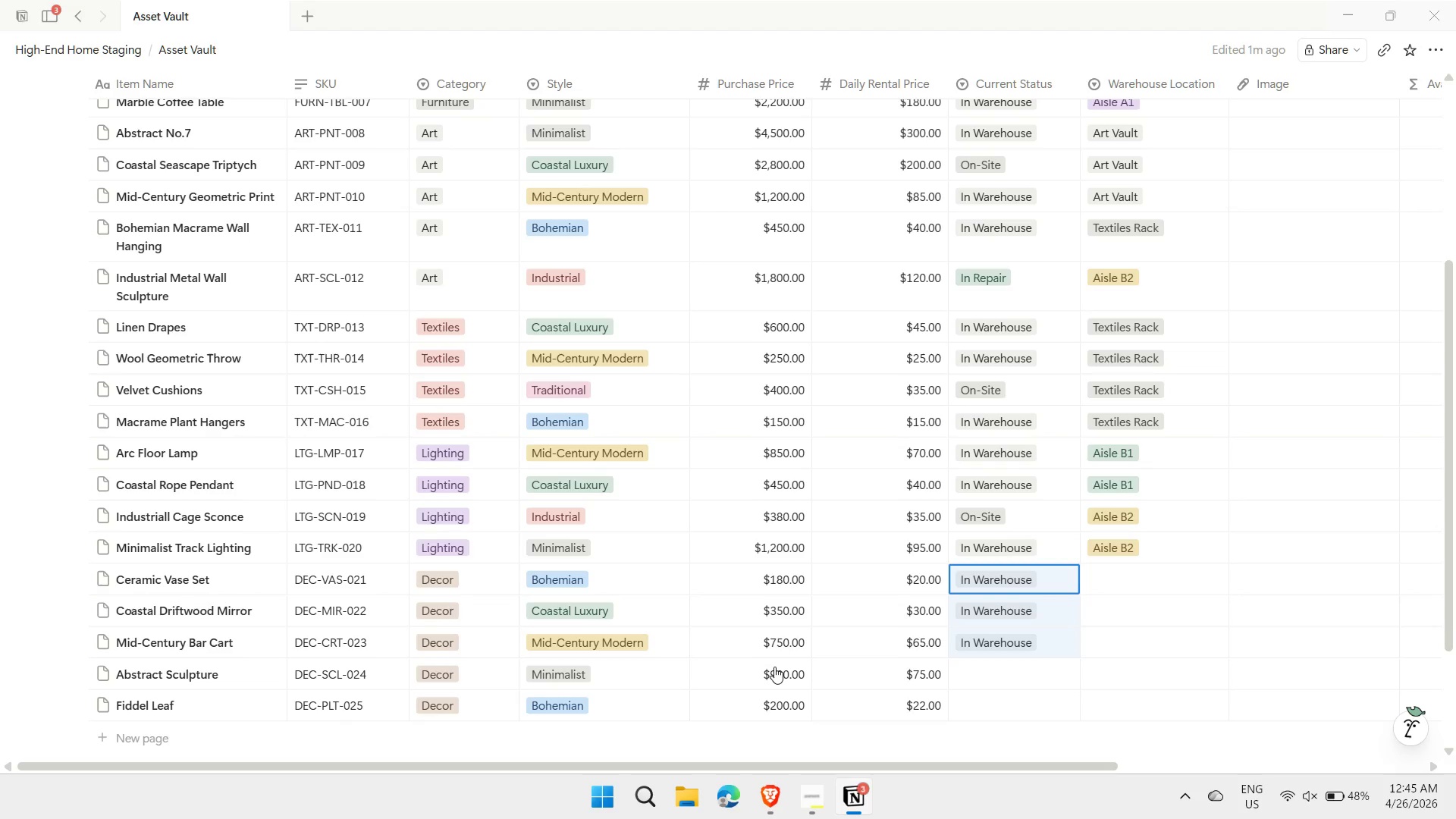 
key(ArrowDown)
 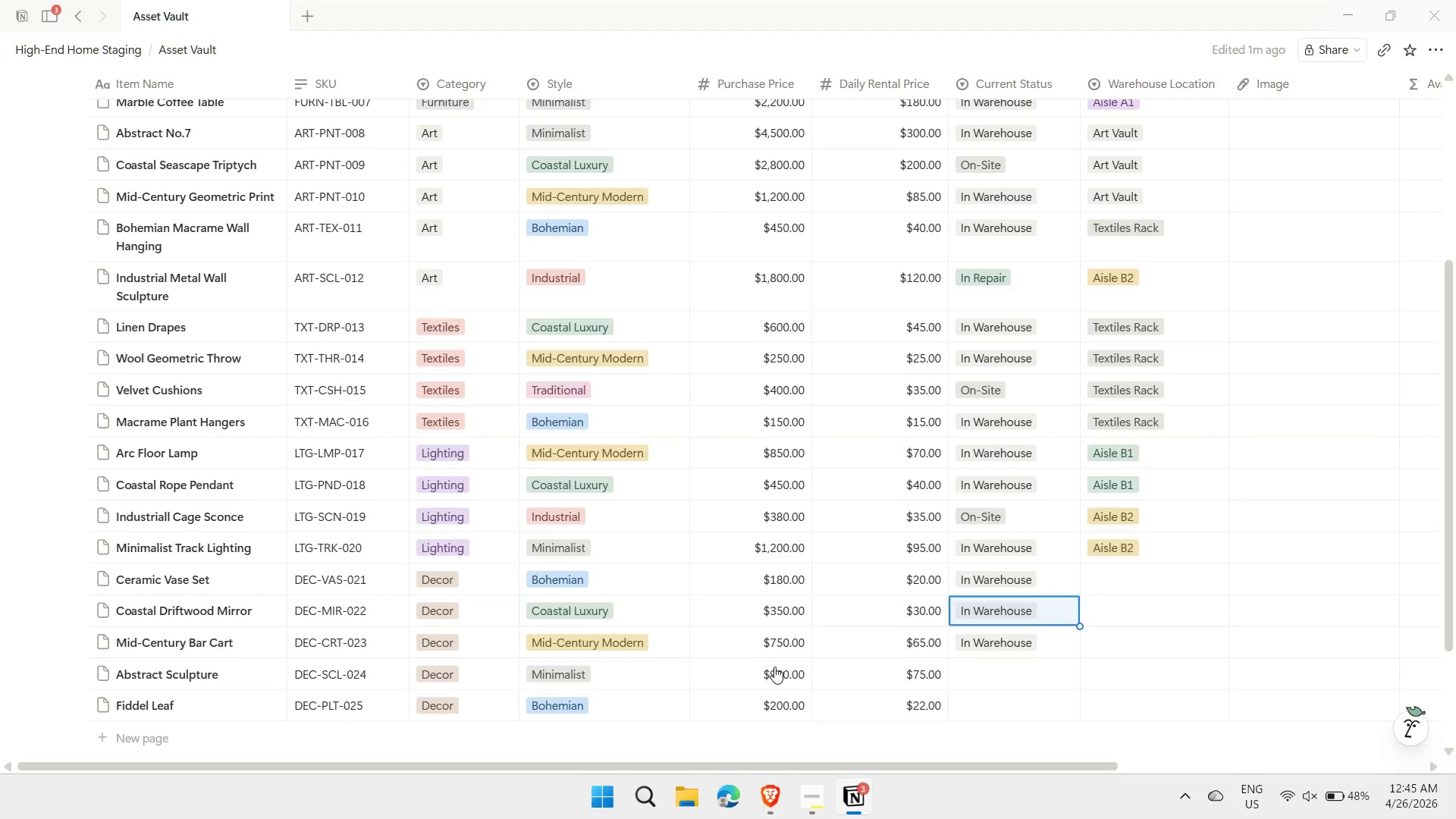 
key(ArrowDown)
 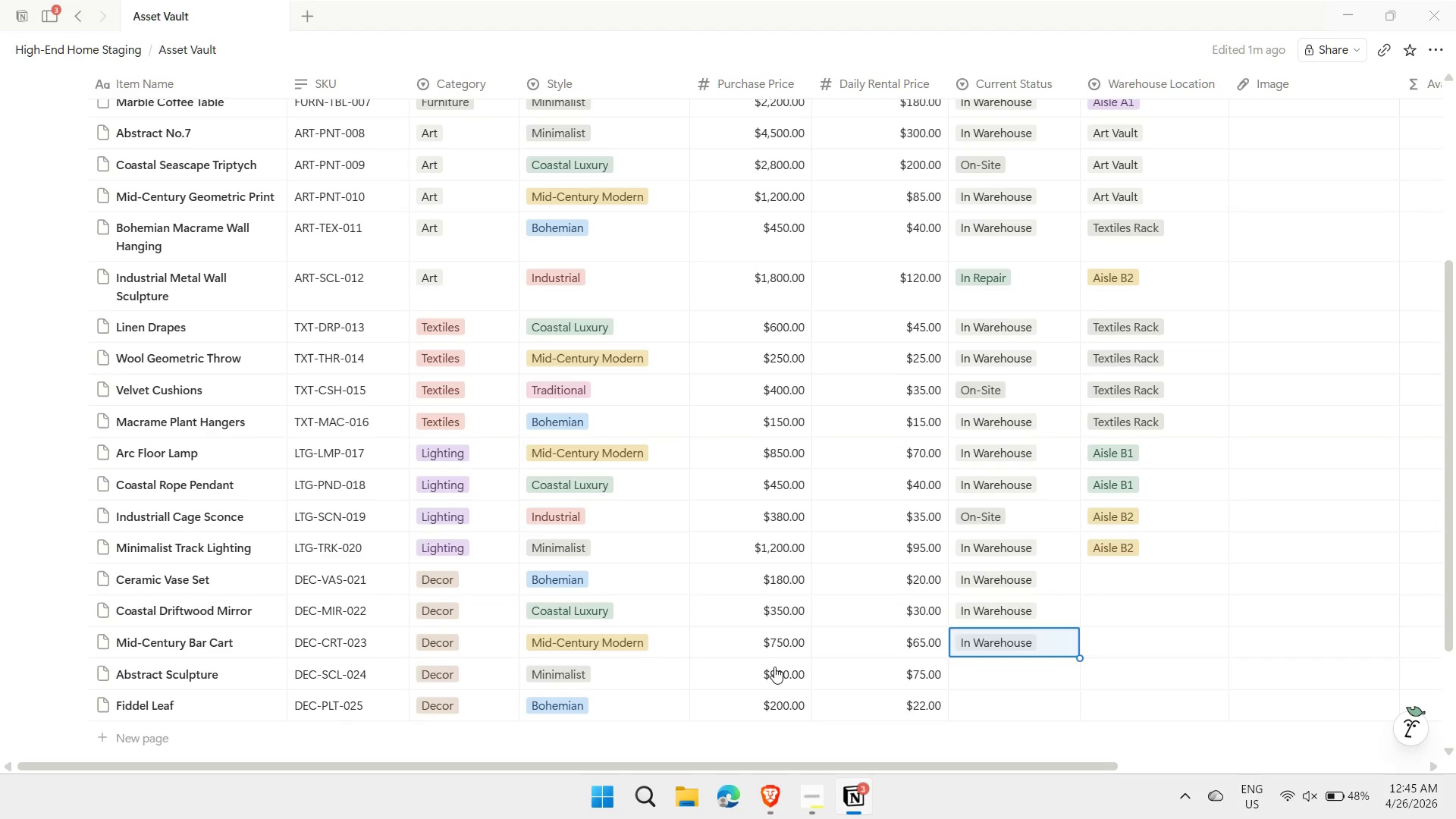 
key(ArrowDown)
 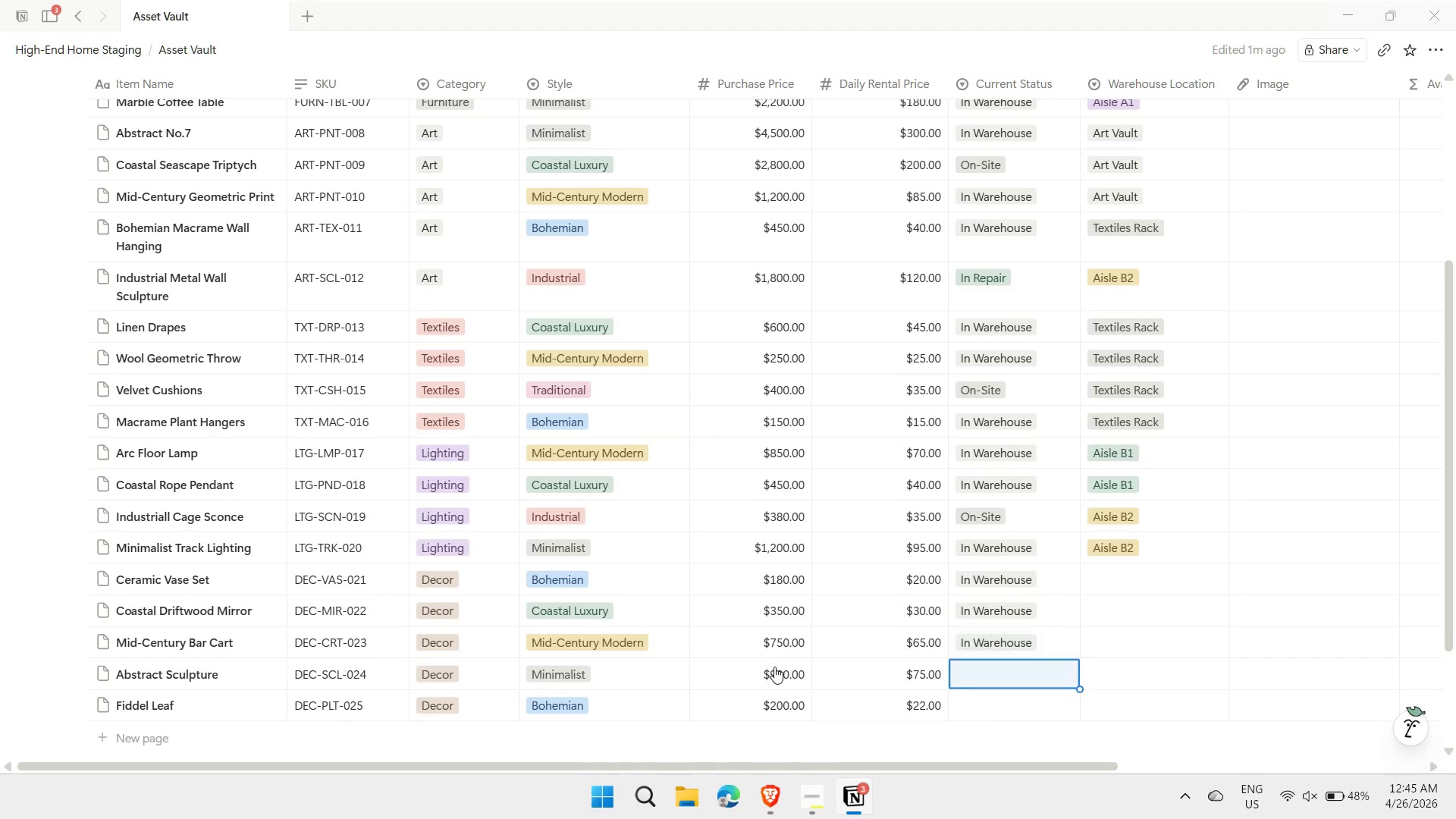 
key(ArrowDown)
 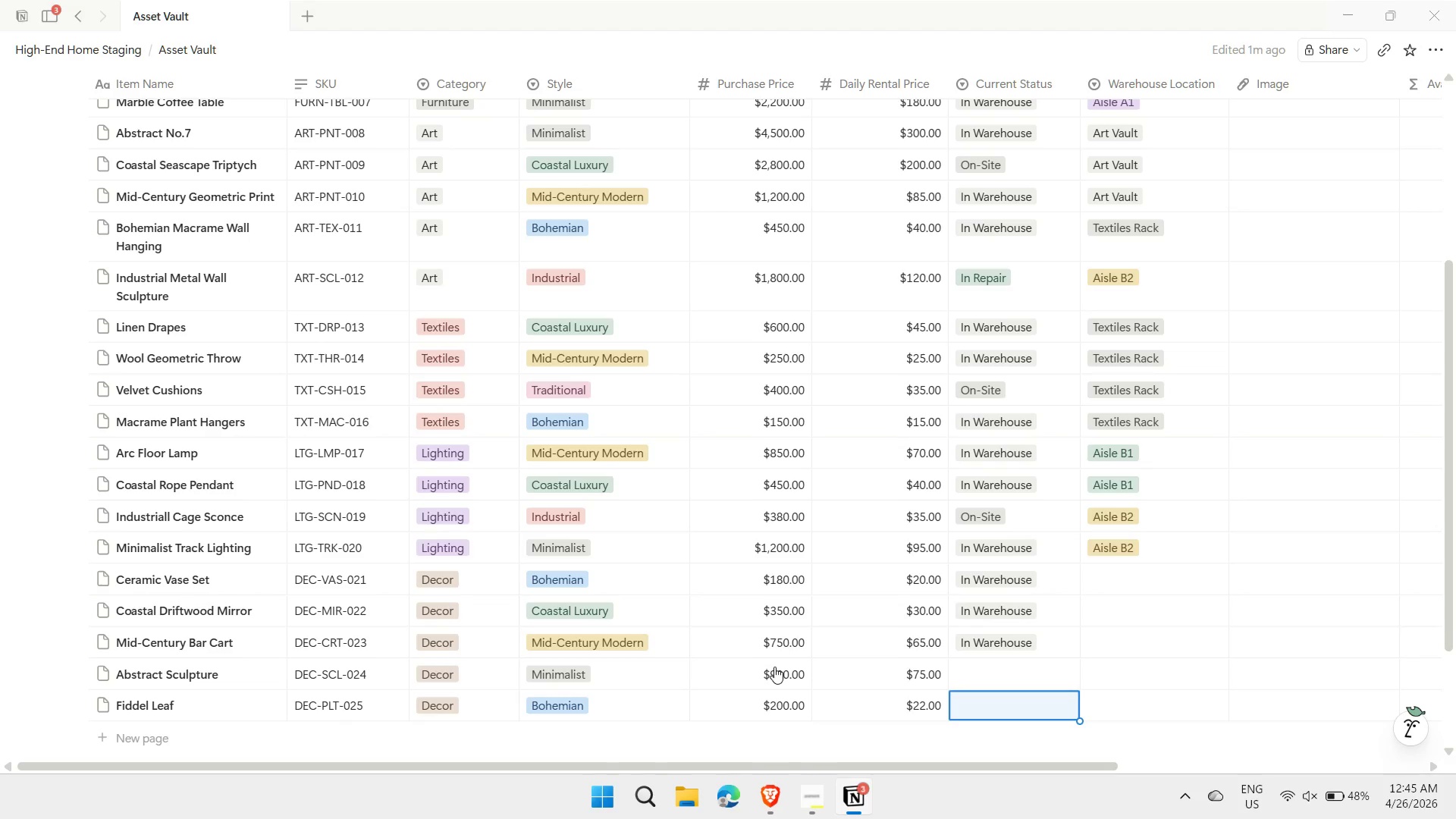 
key(Control+ControlLeft)
 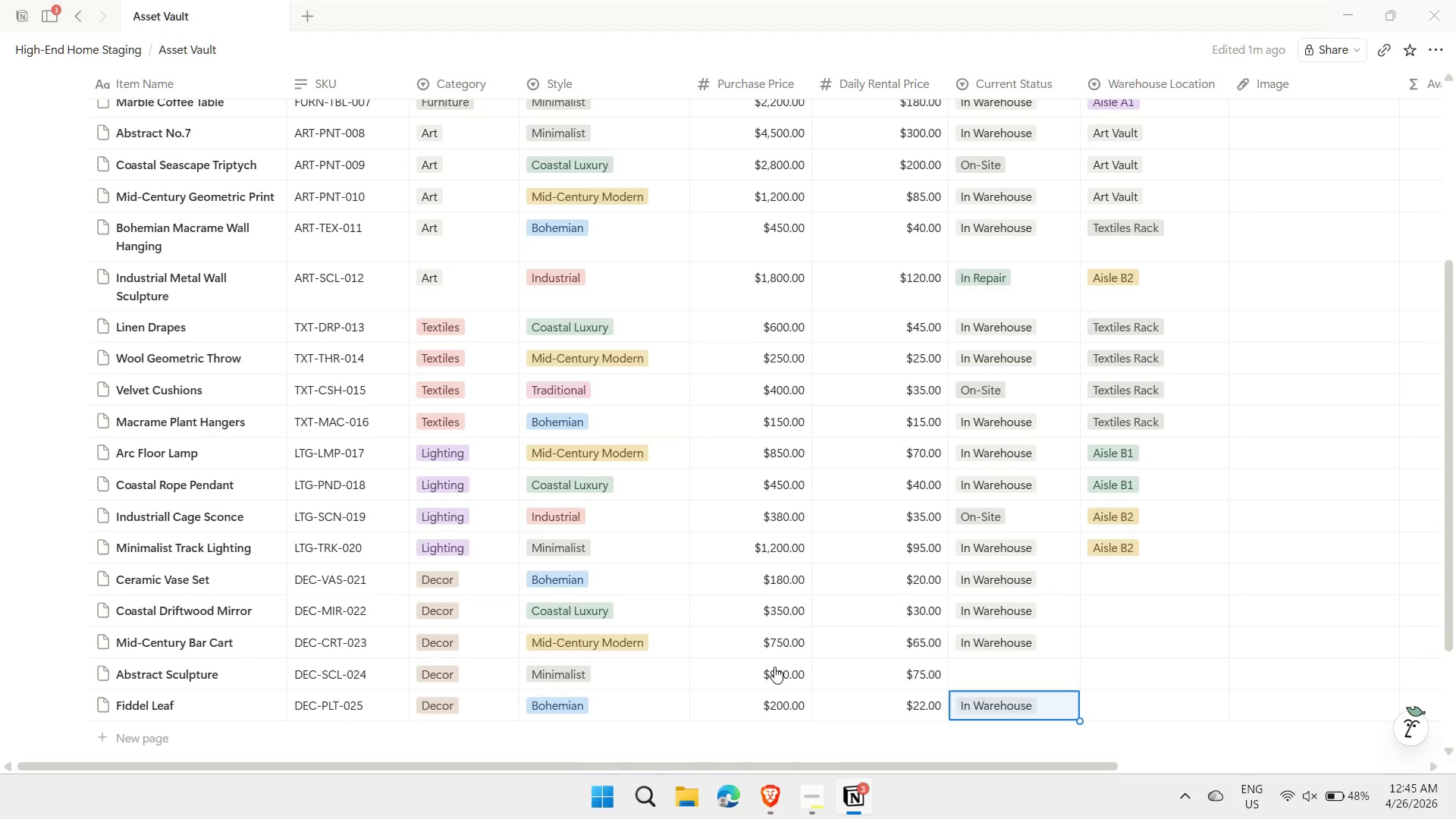 
key(Control+V)
 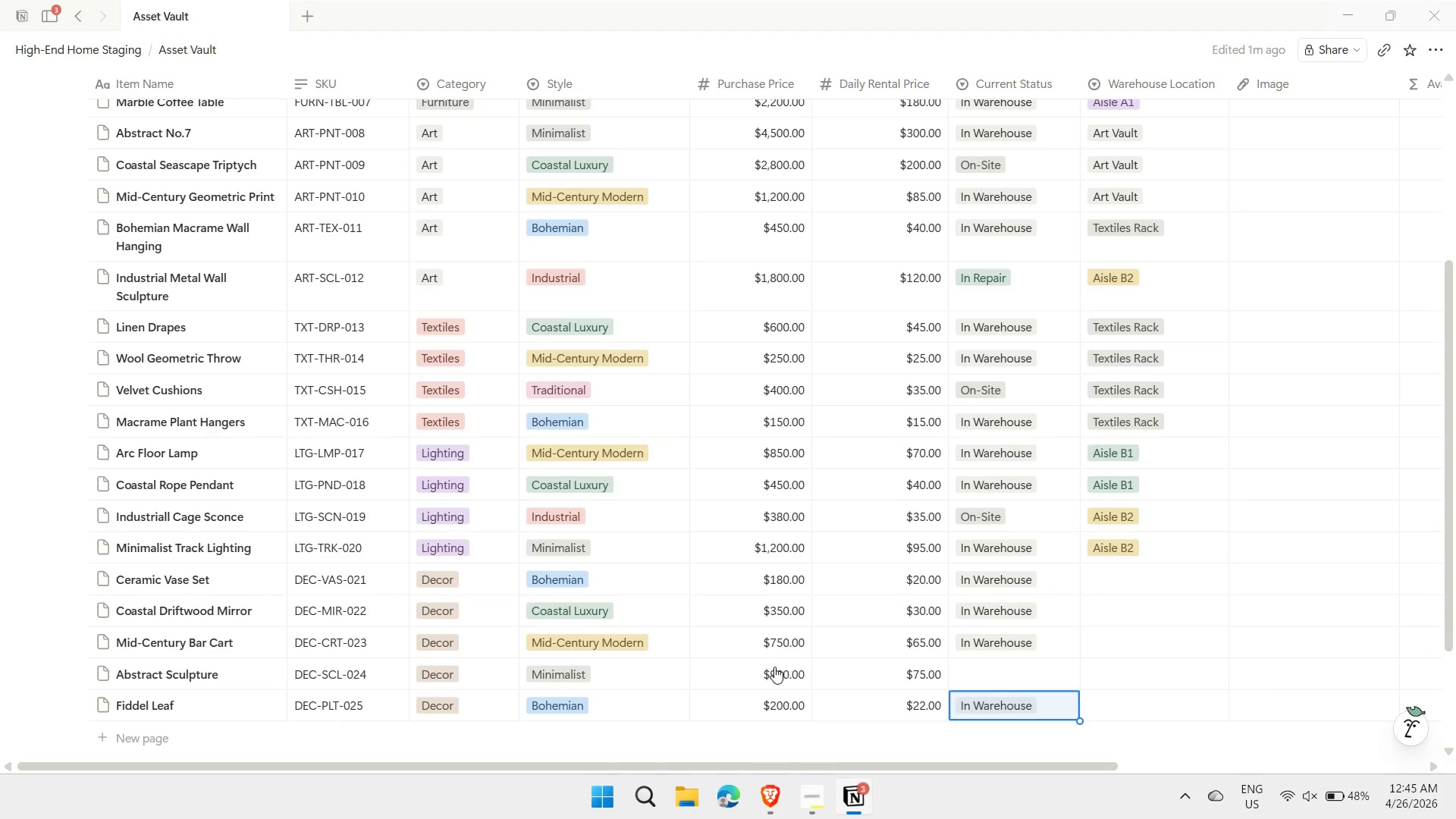 
key(ArrowDown)
 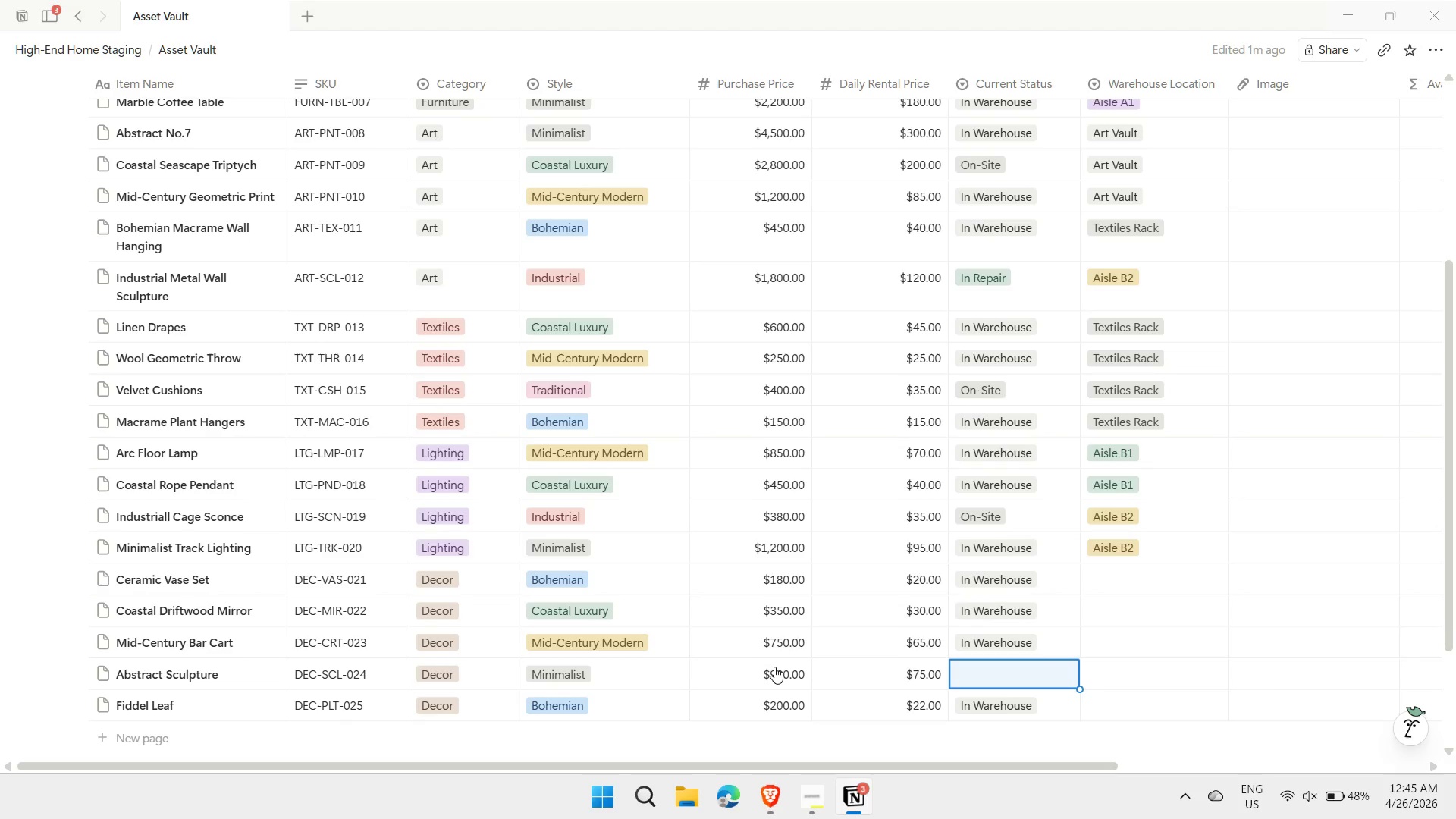 
key(ArrowUp)
 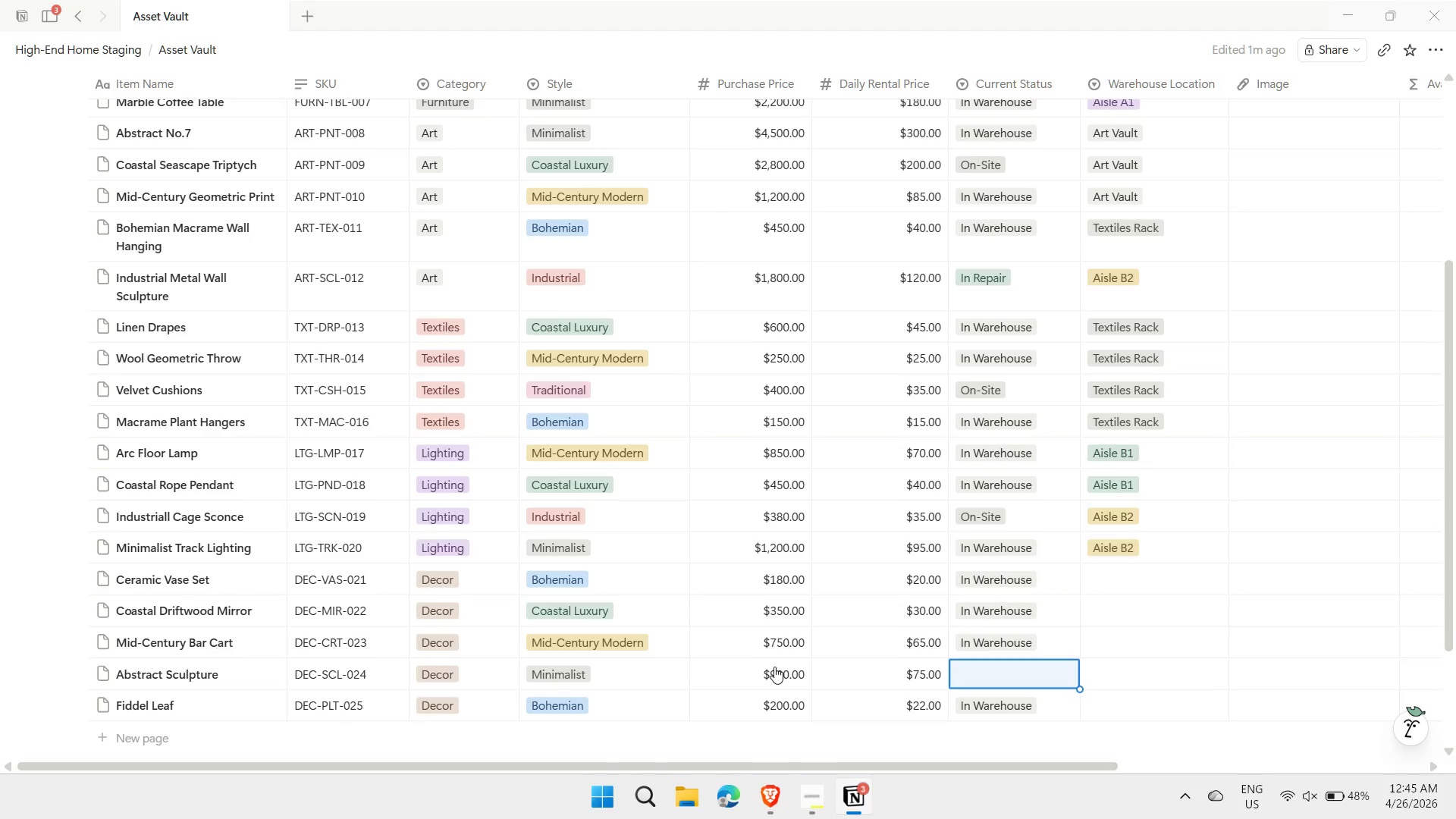 
type(IN)
 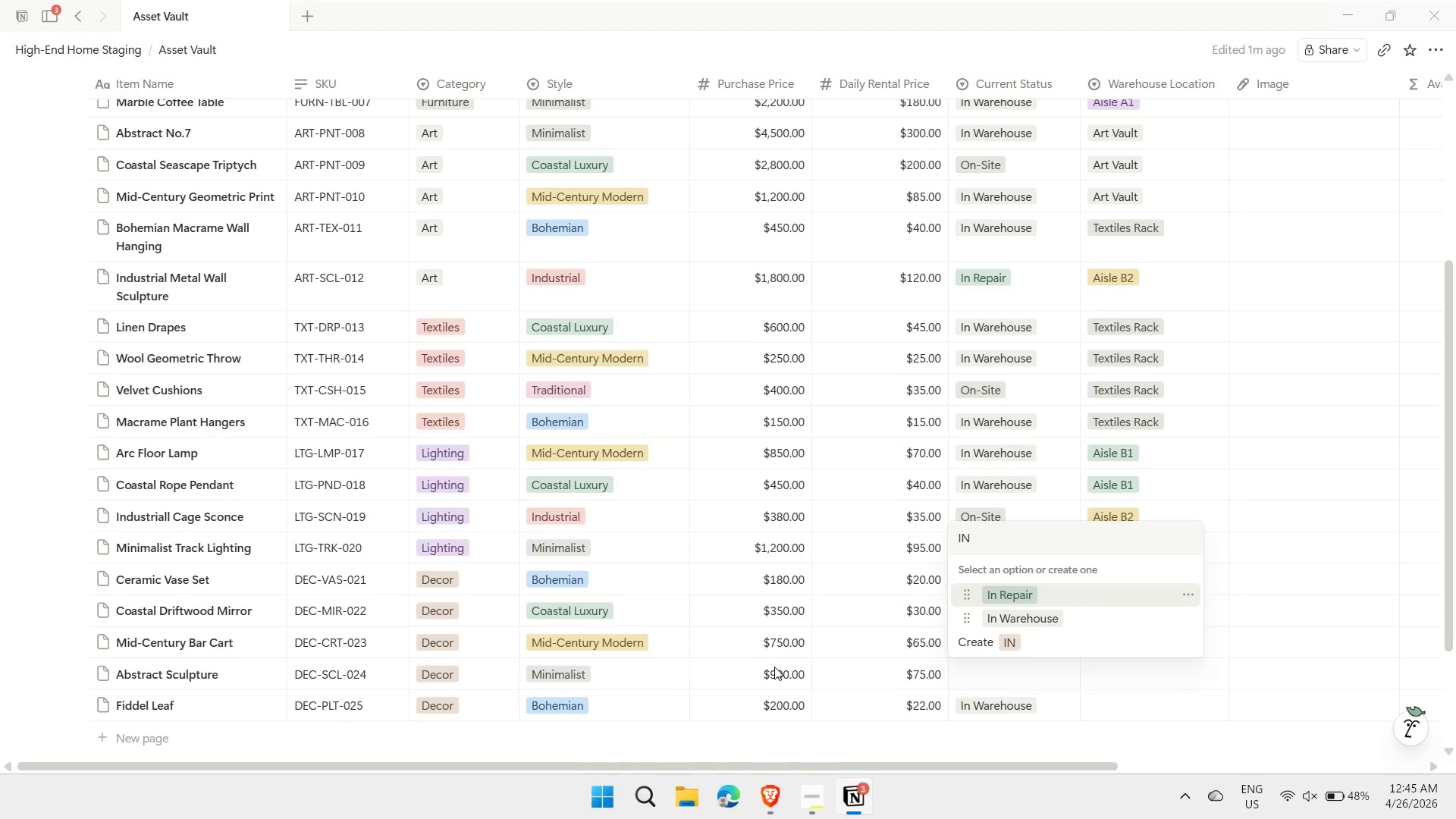 
key(Enter)
 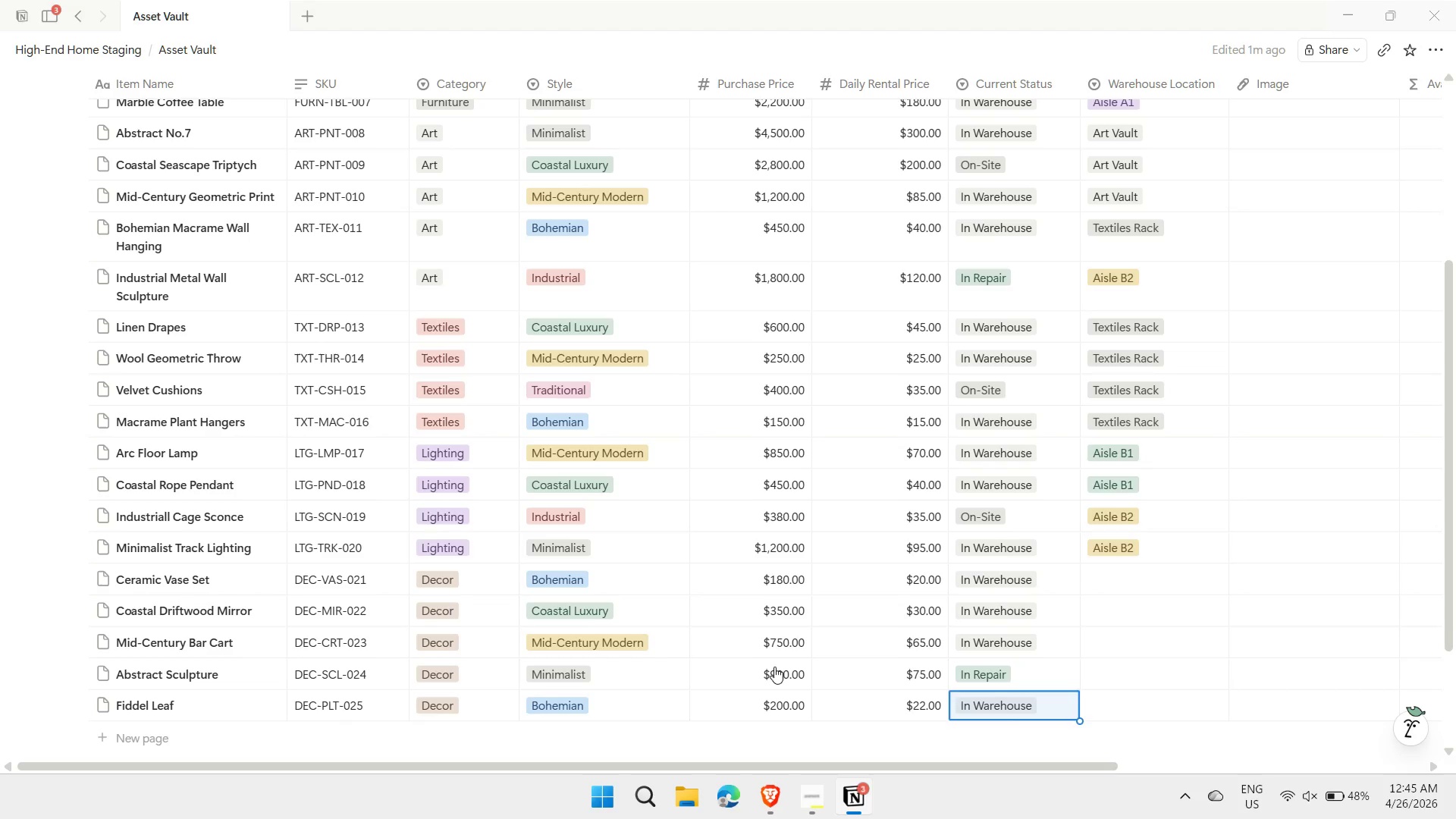 
key(ArrowRight)
 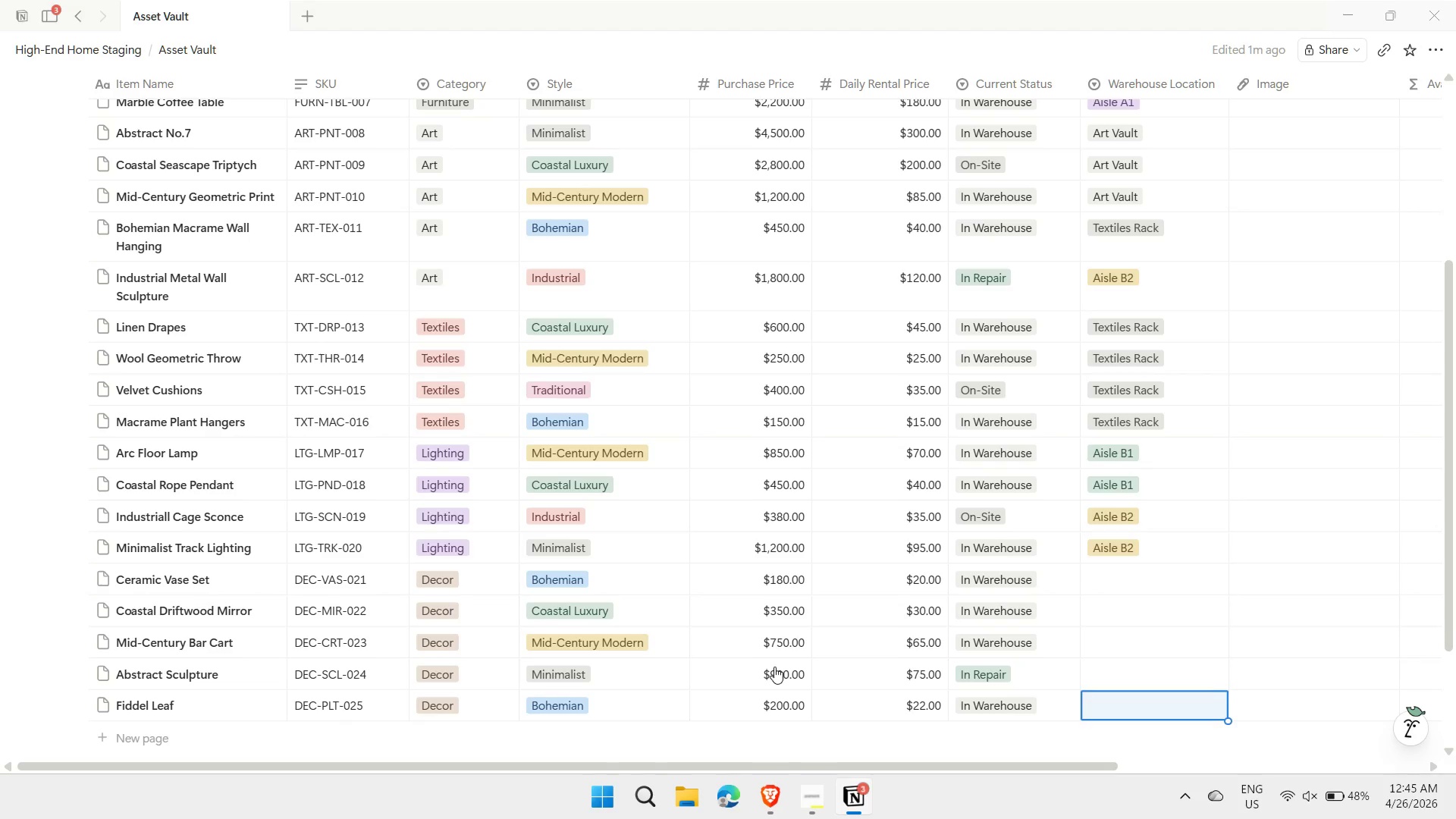 
key(ArrowUp)
 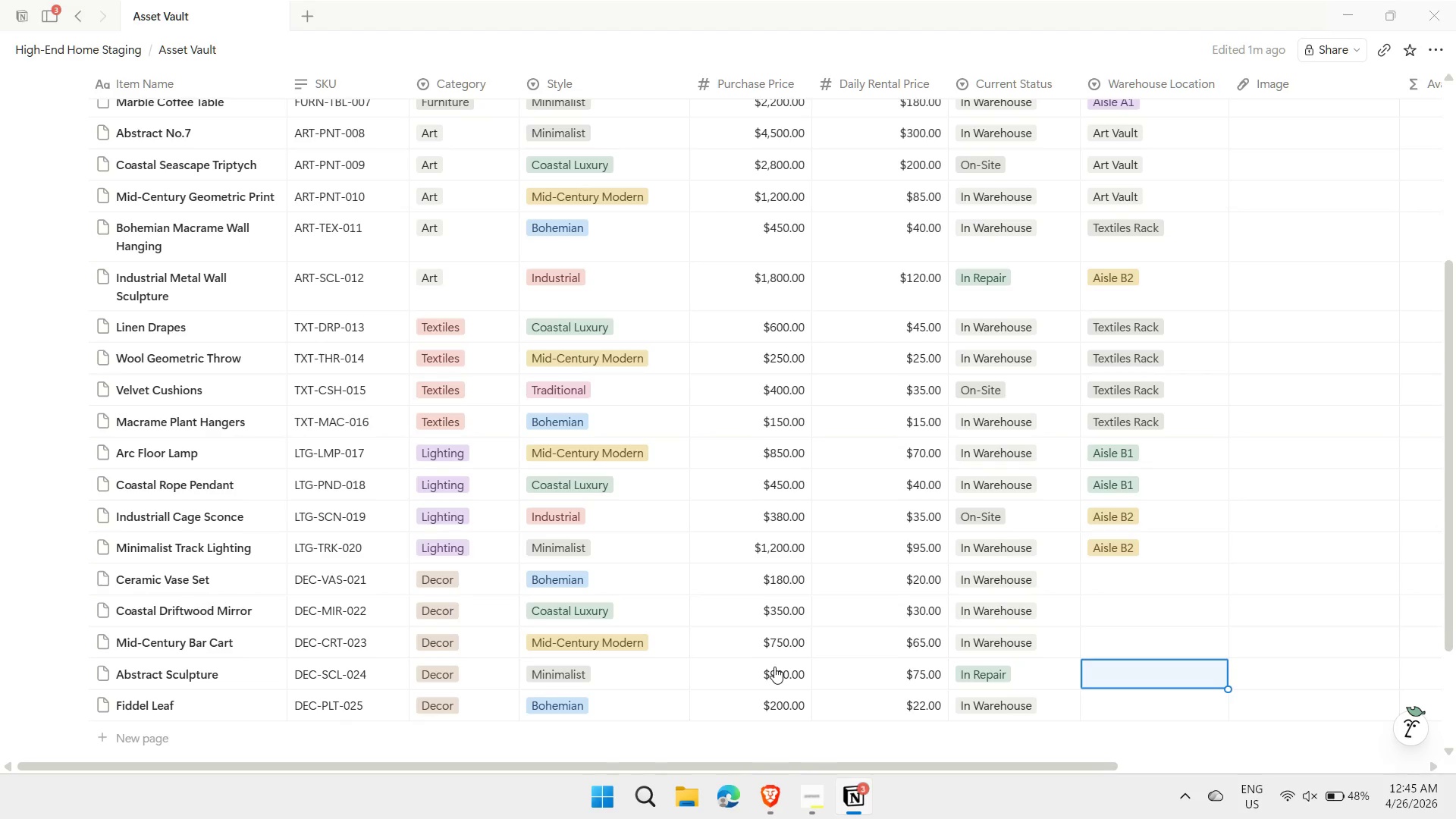 
key(ArrowUp)
 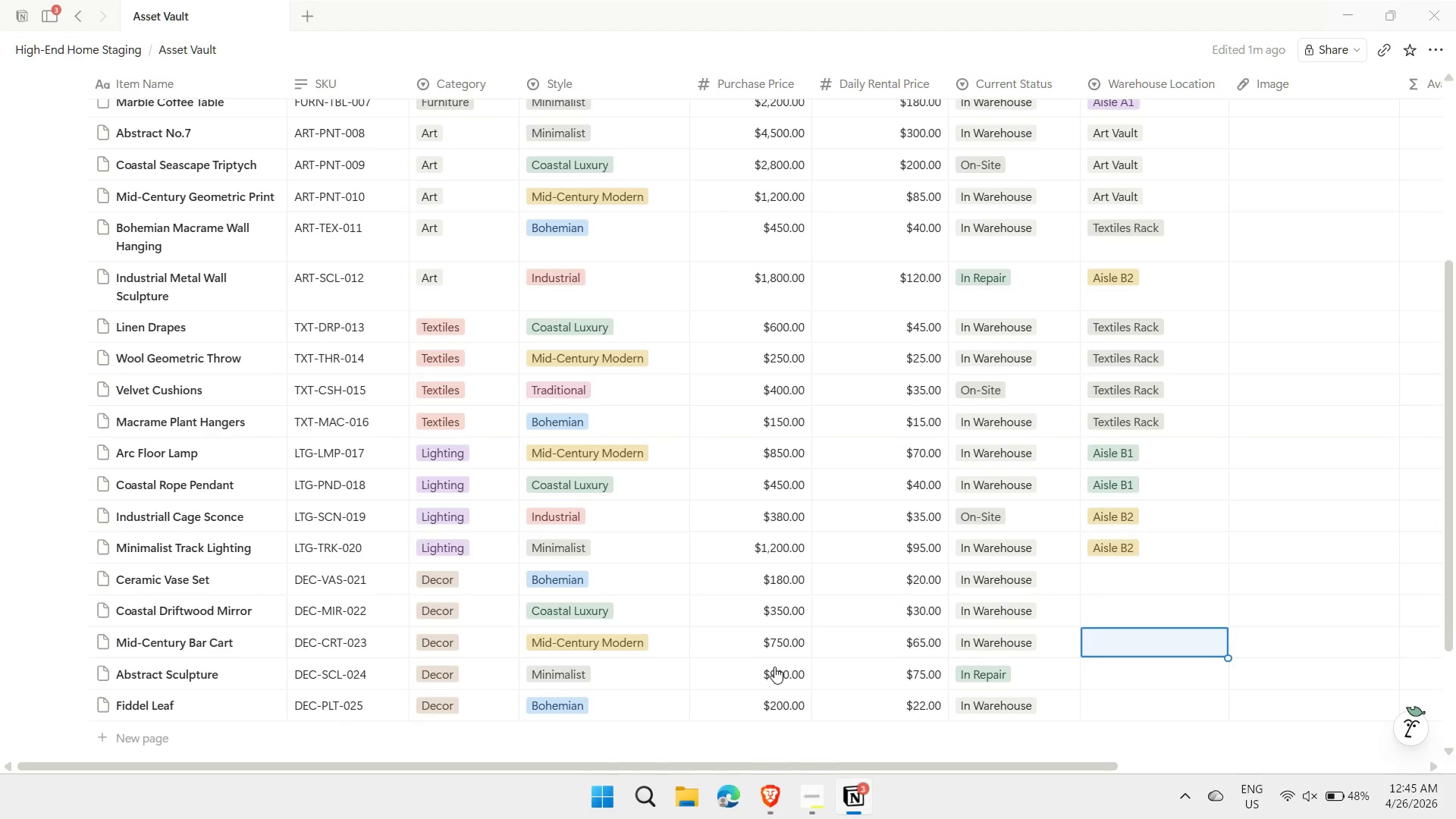 
key(ArrowUp)
 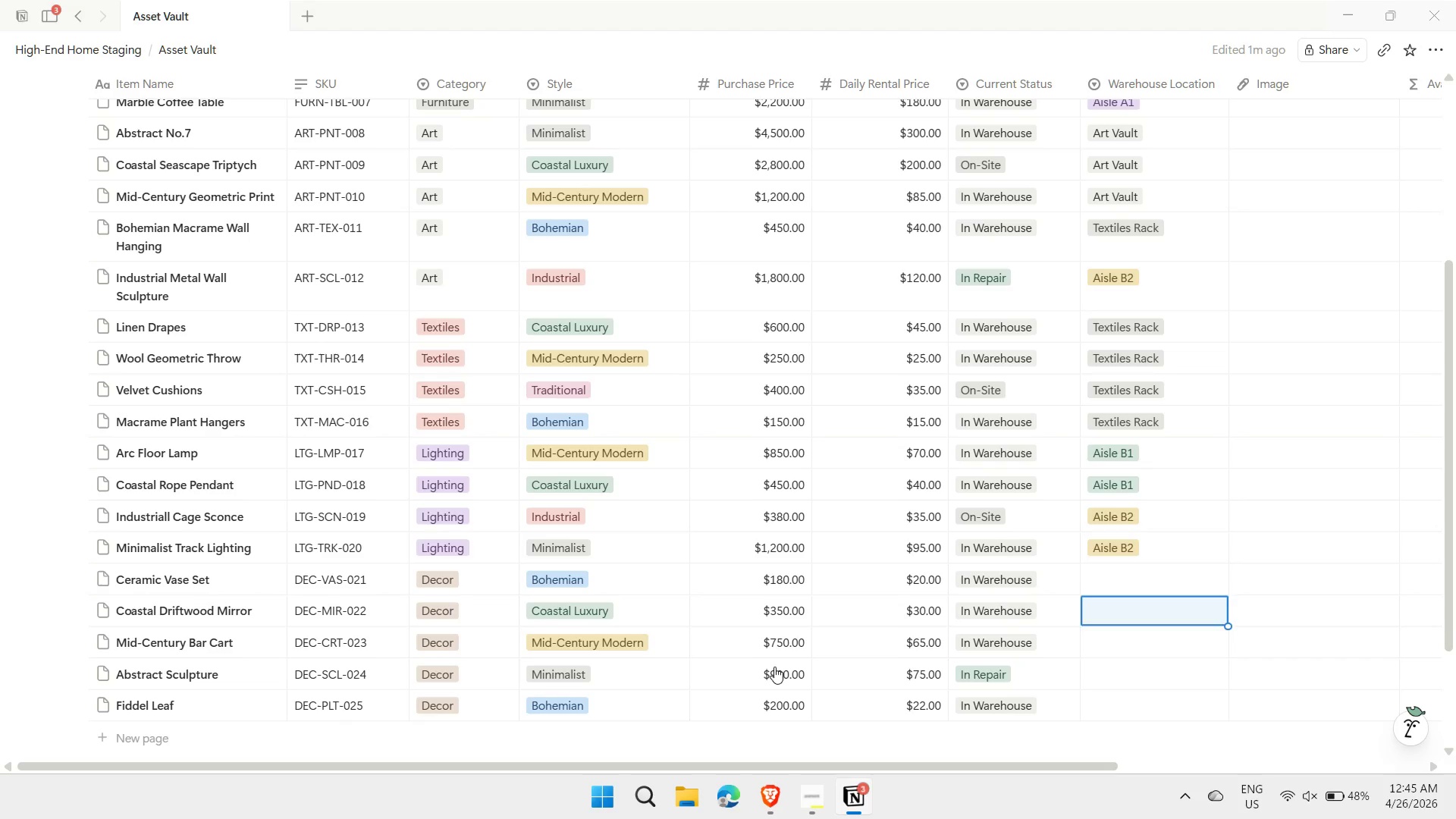 
key(ArrowUp)
 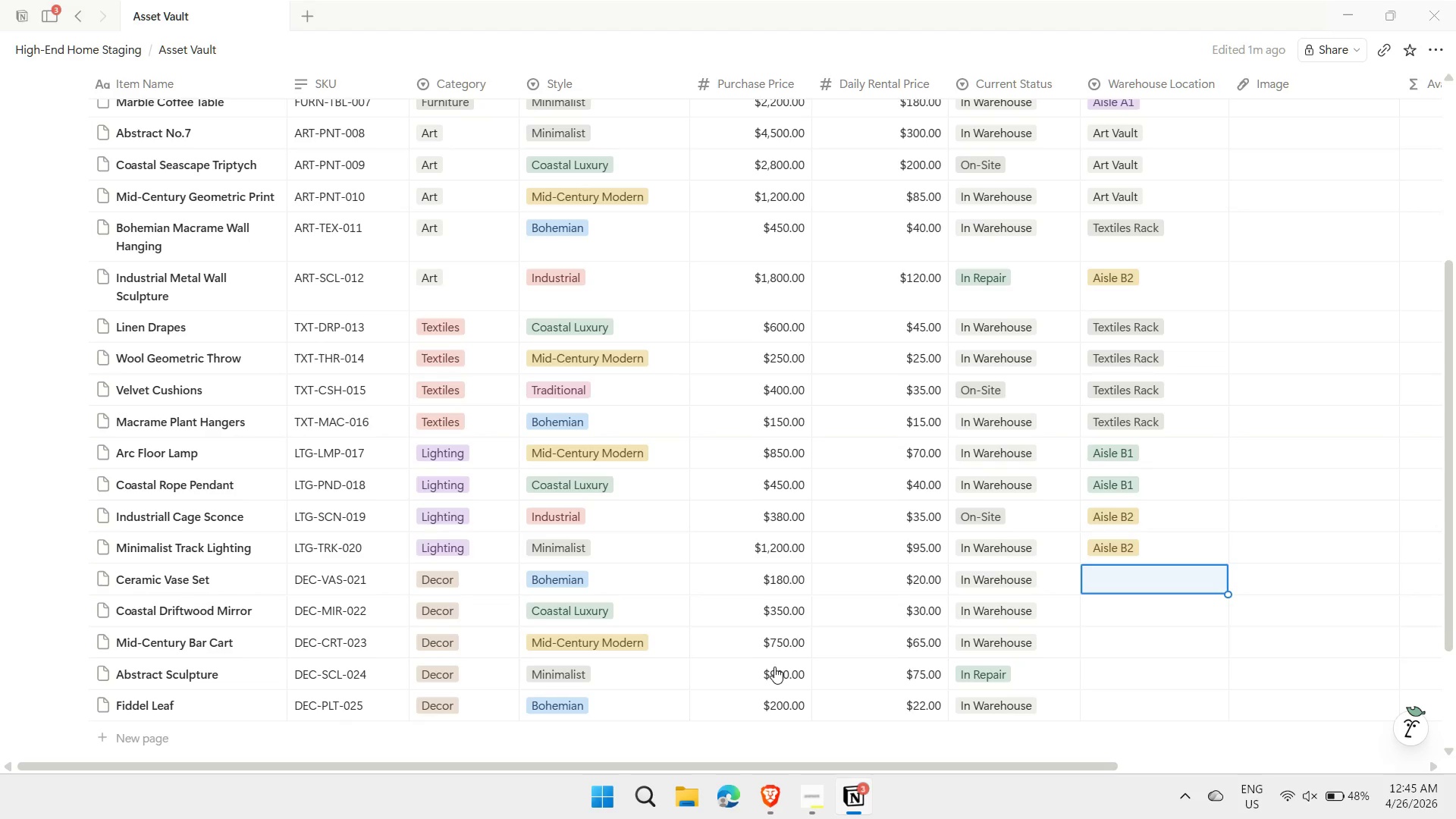 
type(B1)
 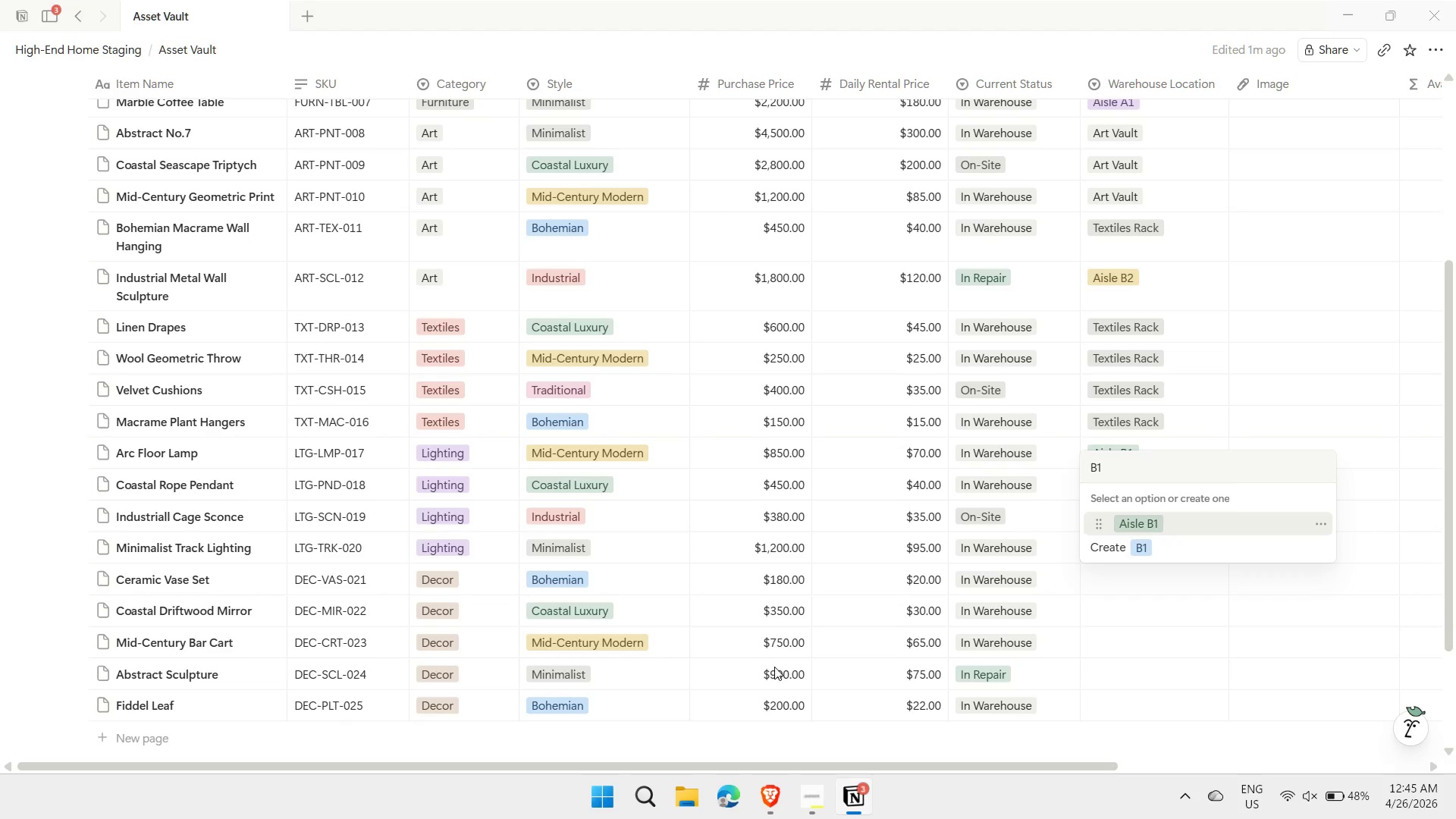 
key(Enter)
 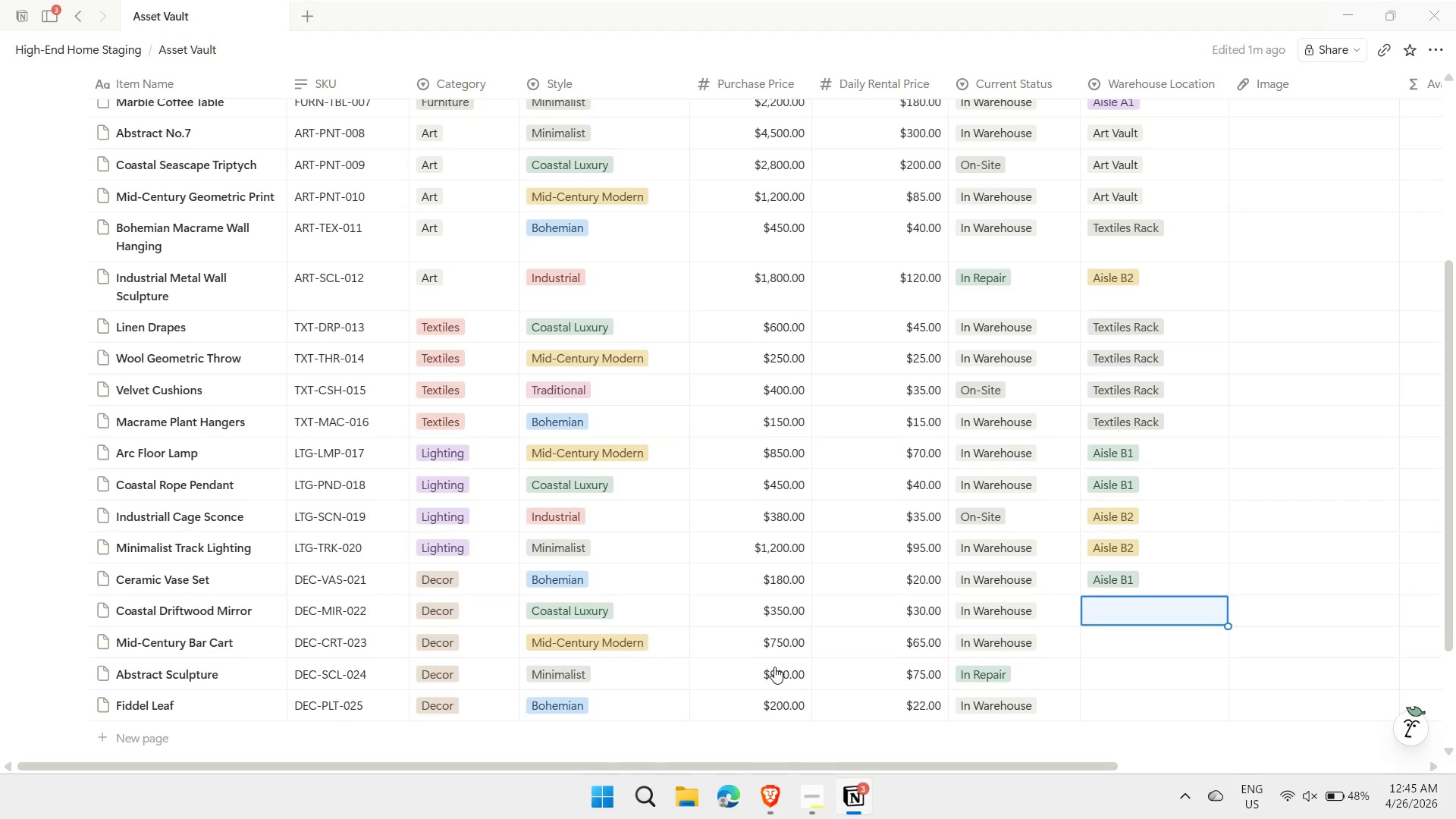 
type(B2)
 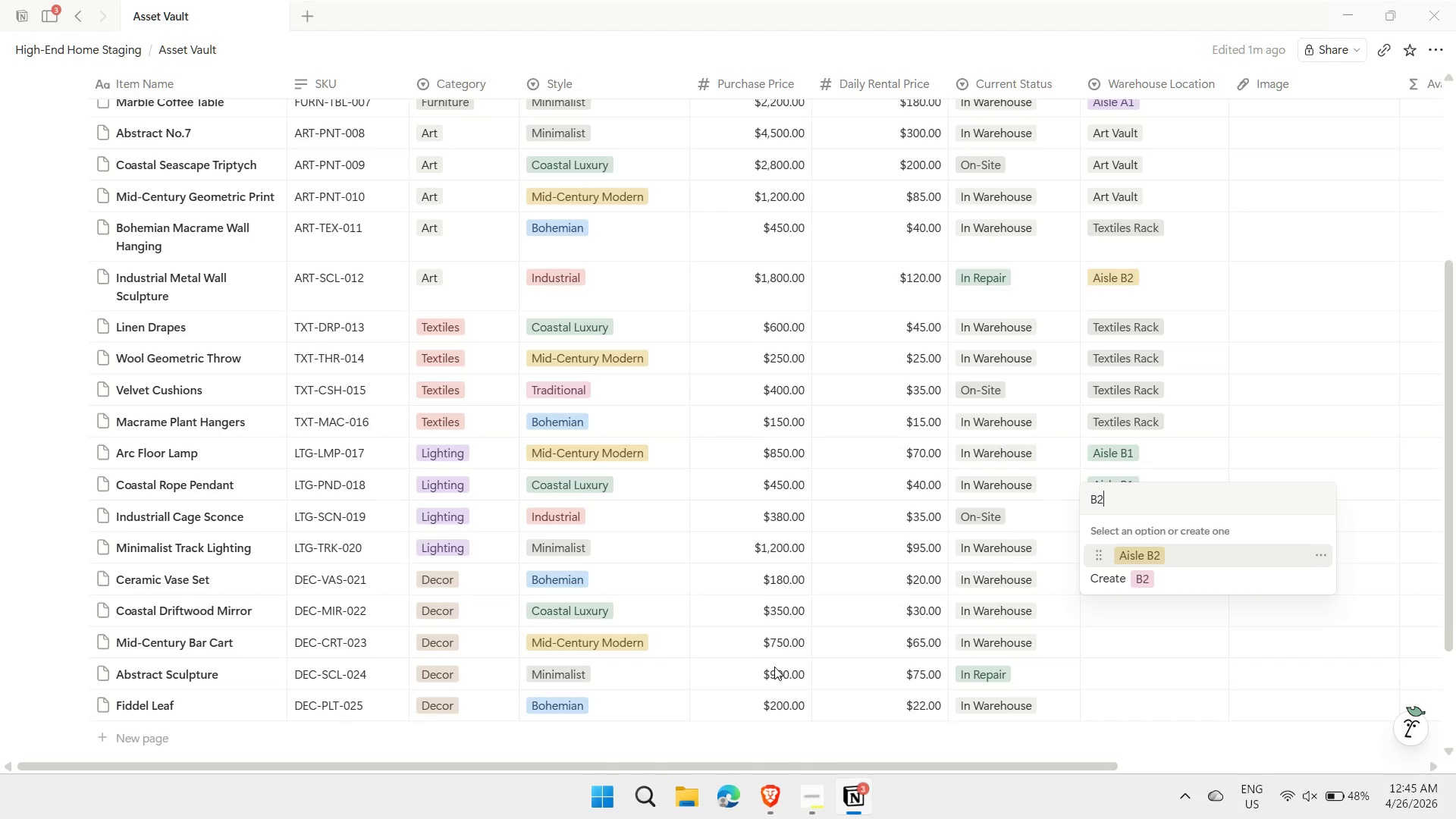 
key(Enter)
 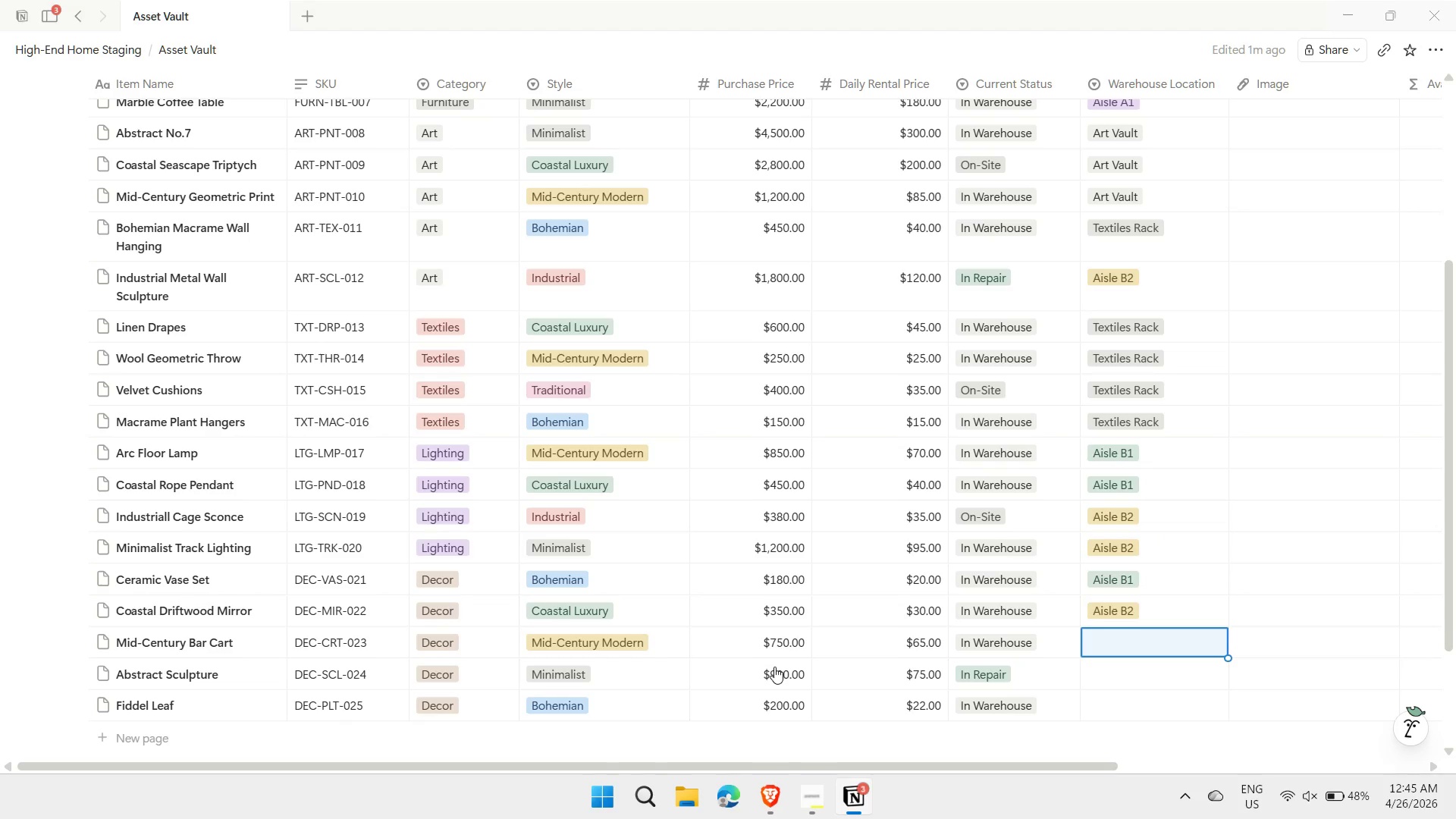 
type(A2)
 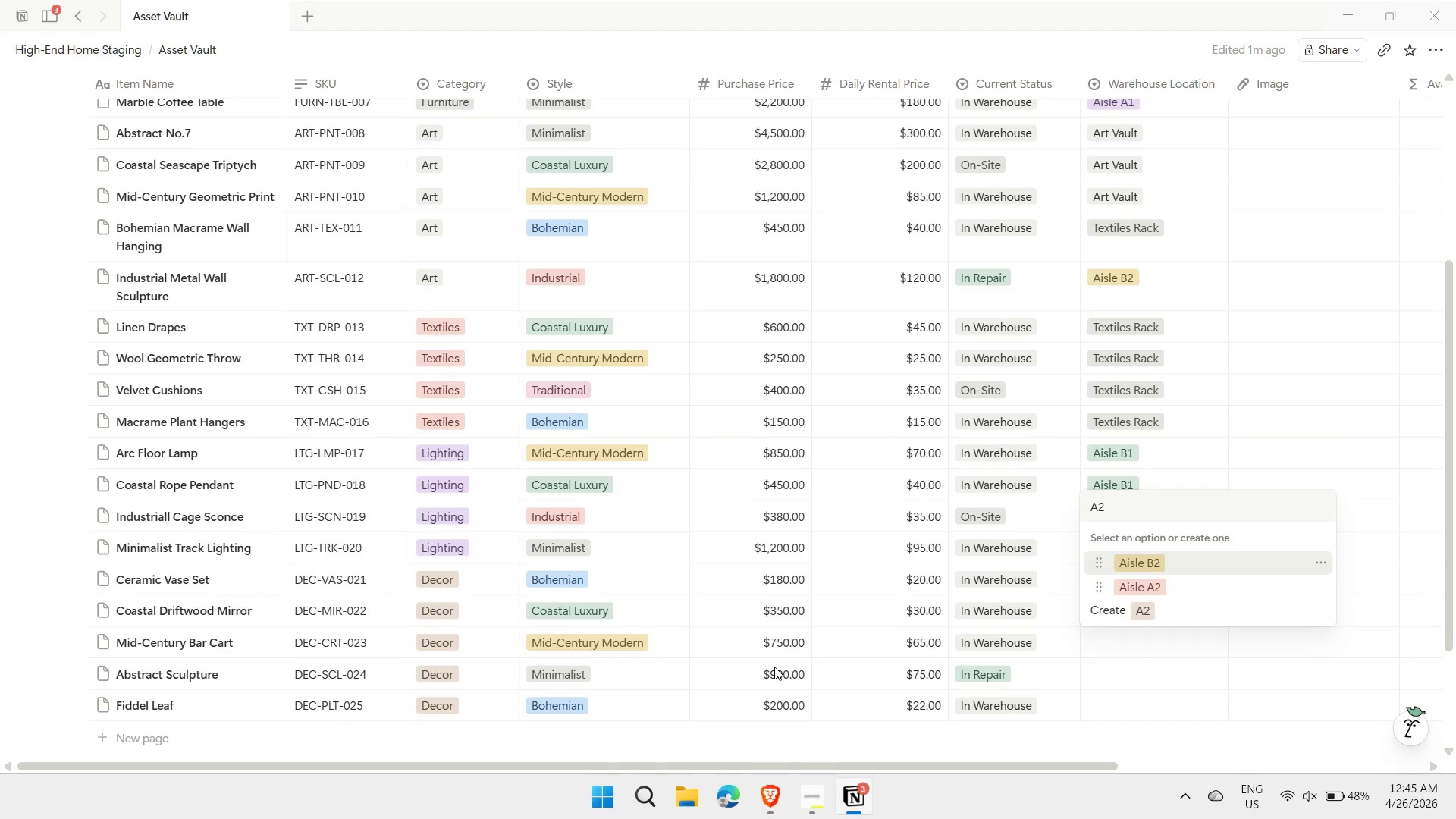 
key(ArrowDown)
 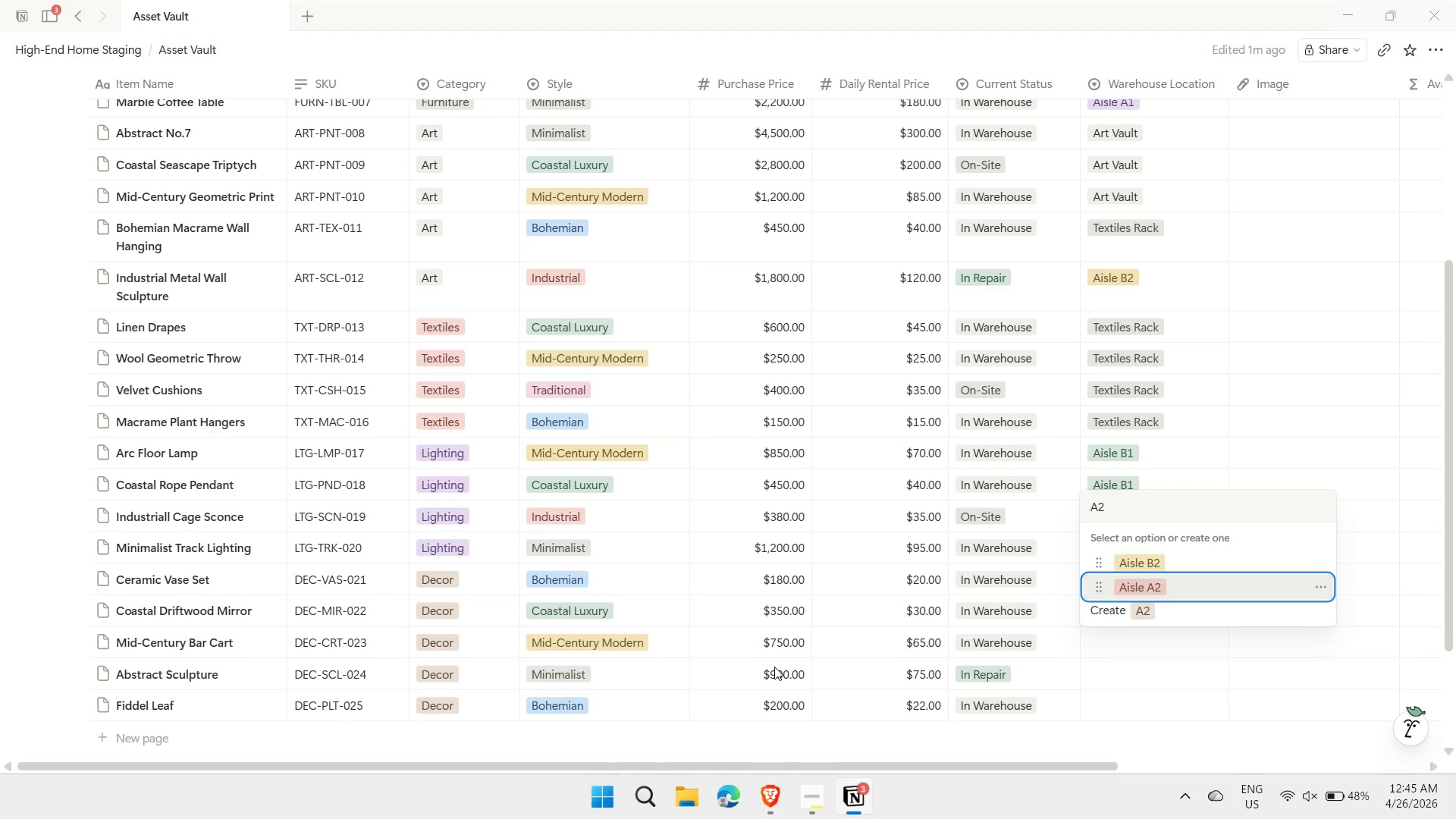 
key(Enter)
 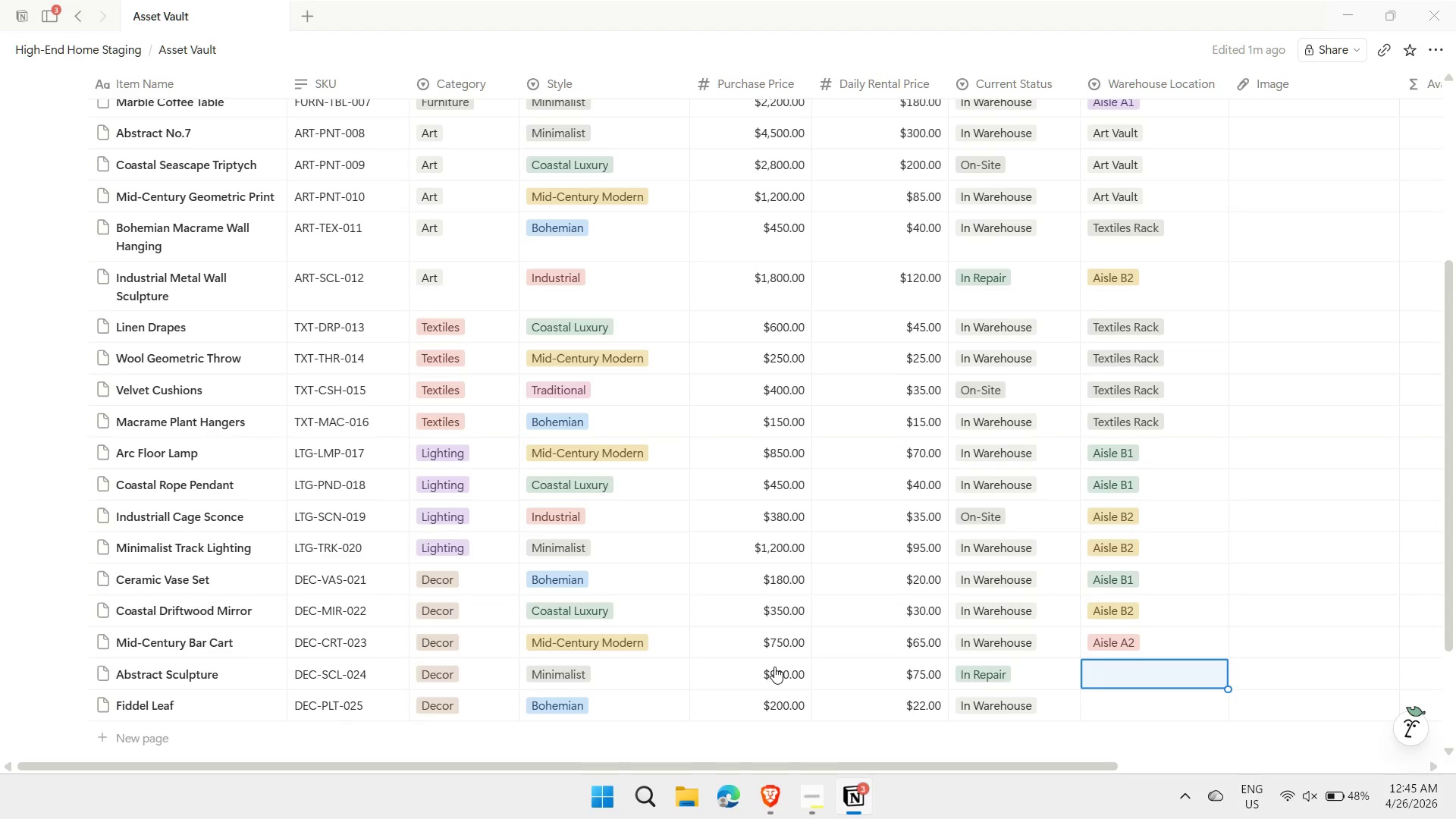 
type(B1)
 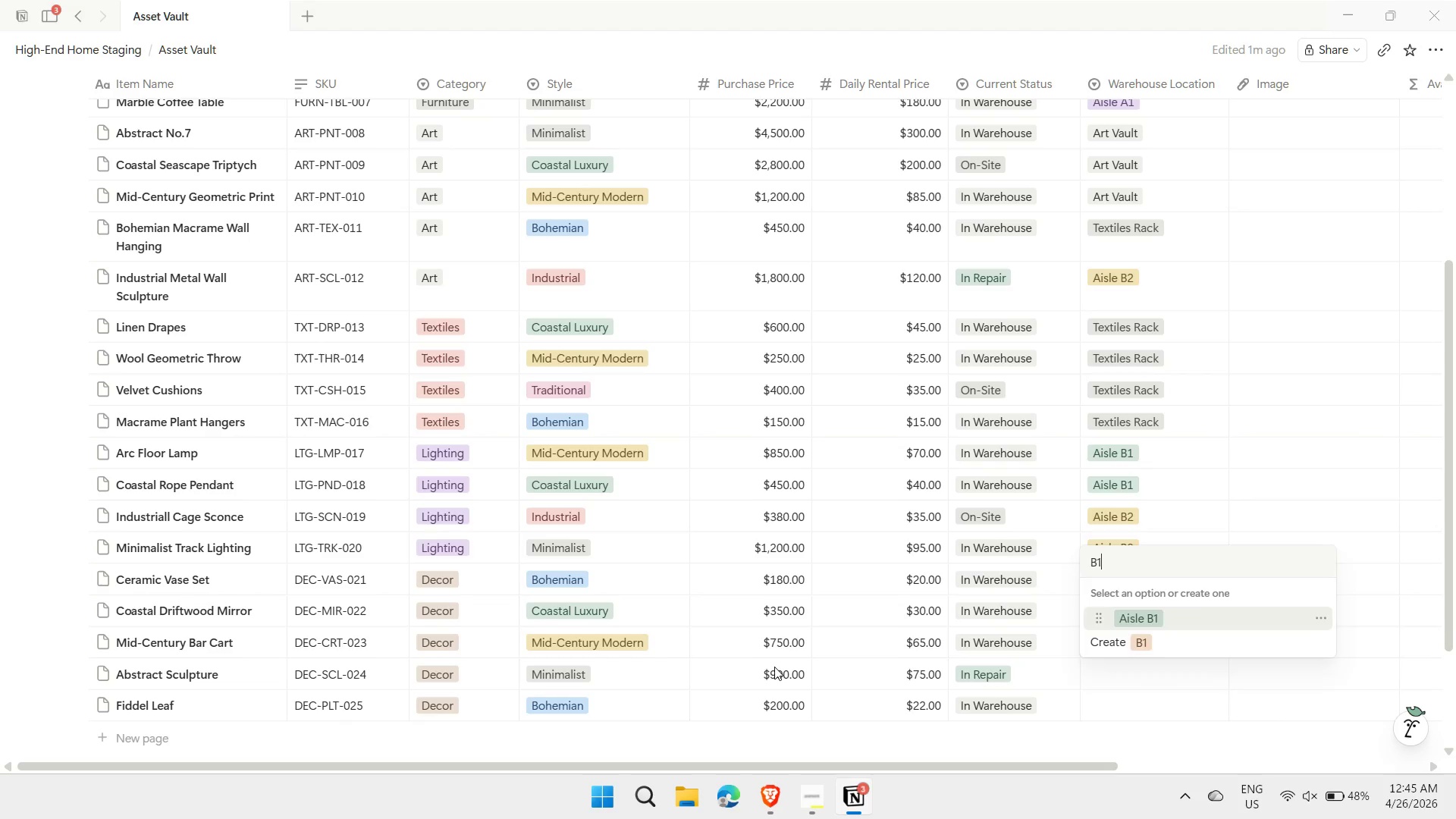 
key(Enter)
 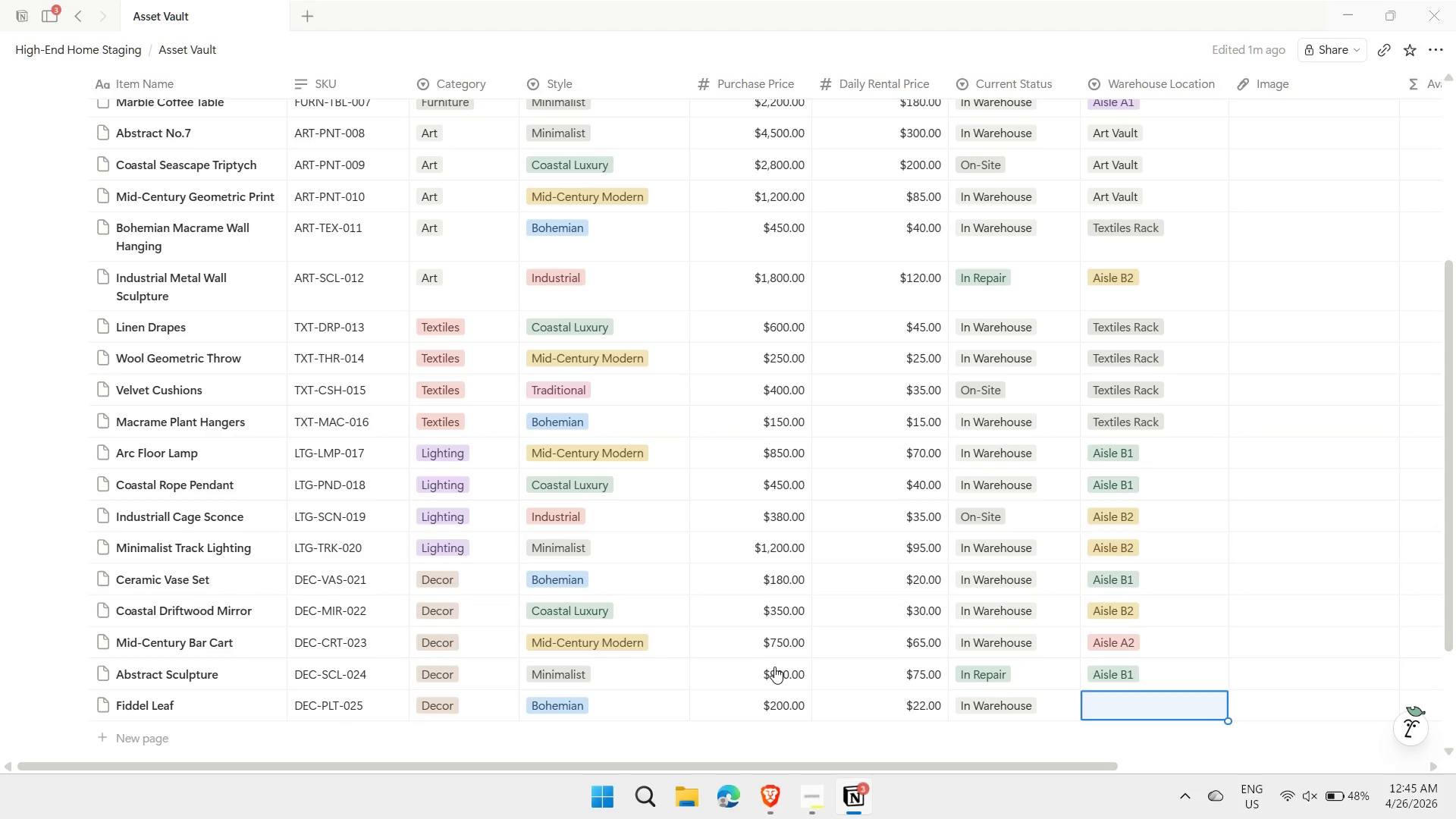 
type(A1)
 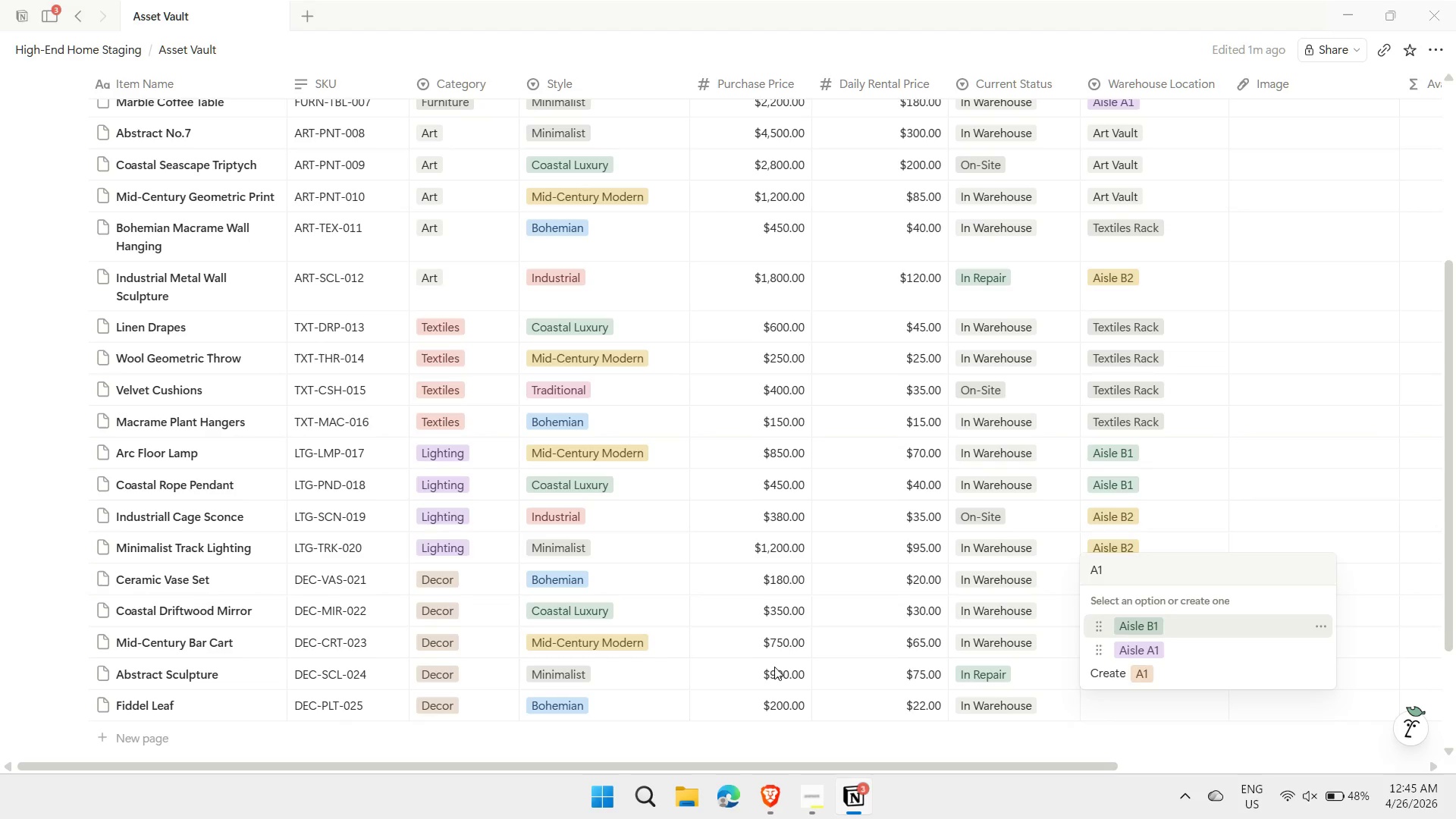 
key(ArrowDown)
 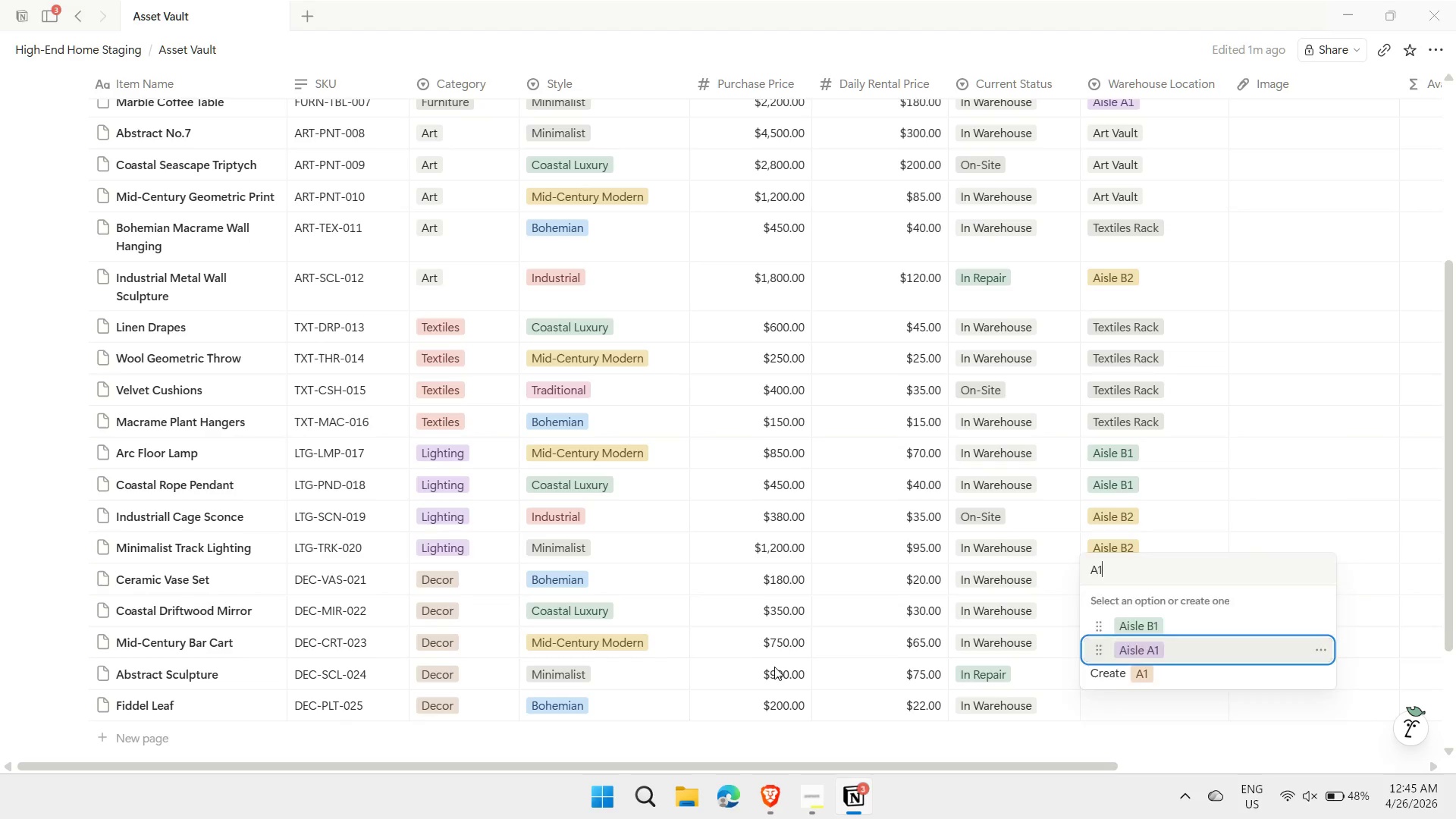 
key(Enter)
 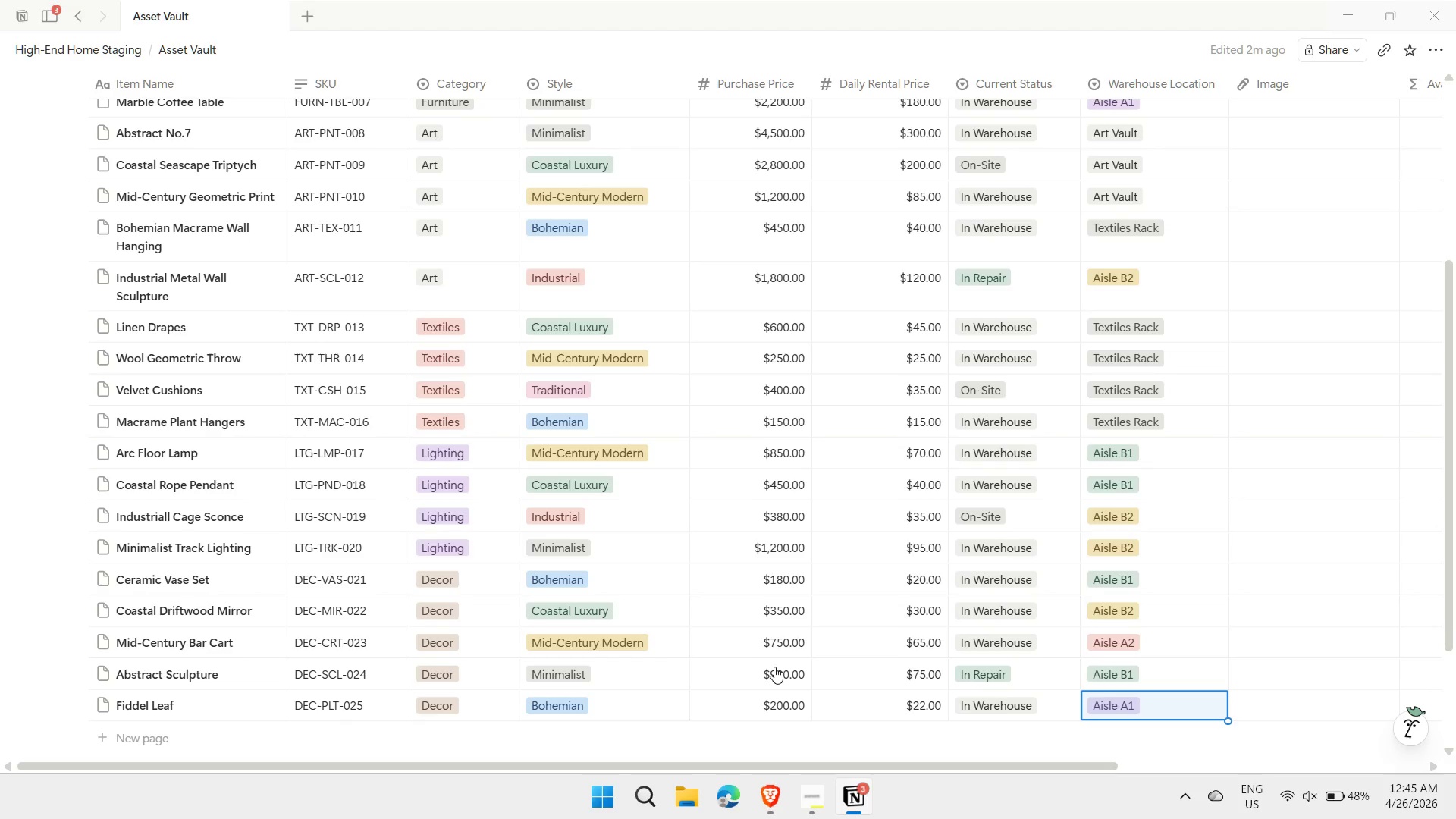 
wait(14.11)
 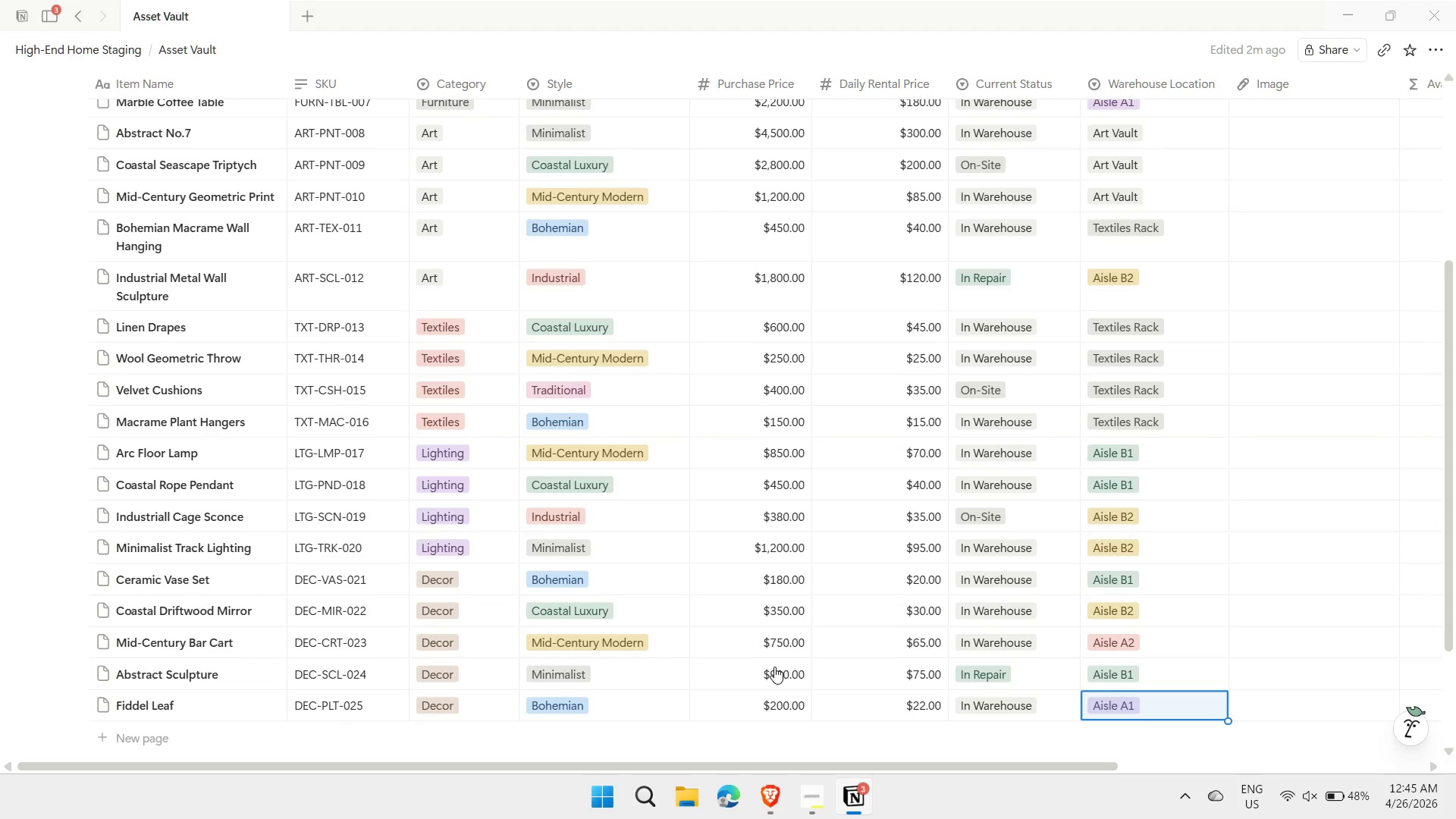 
left_click([303, 17])
 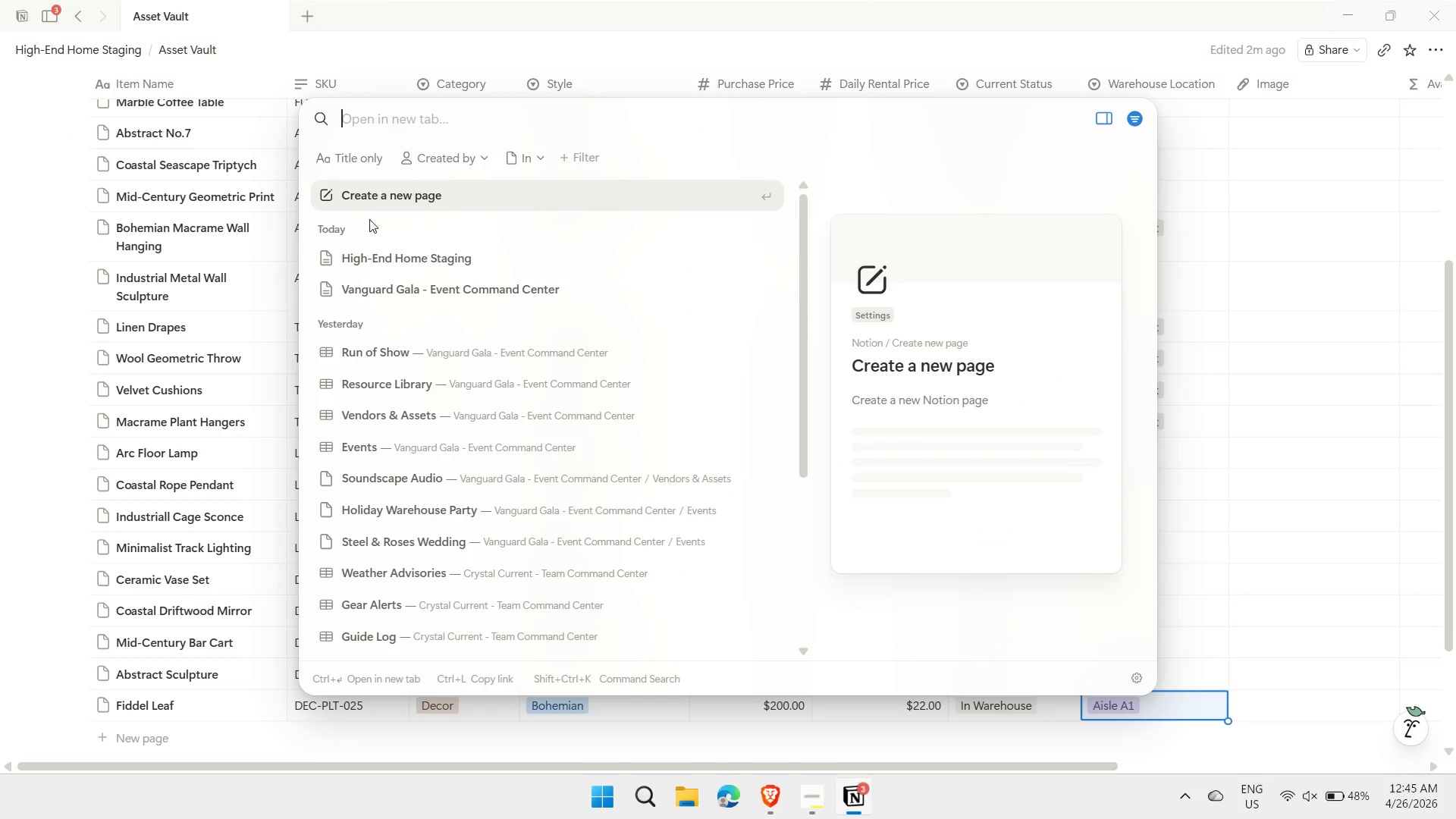 
left_click([410, 263])
 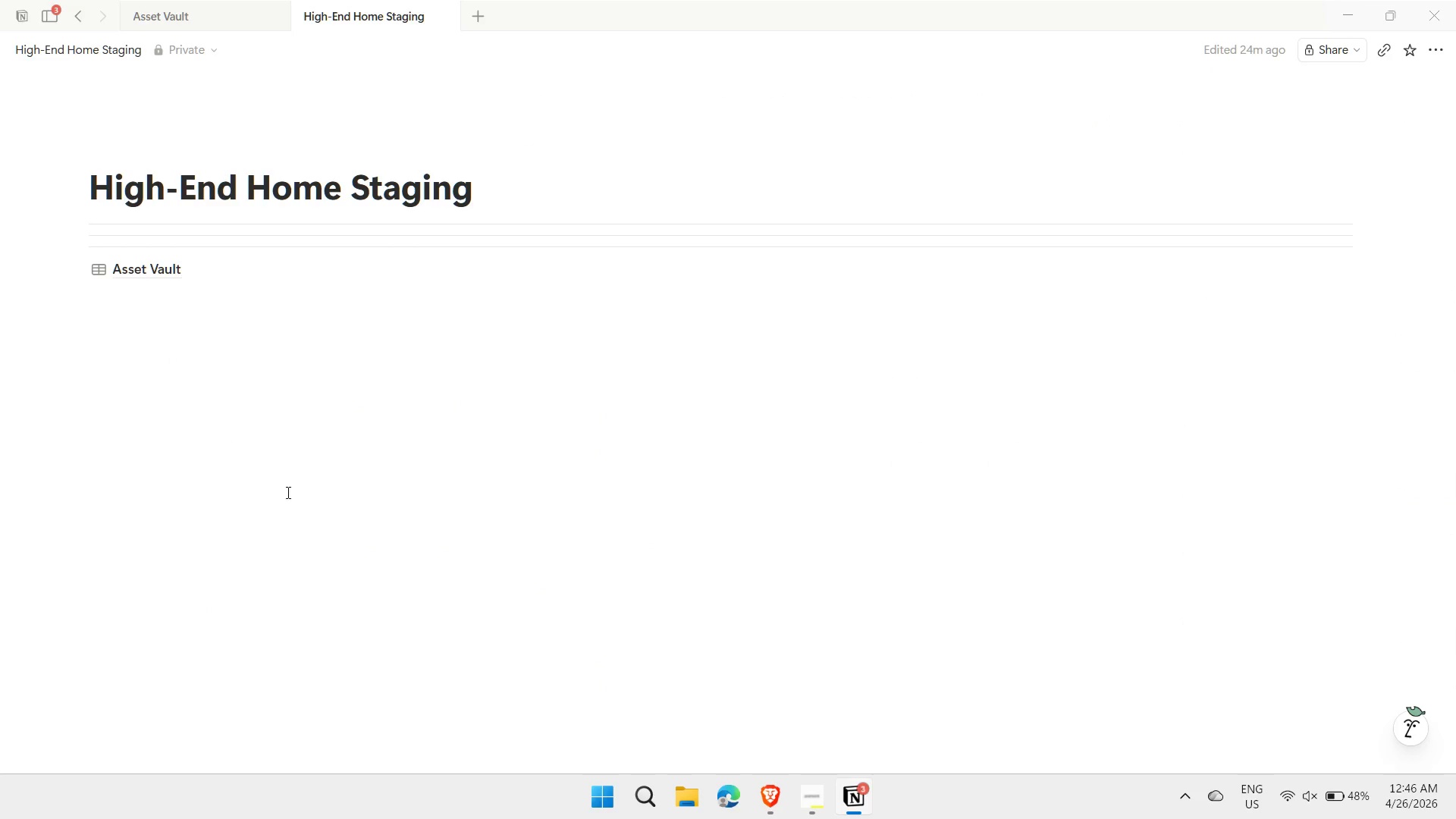 
wait(5.83)
 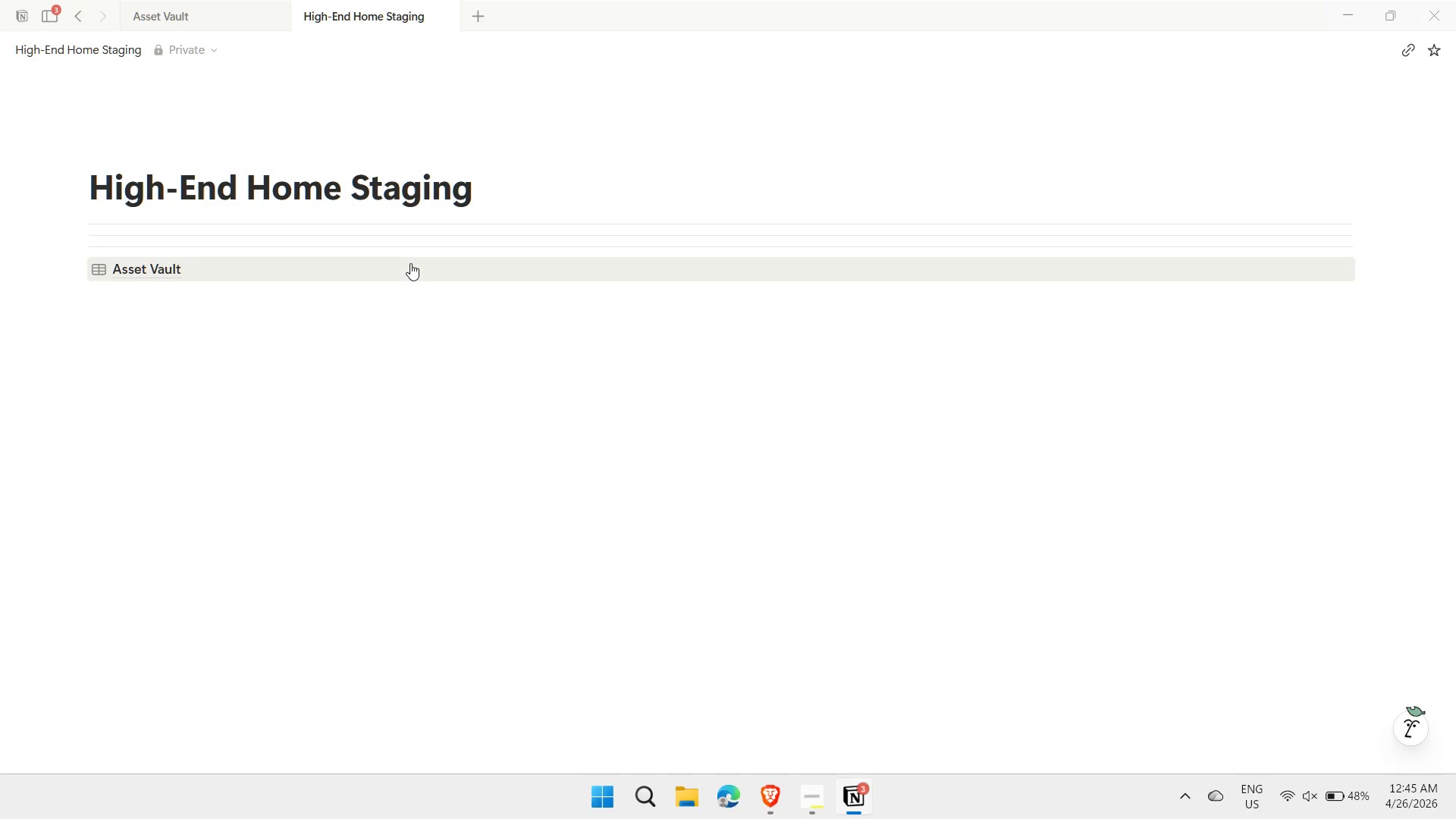 
mouse_move([151, 282])
 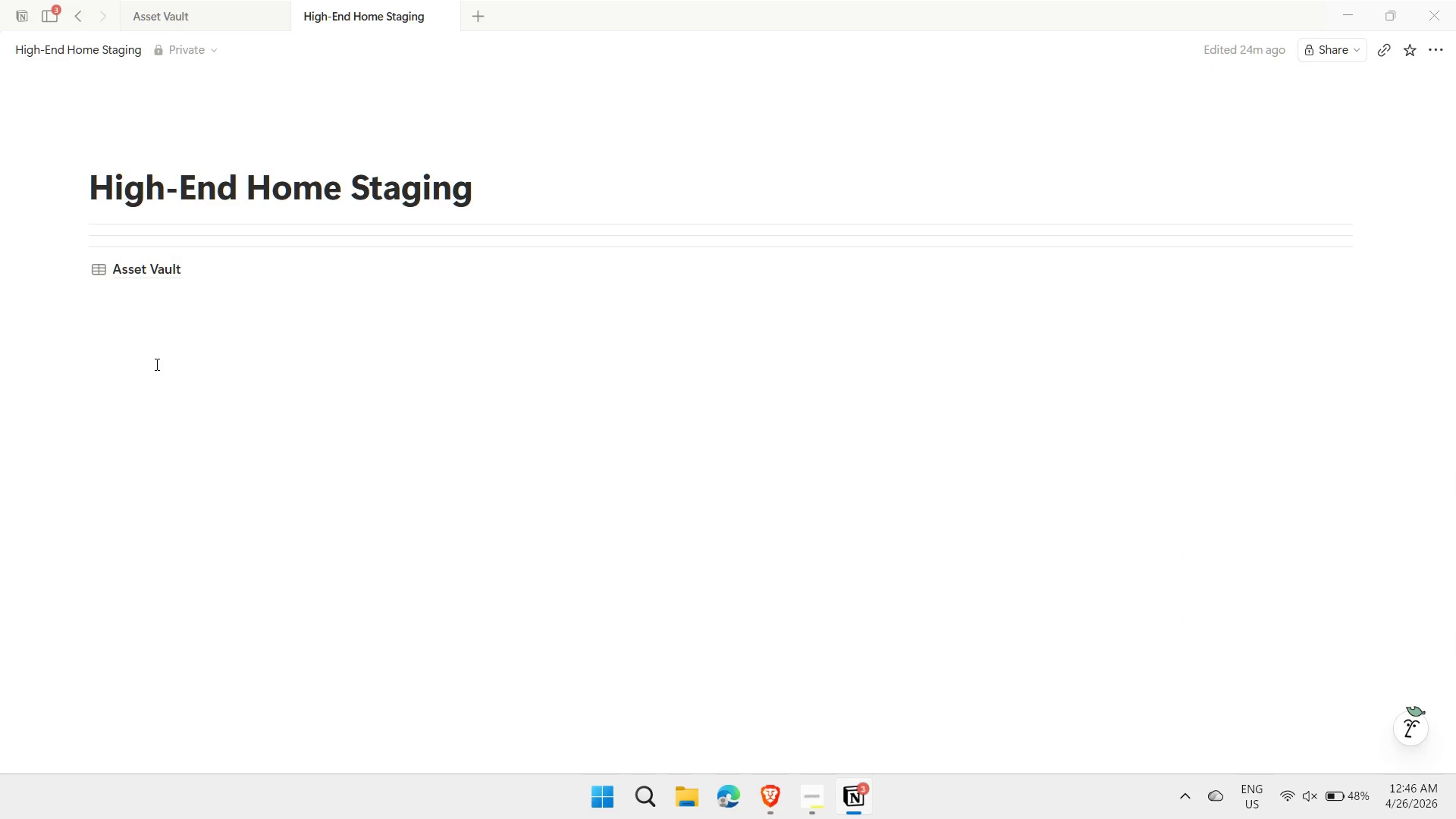 
double_click([155, 364])
 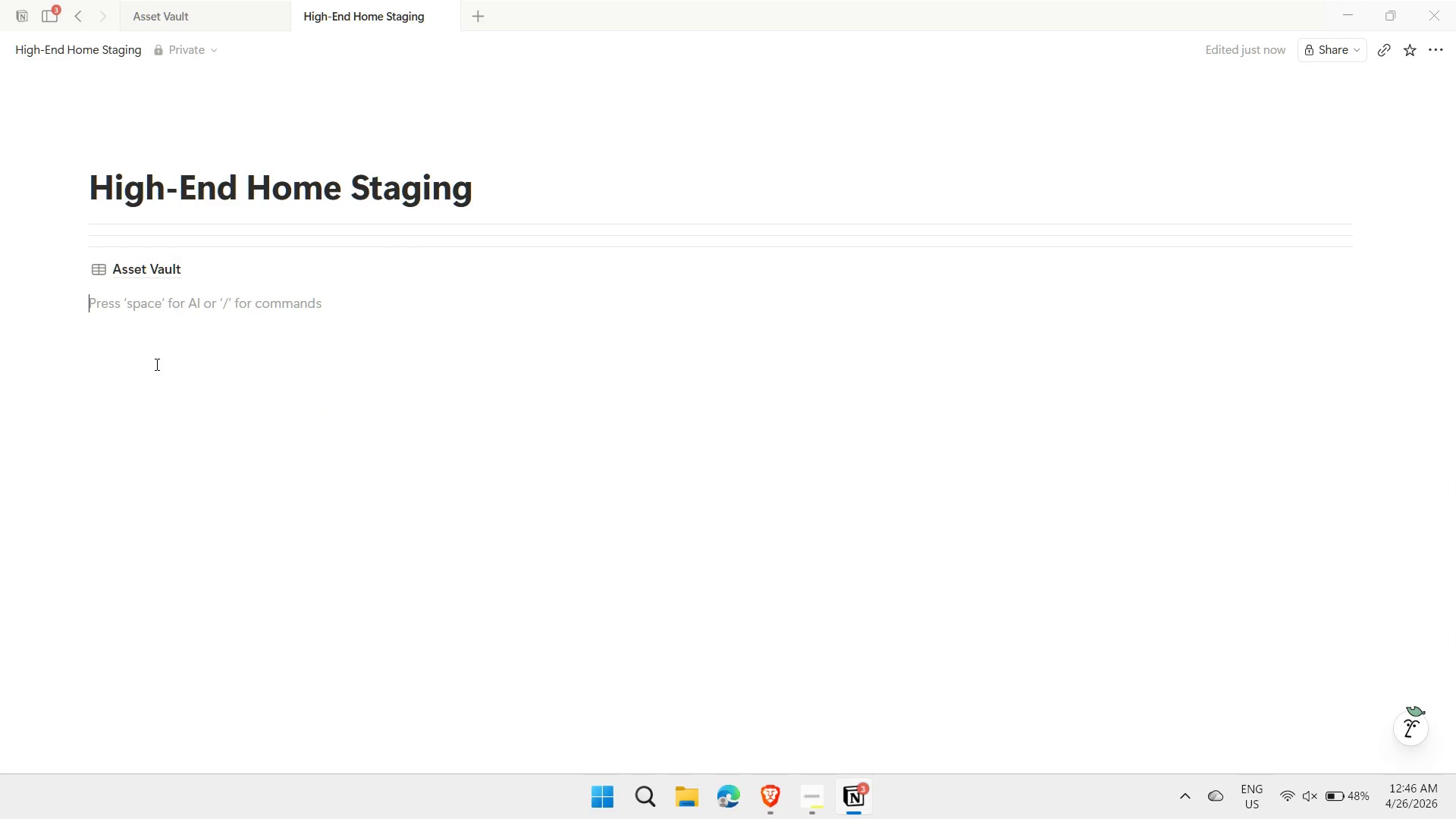 
type(/DATA)
 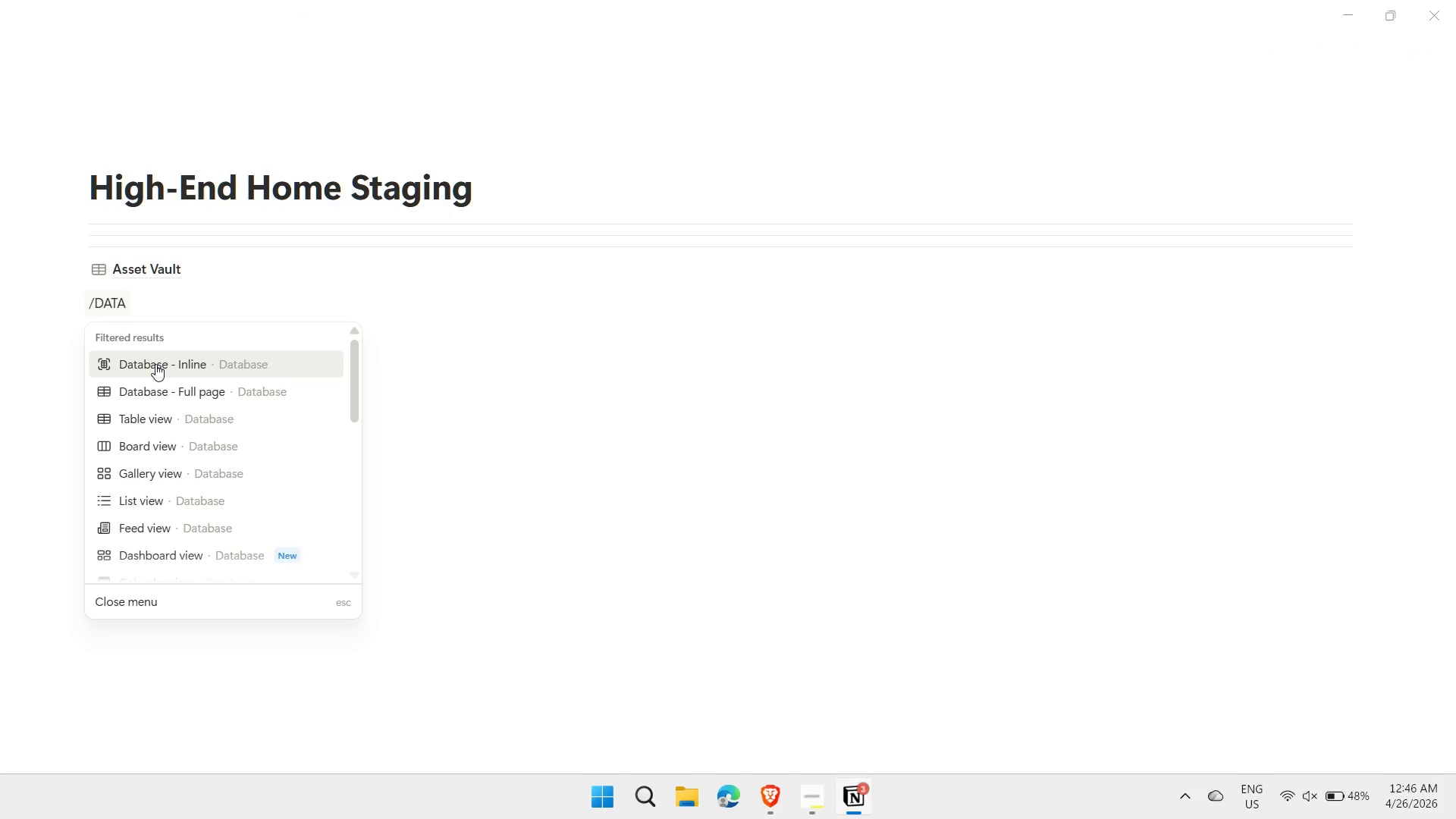 
key(ArrowDown)
 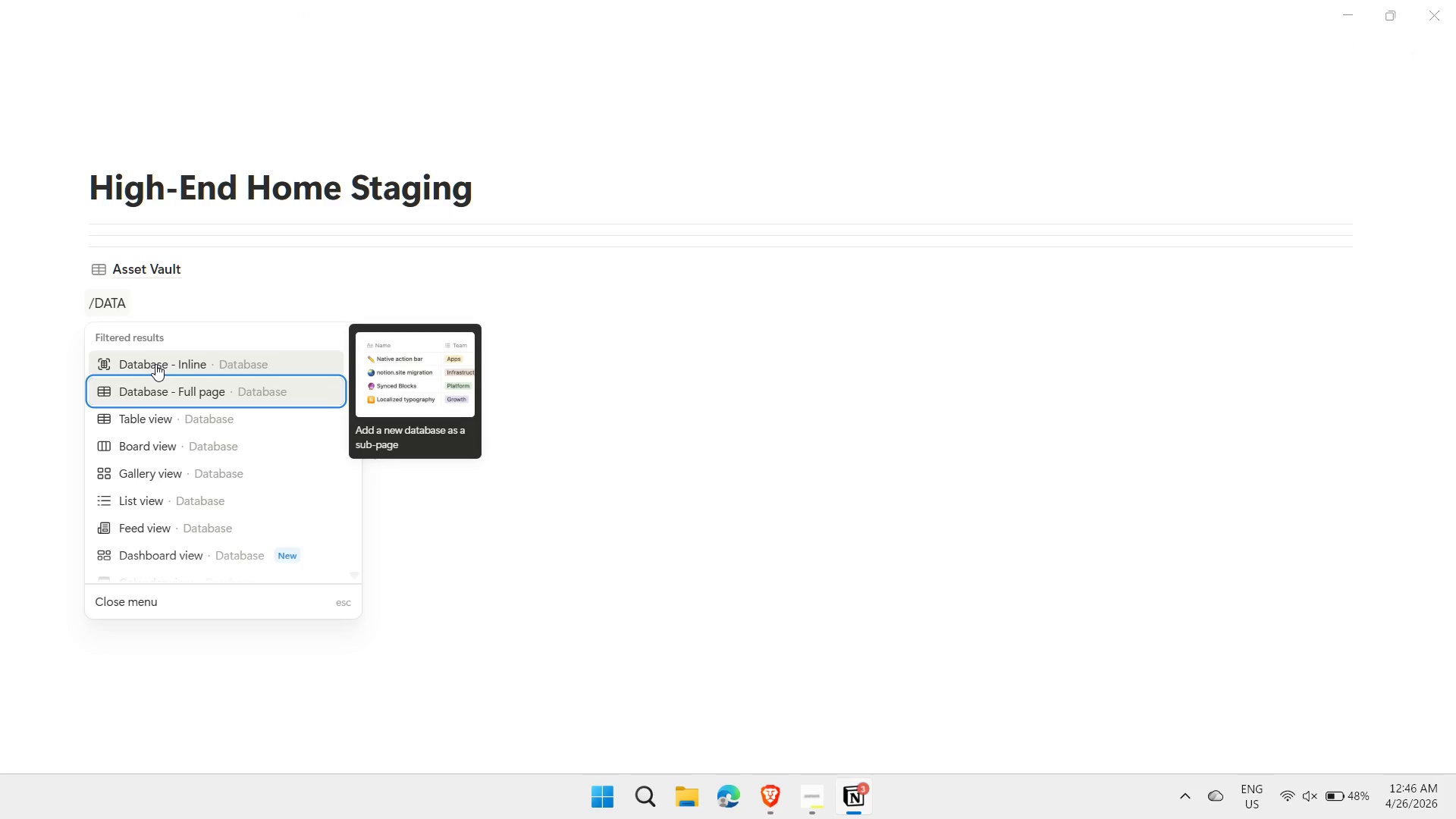 
key(Enter)
 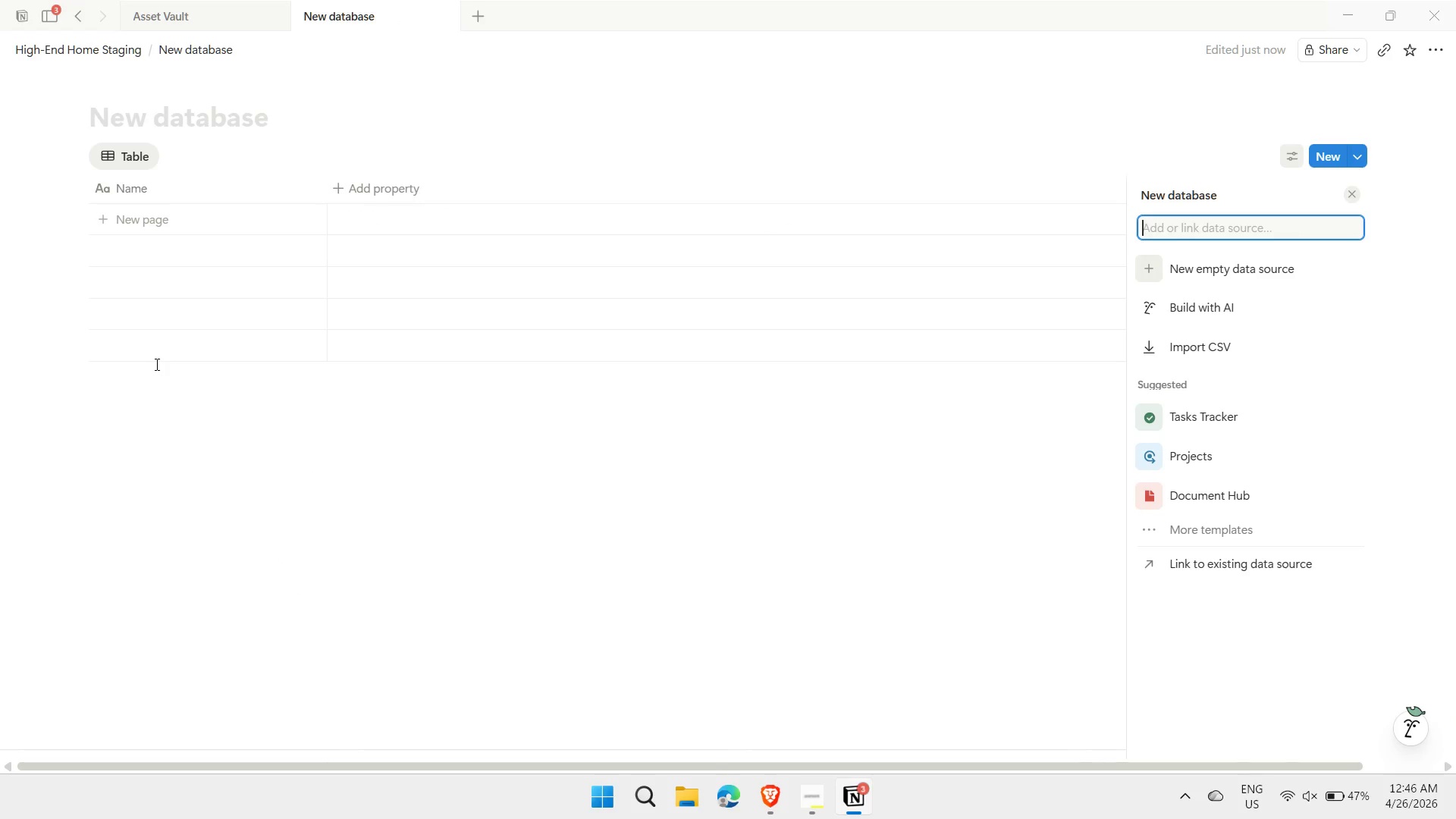 
wait(7.55)
 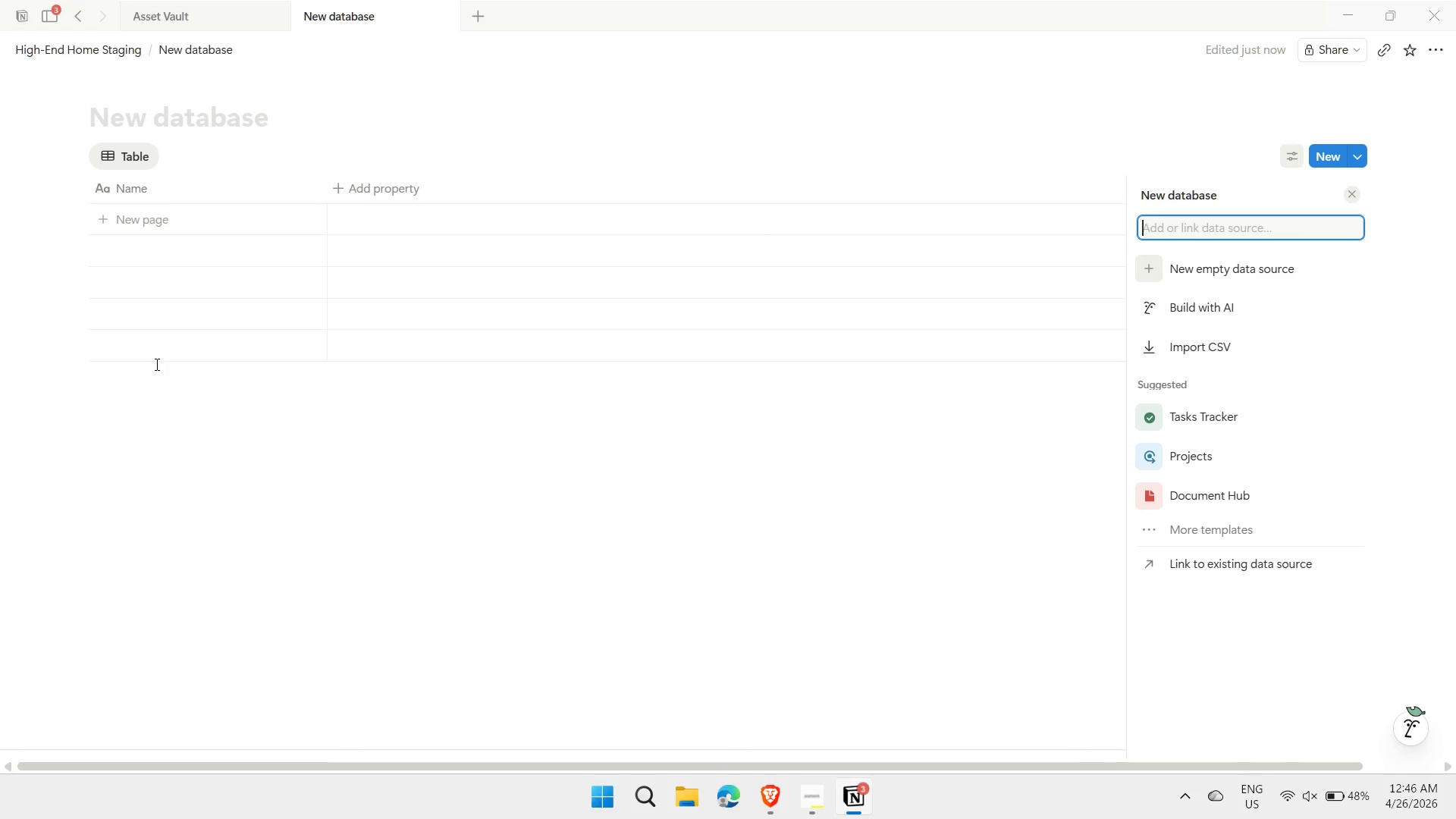 
type(Staging Projects)
 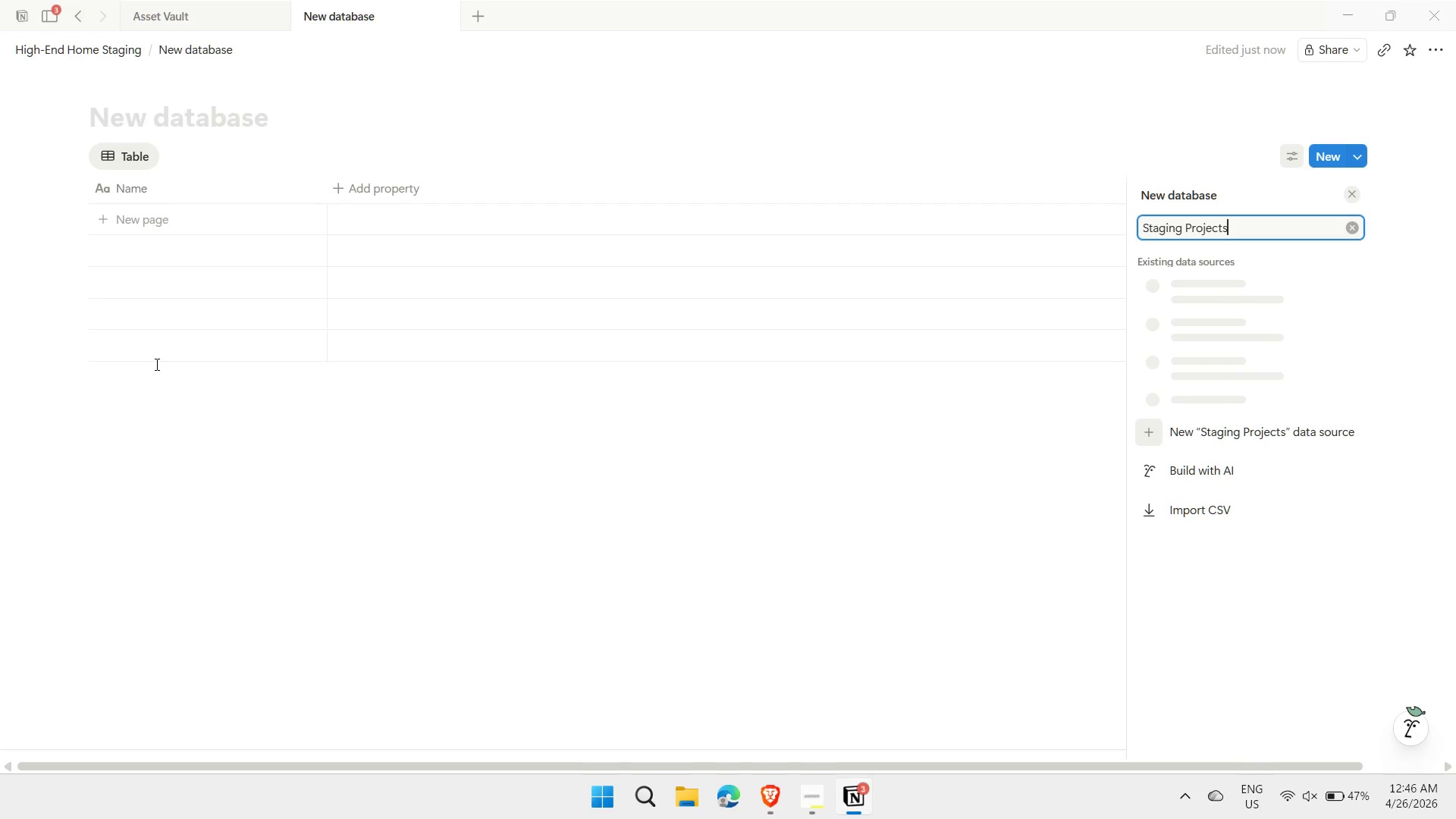 
key(Enter)
 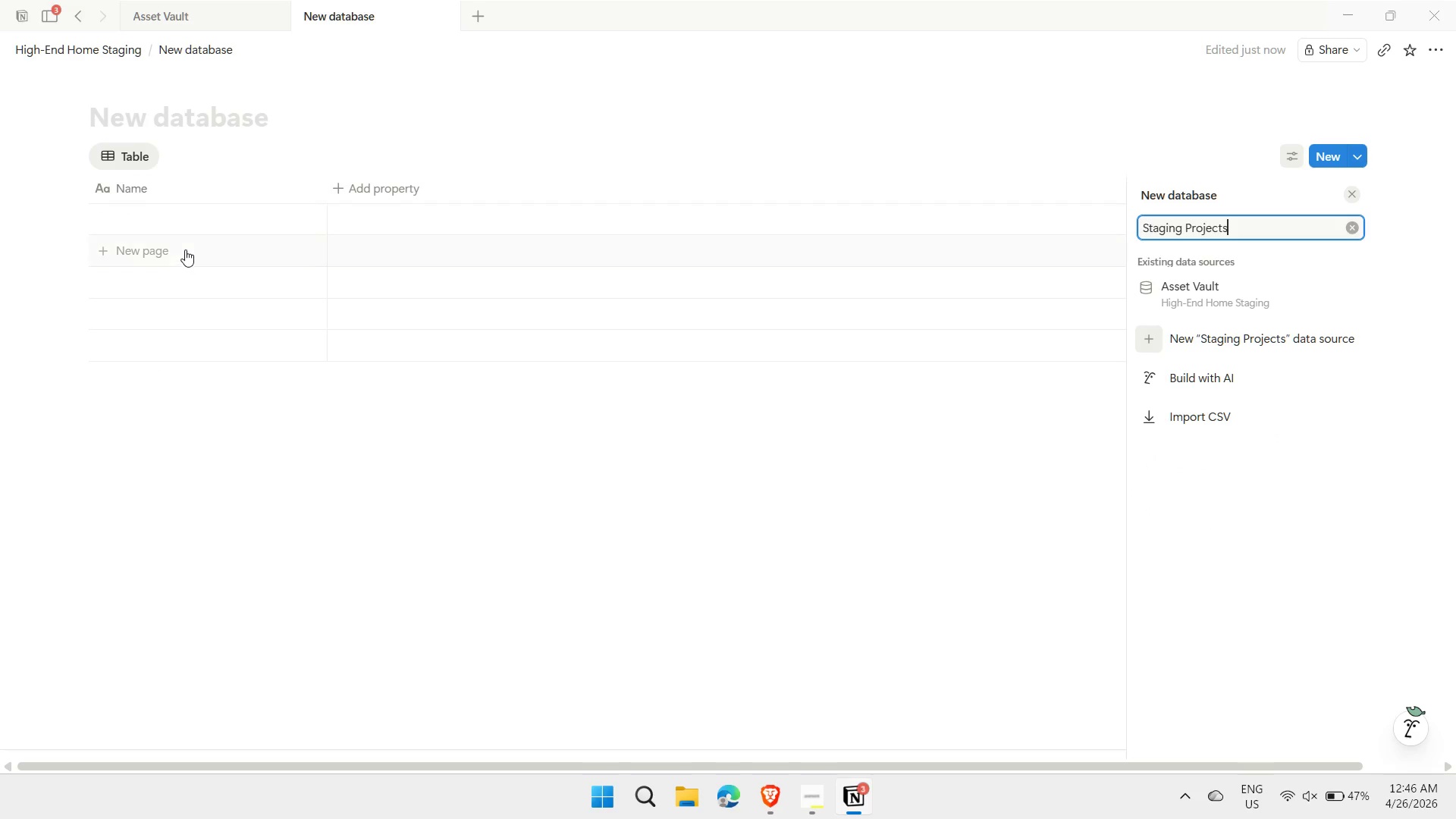 
key(Enter)
 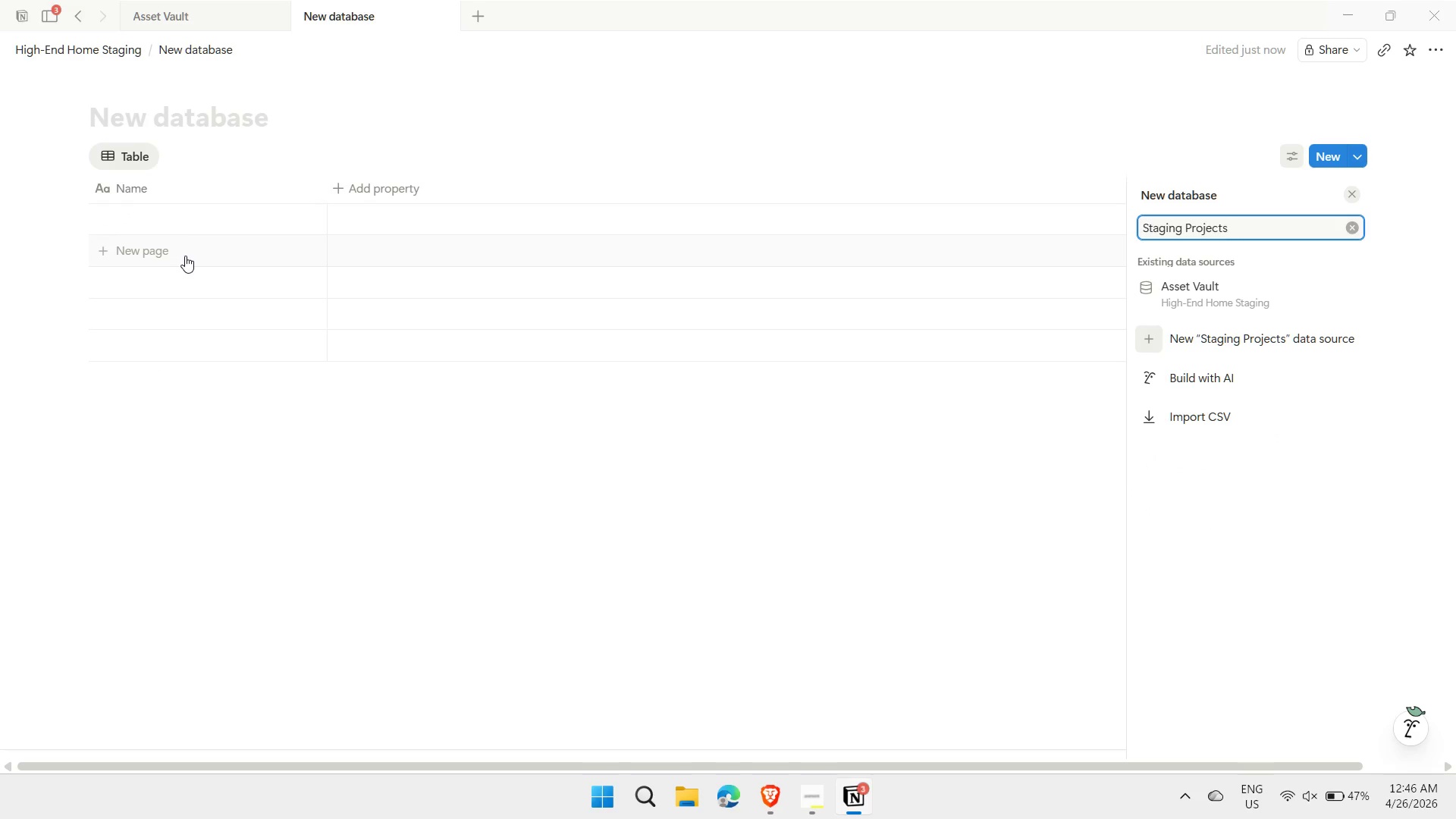 
key(Enter)
 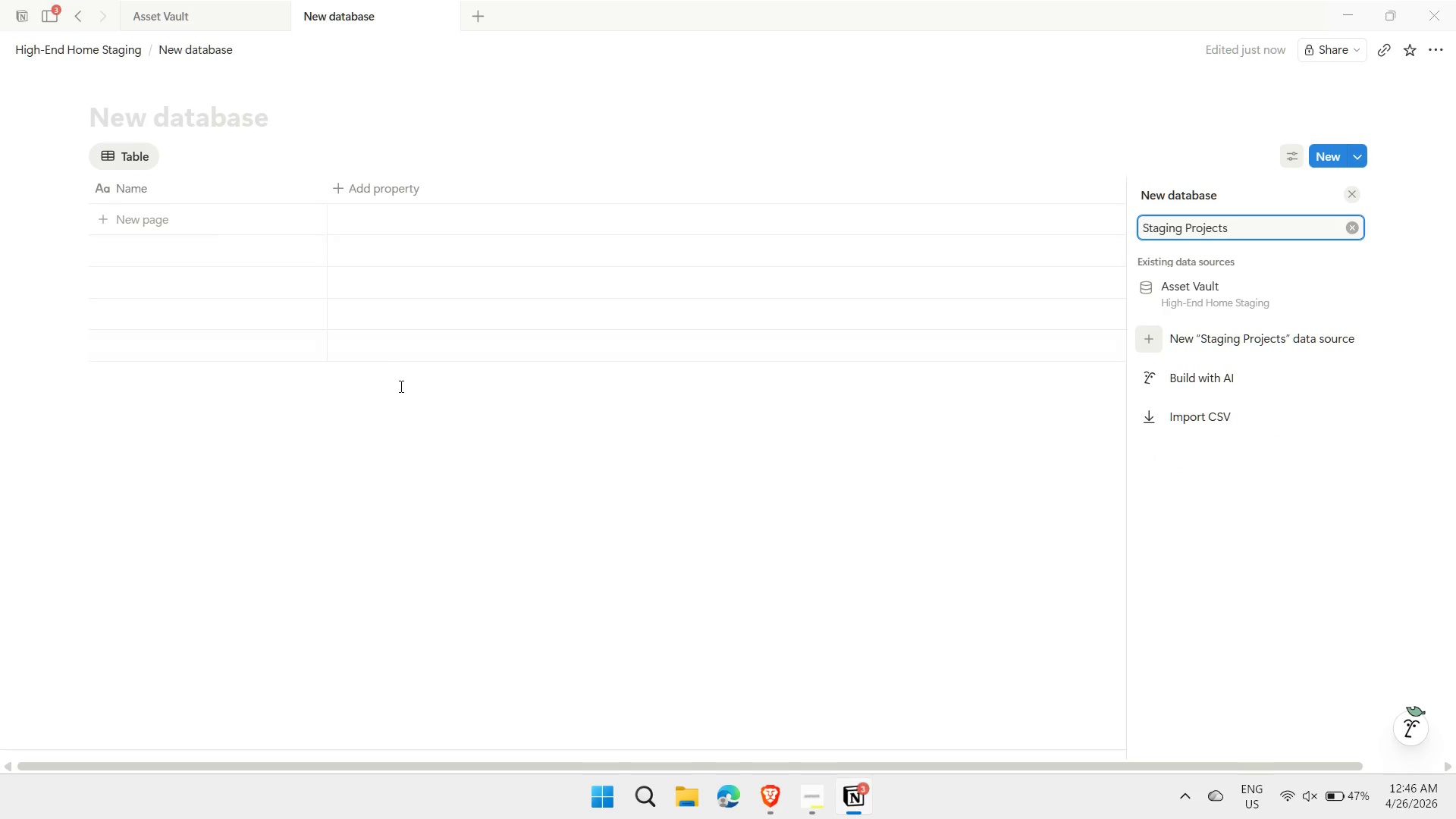 
left_click([400, 386])
 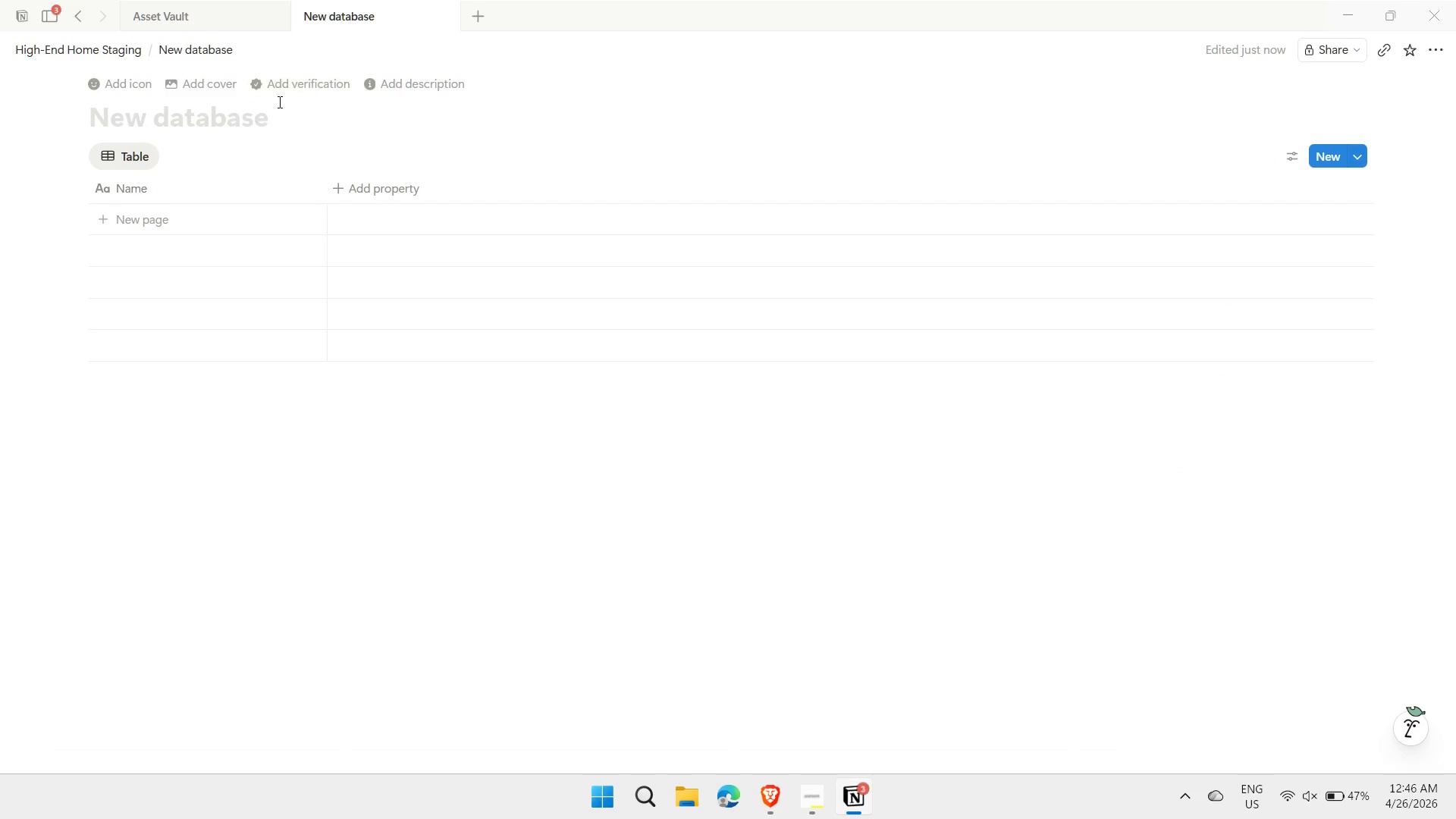 
left_click([243, 105])
 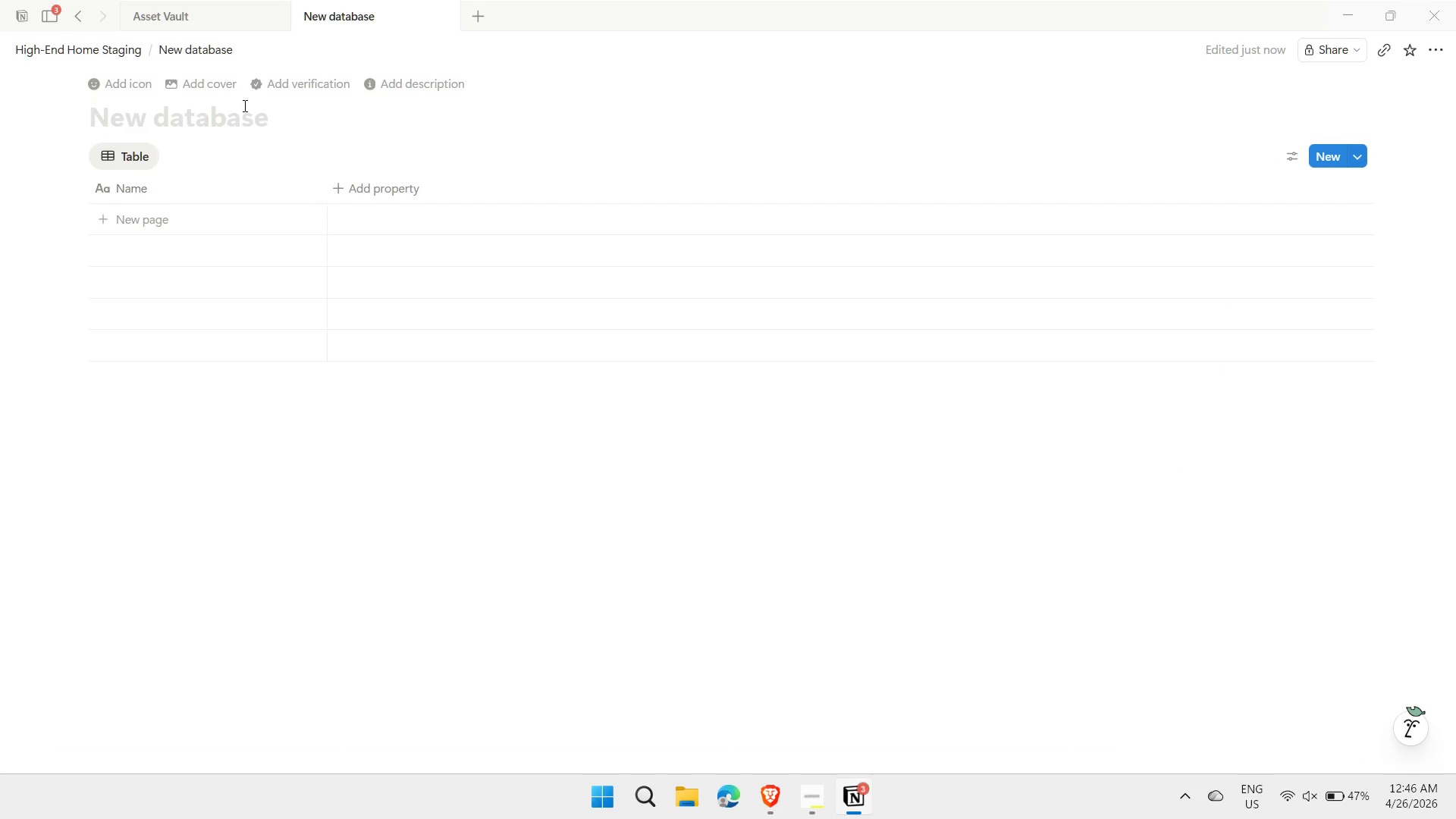 
type(Staging Projects)
 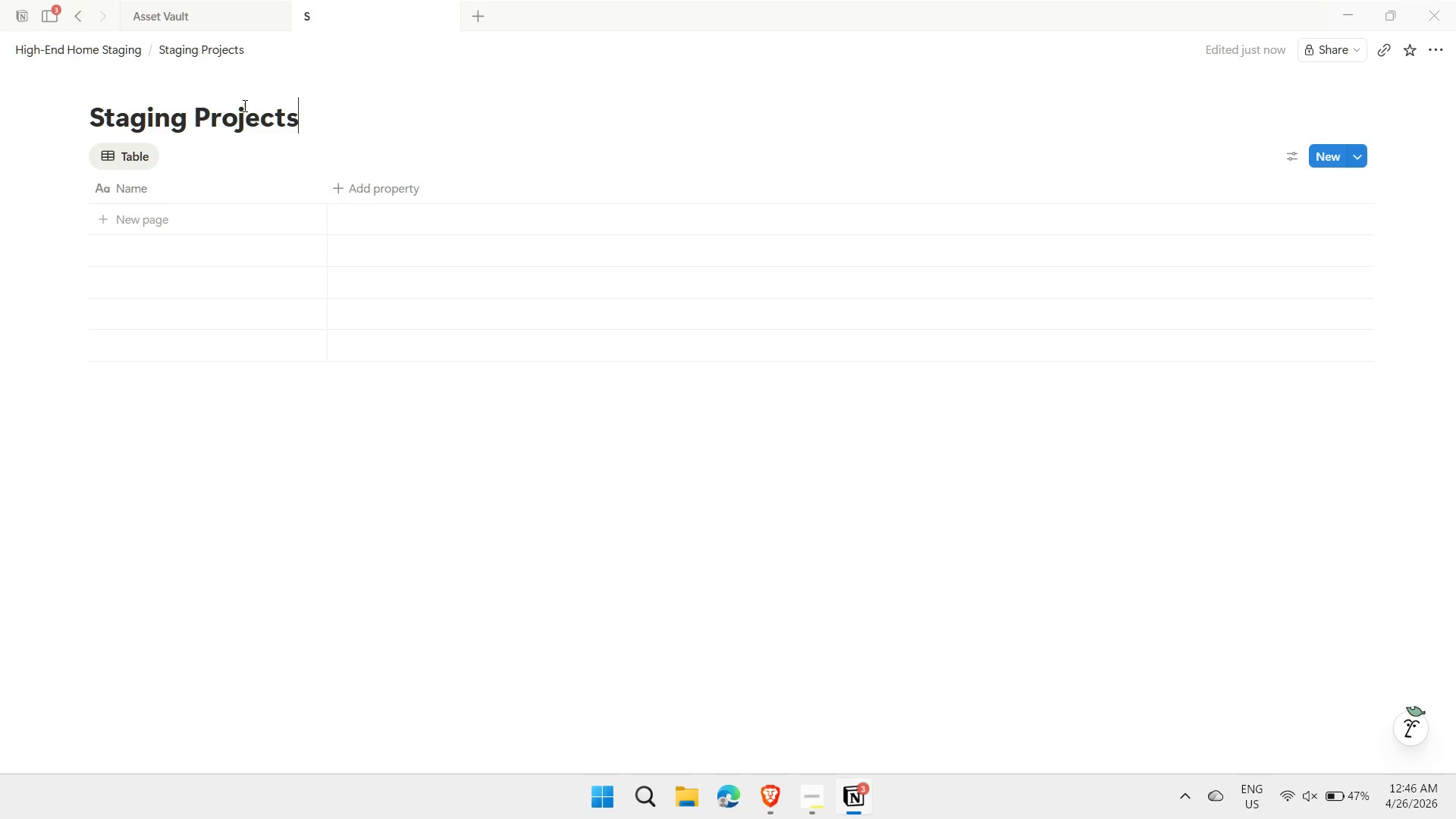 
key(Enter)
 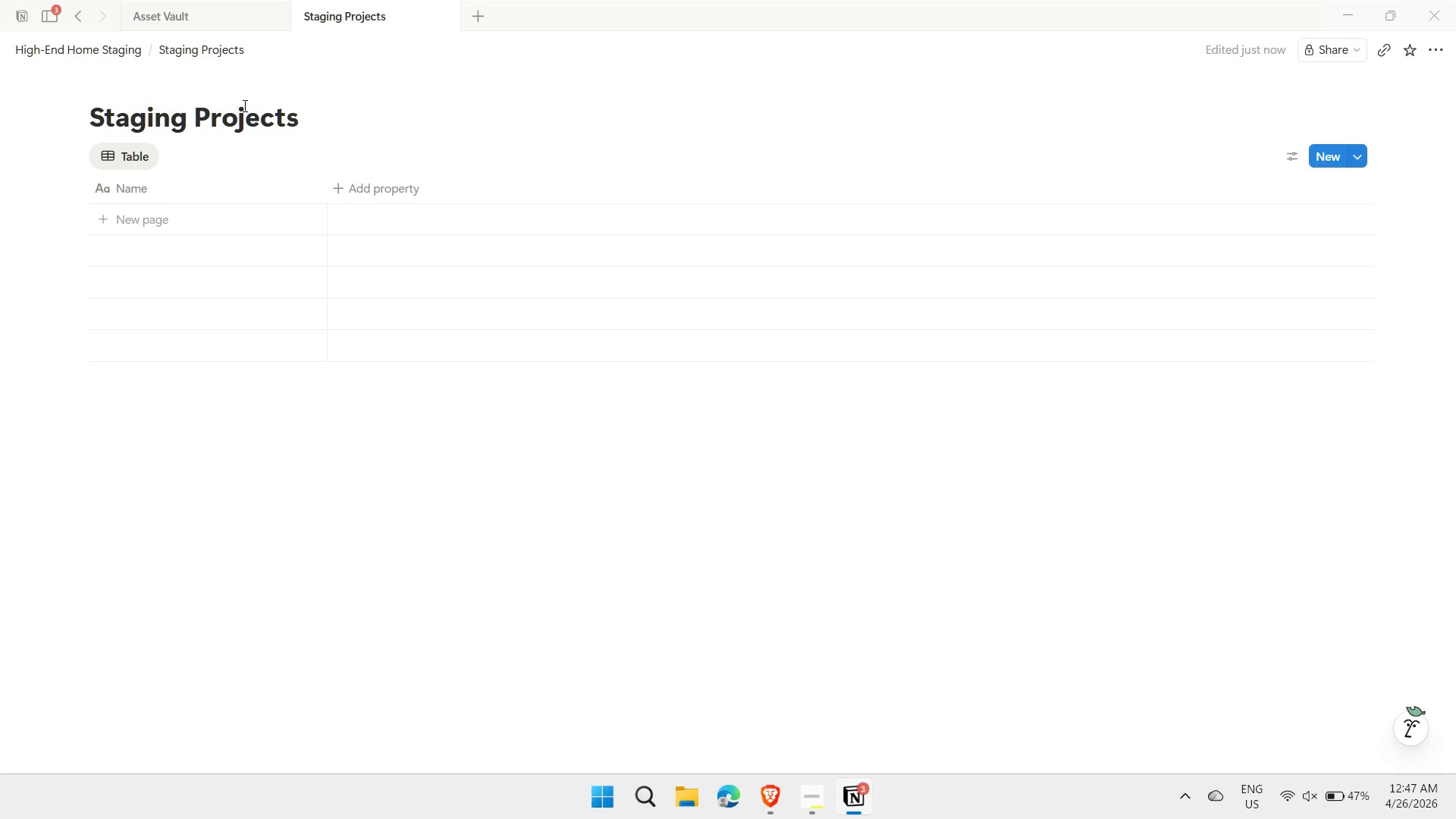 
wait(61.47)
 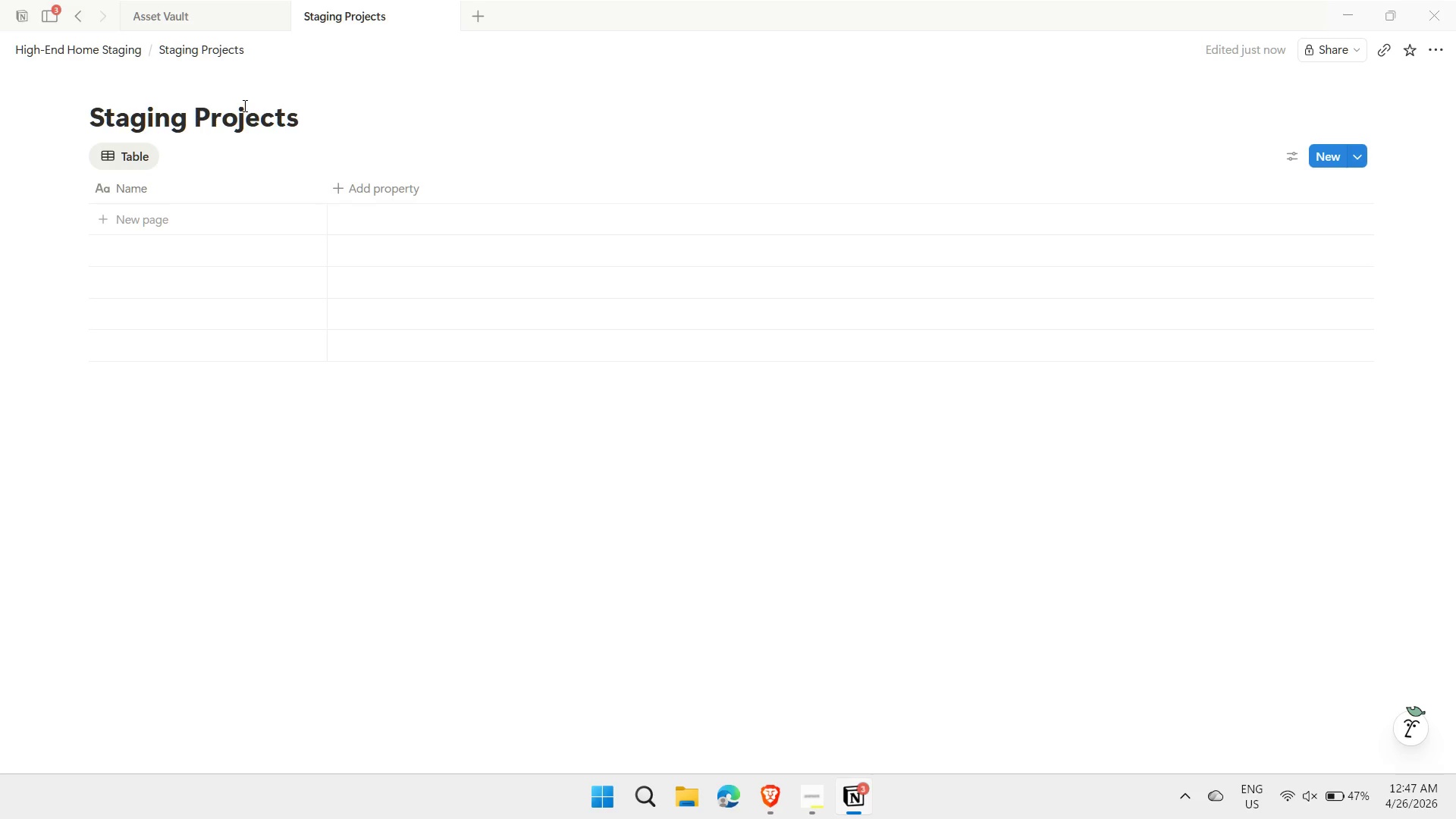 
left_click([133, 189])
 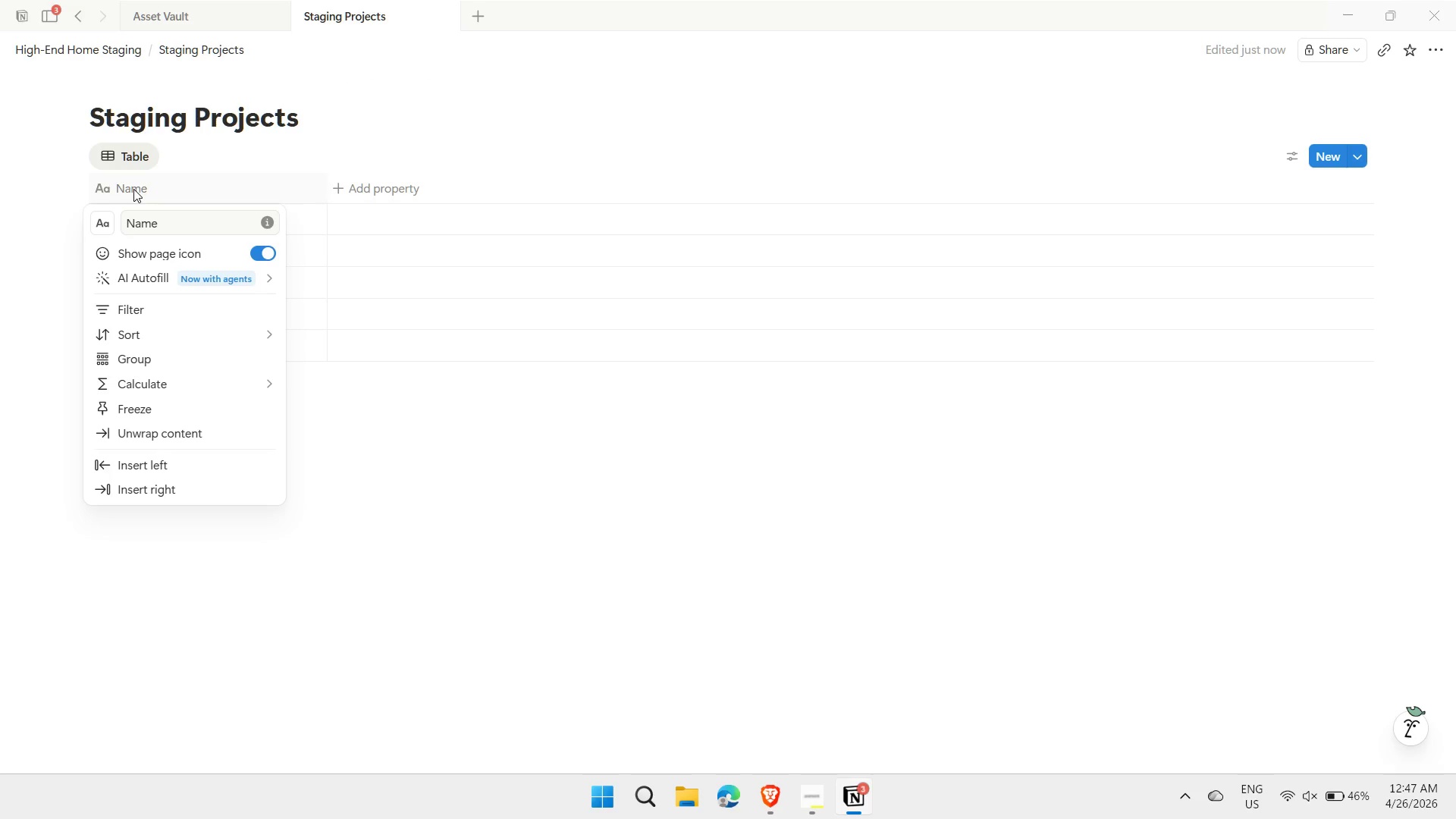 
wait(6.86)
 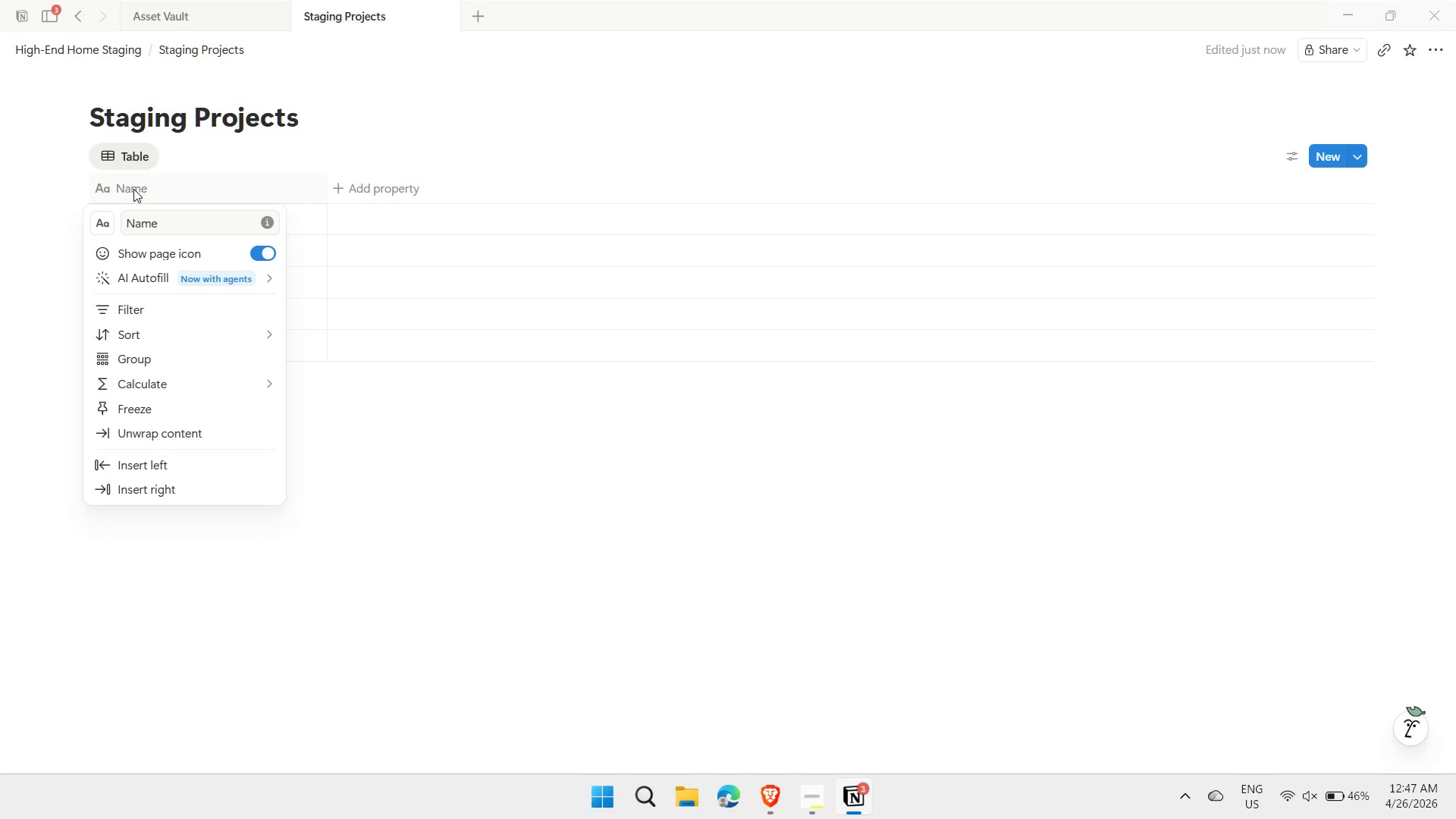 
left_click([123, 228])
 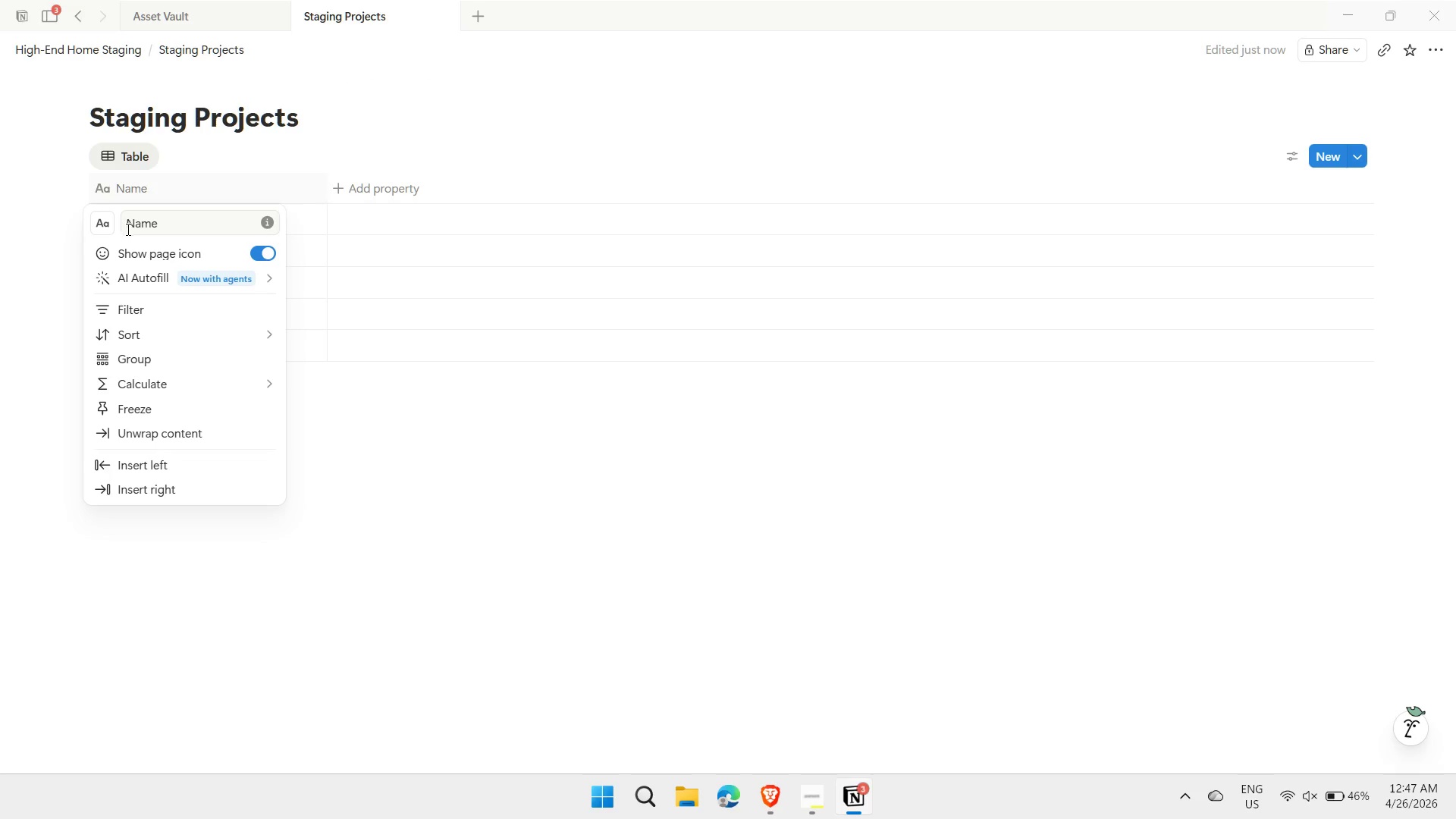 
left_click([127, 229])
 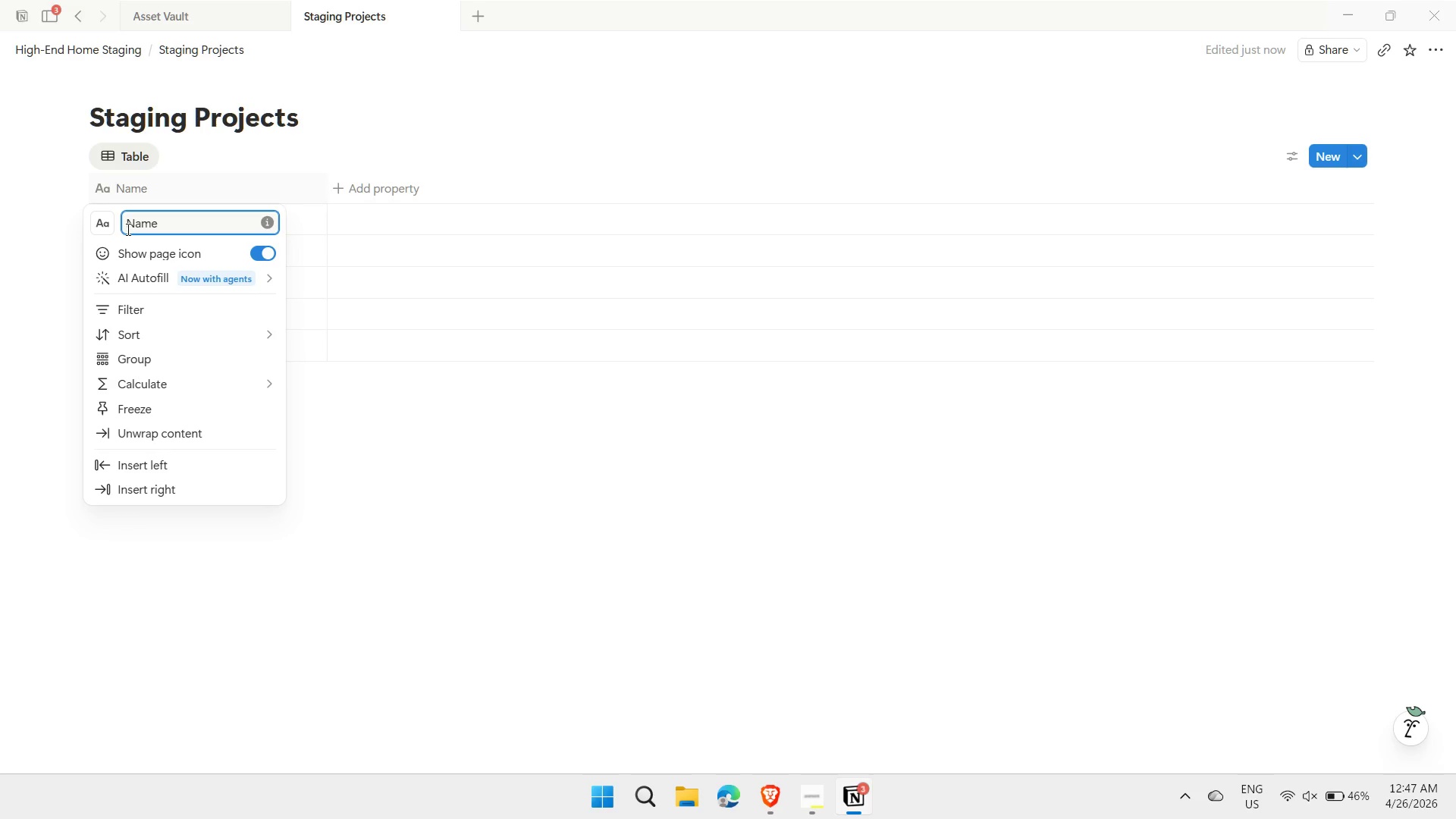 
type(Project )
 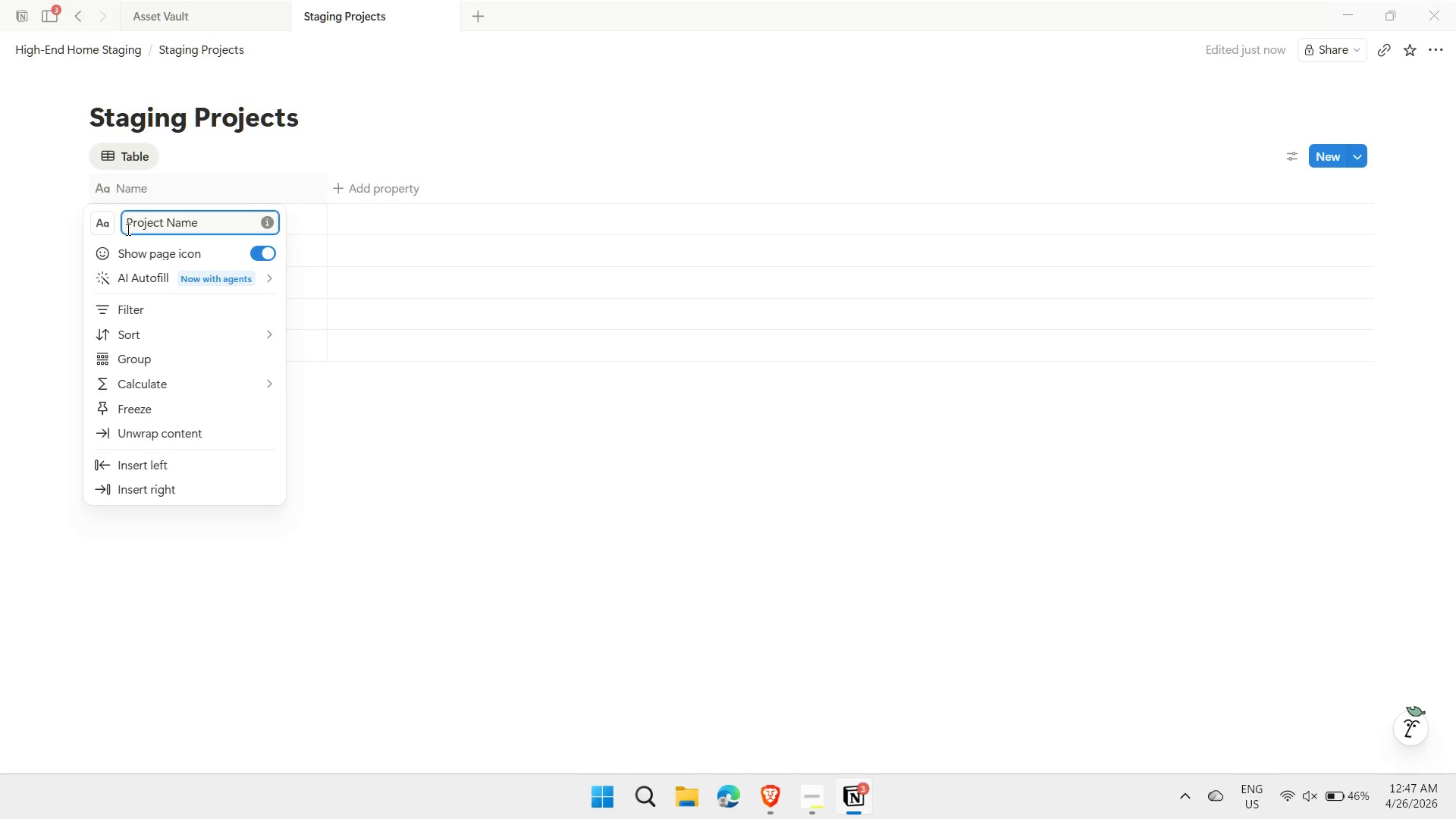 
key(Enter)
 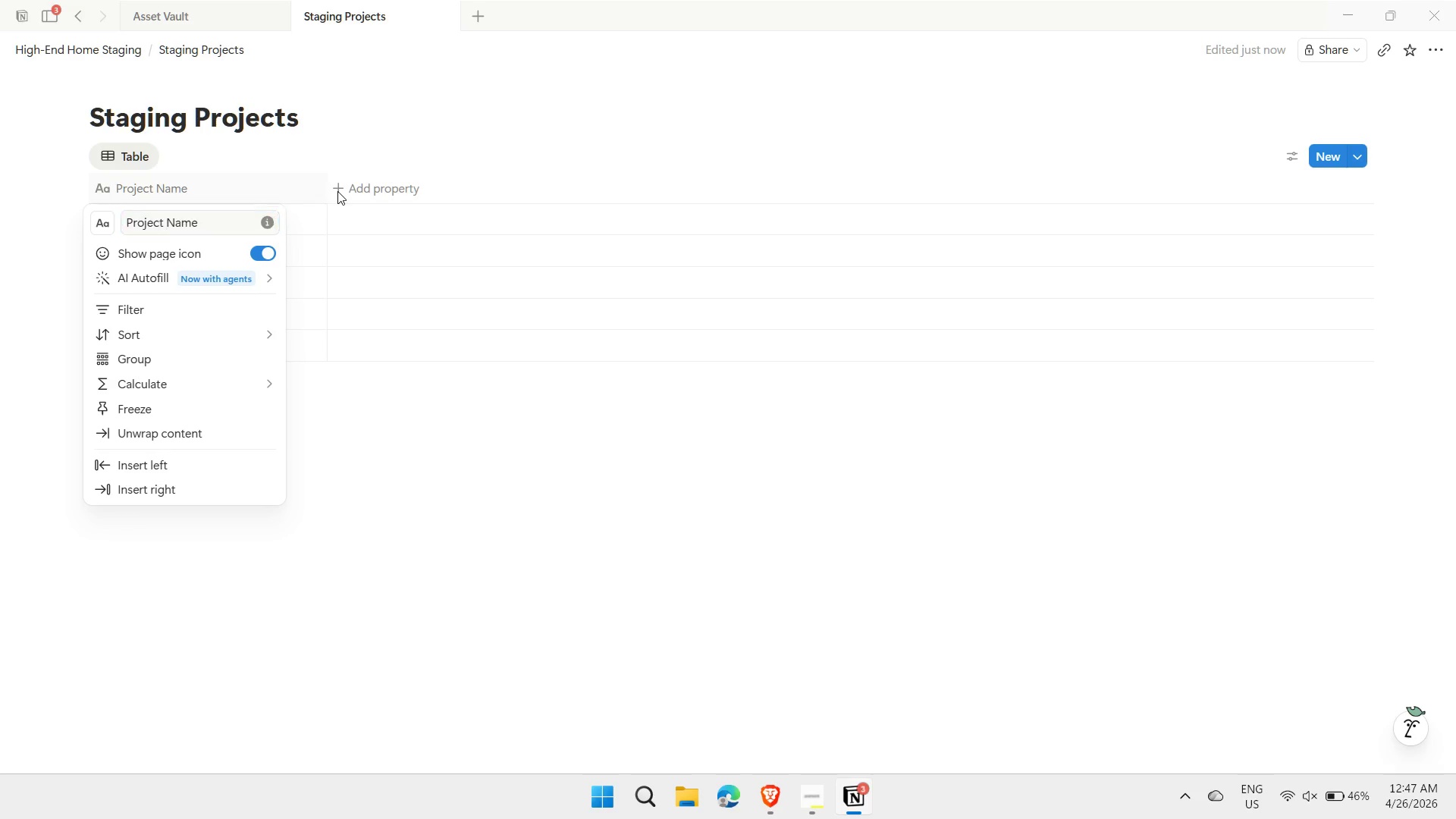 
double_click([337, 191])
 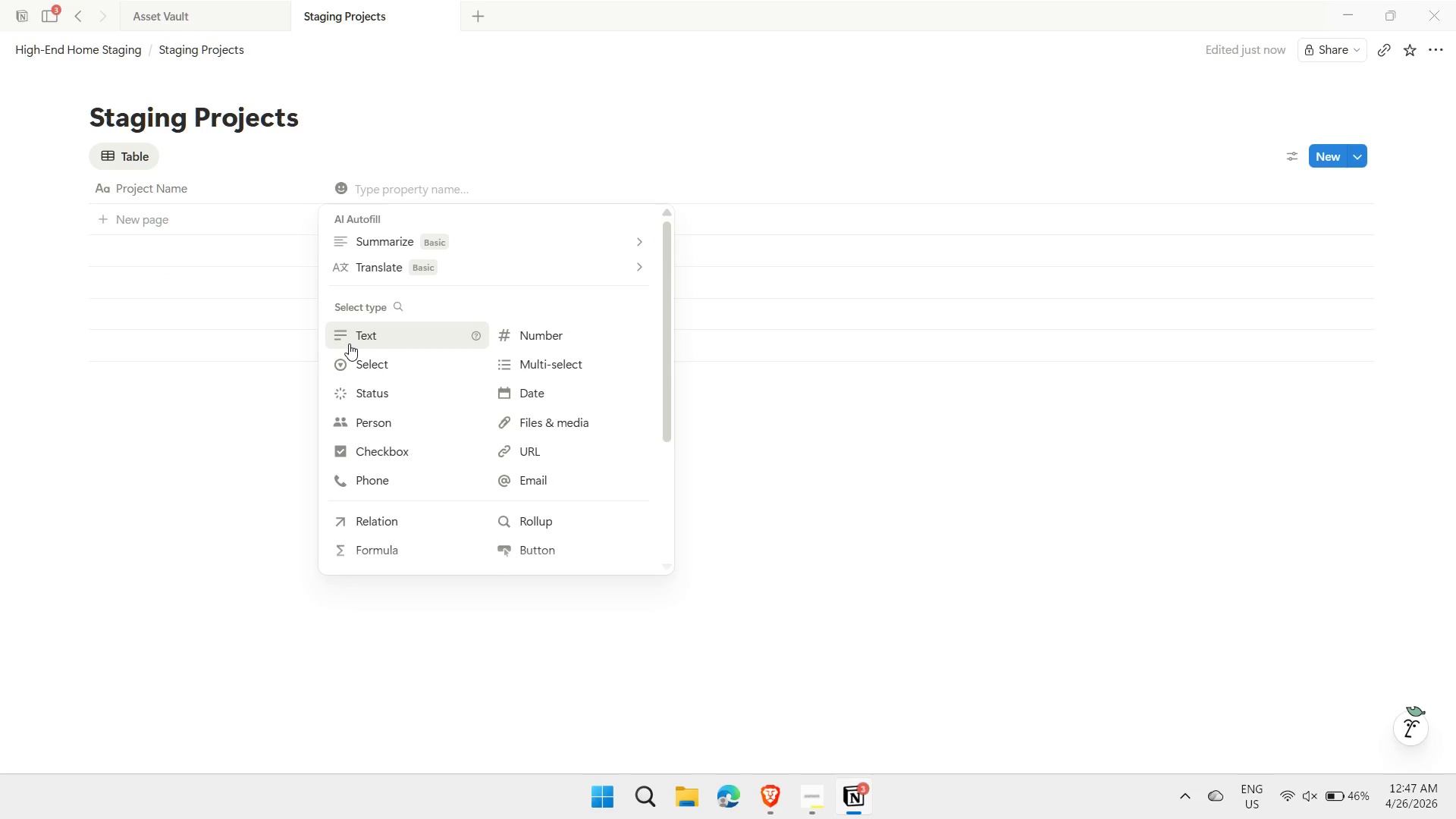 
left_click([350, 342])
 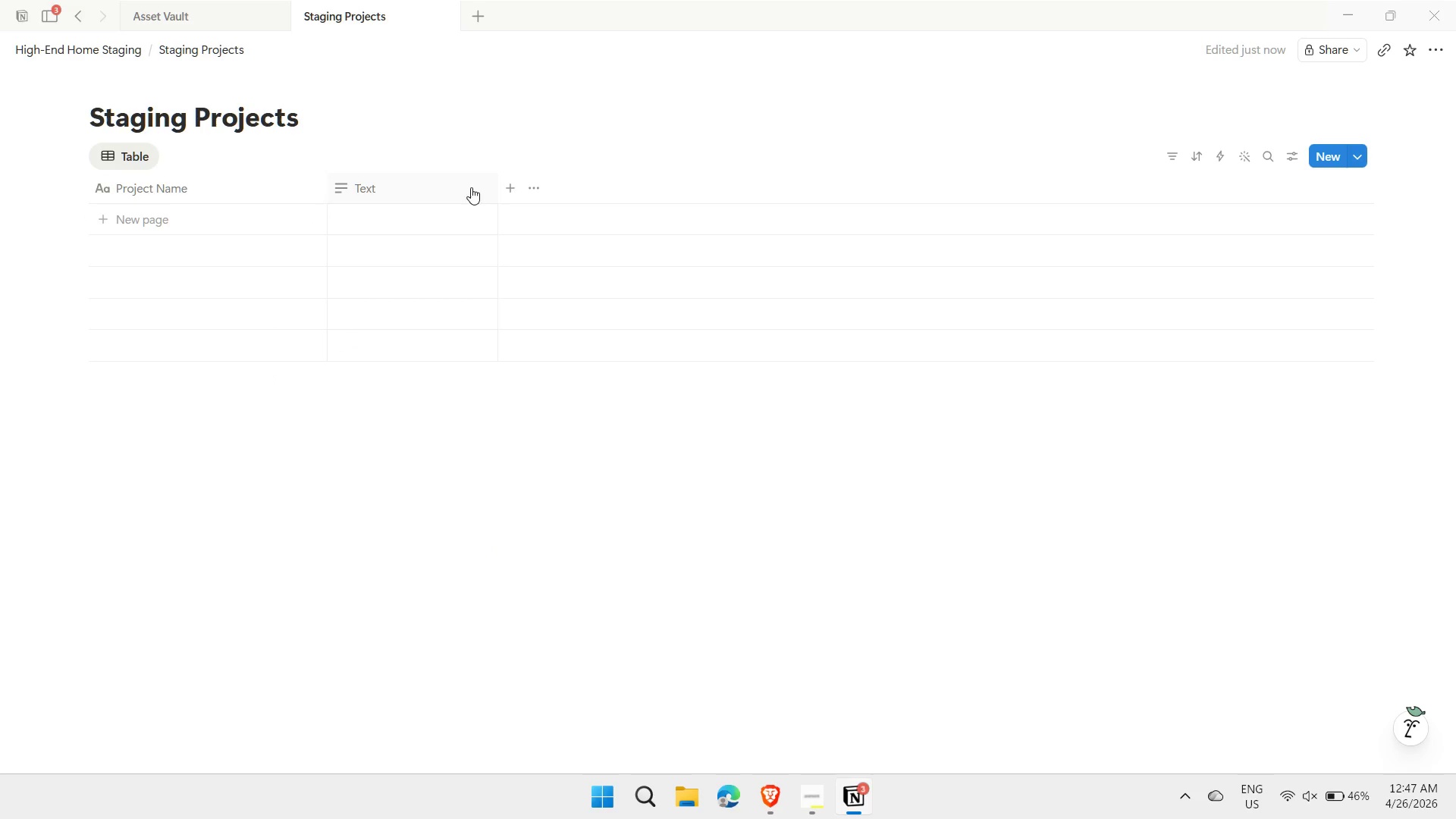 
left_click([394, 187])
 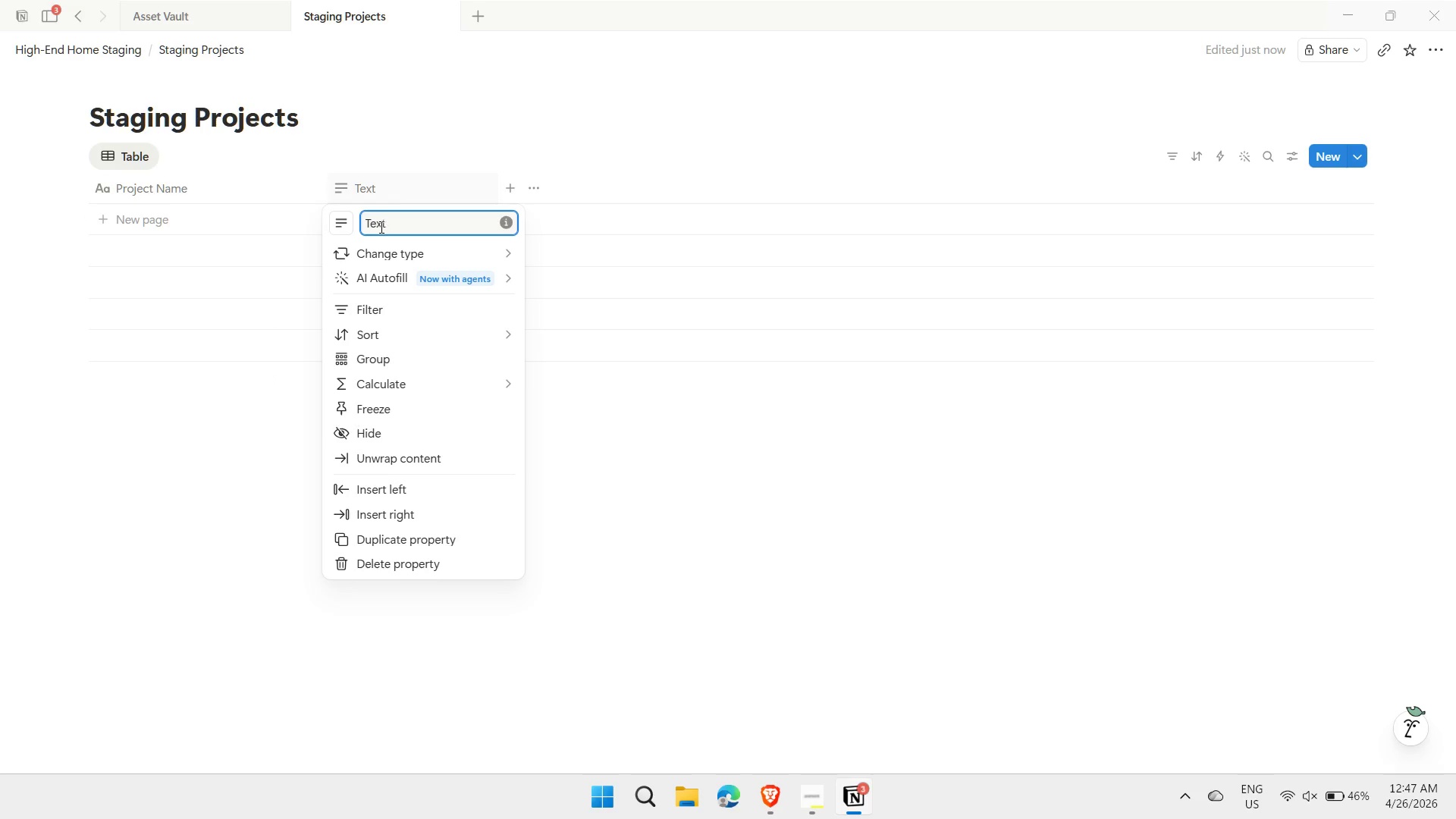 
double_click([380, 227])
 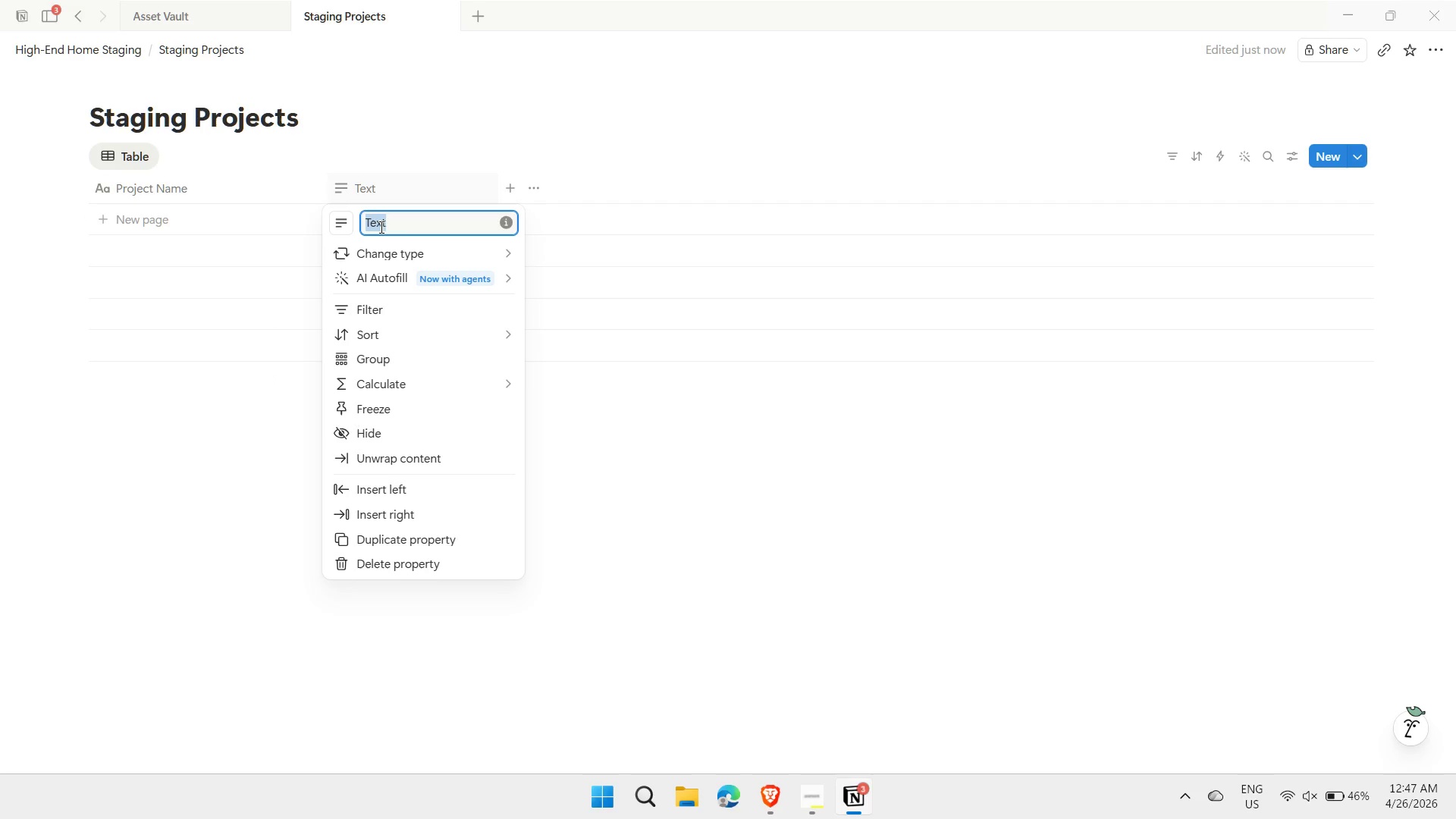 
type(Address)
 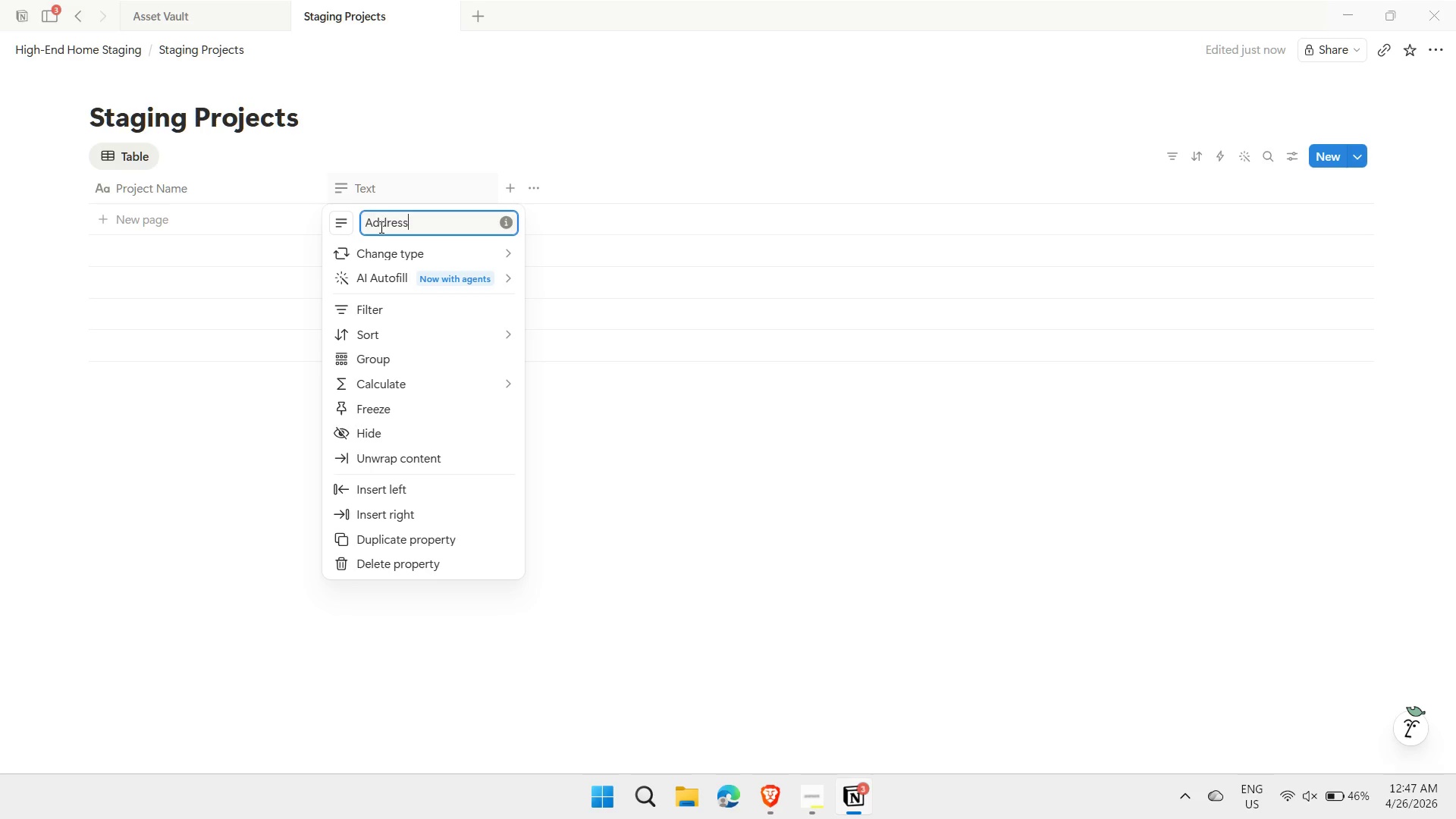 
key(Enter)
 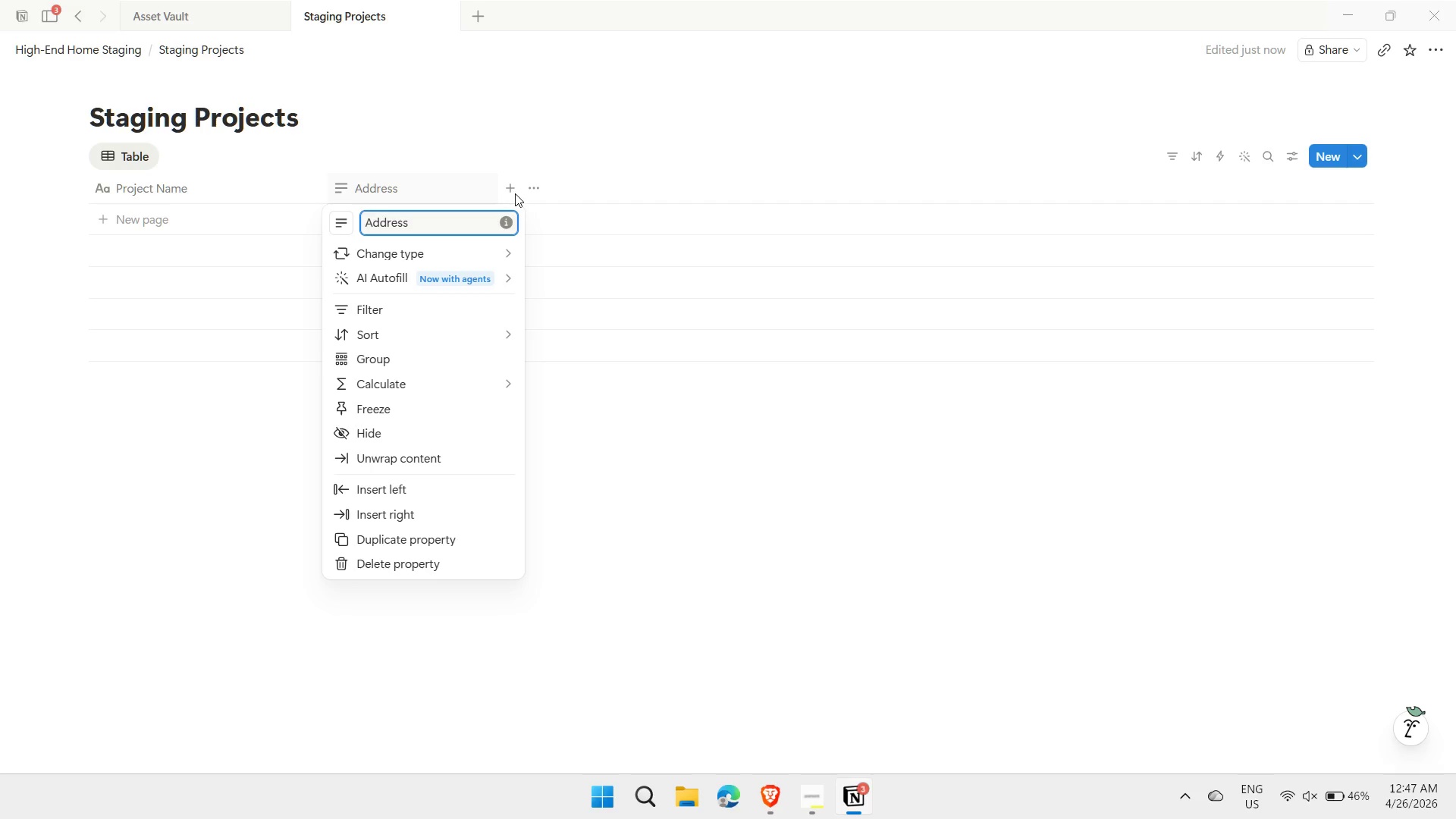 
left_click([506, 186])
 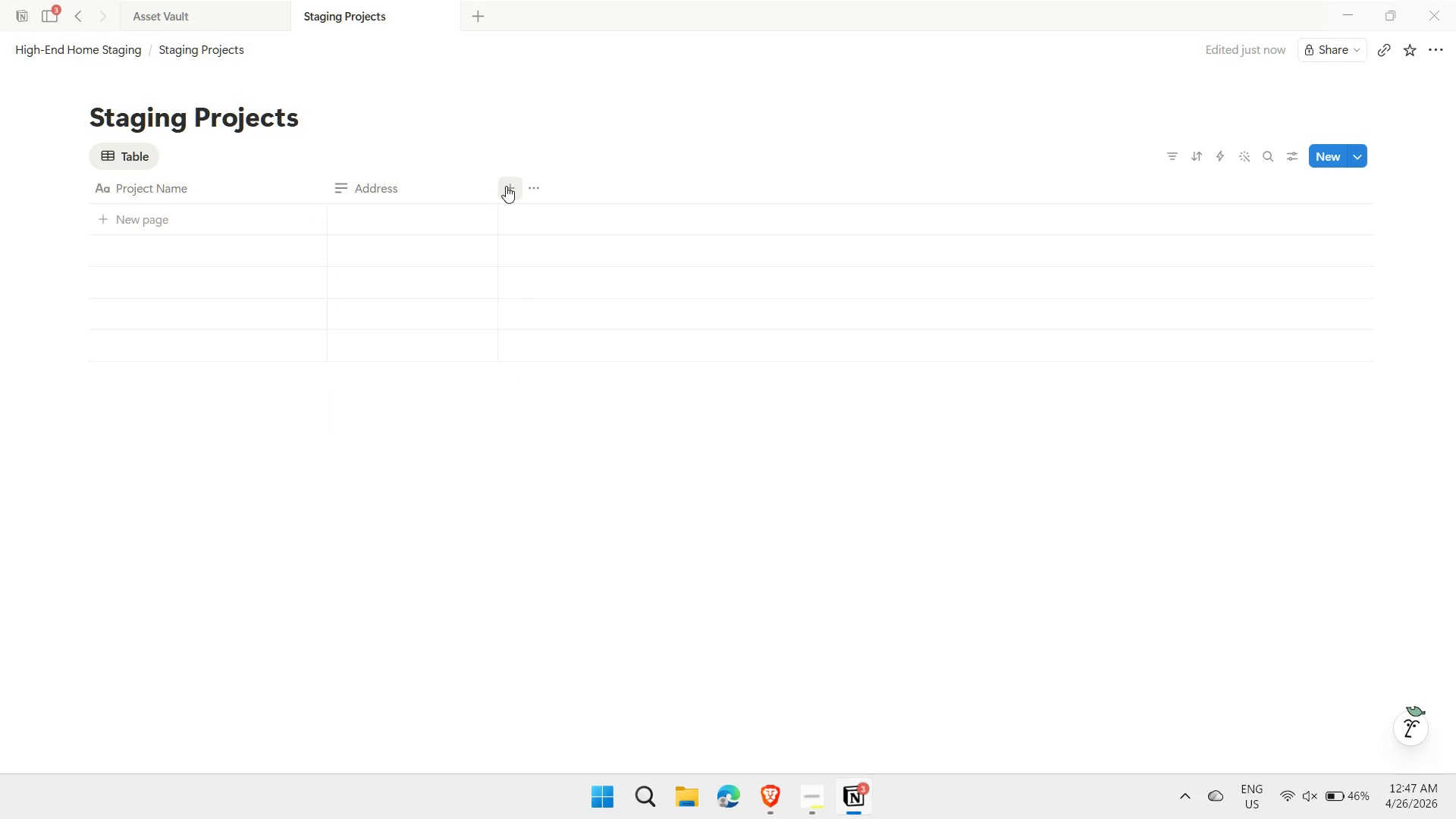 
left_click([506, 186])
 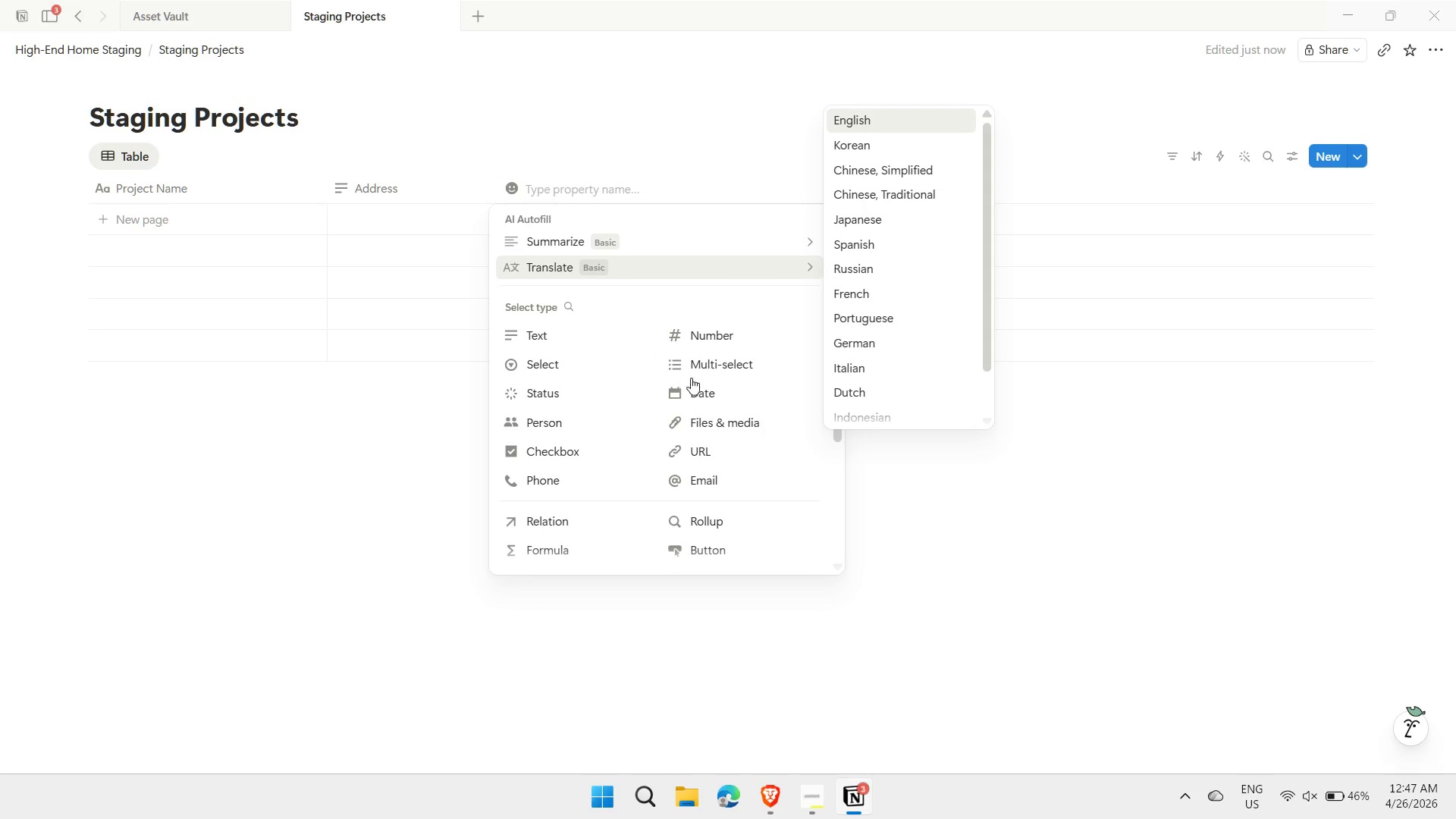 
left_click([700, 382])
 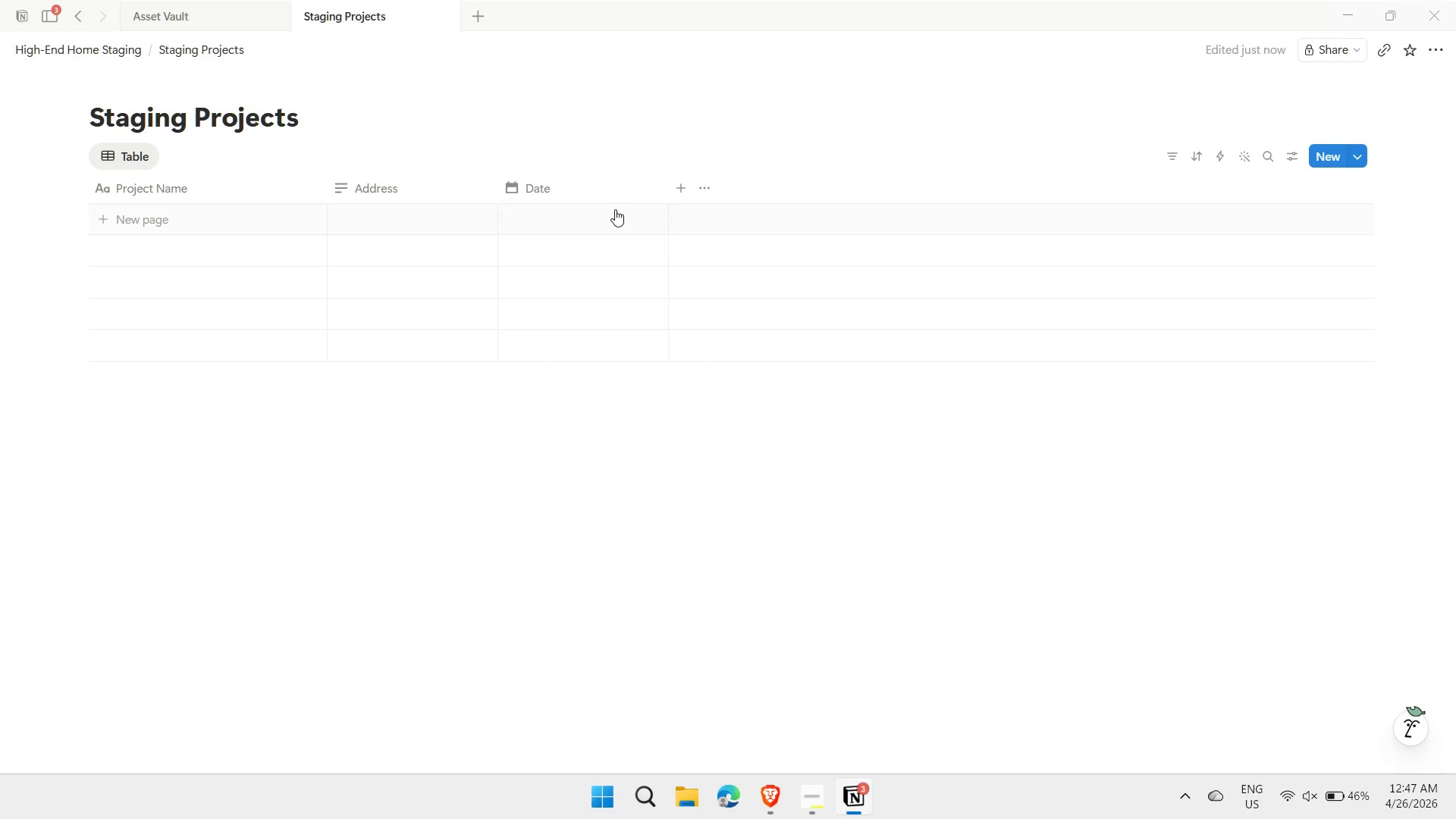 
left_click([567, 190])
 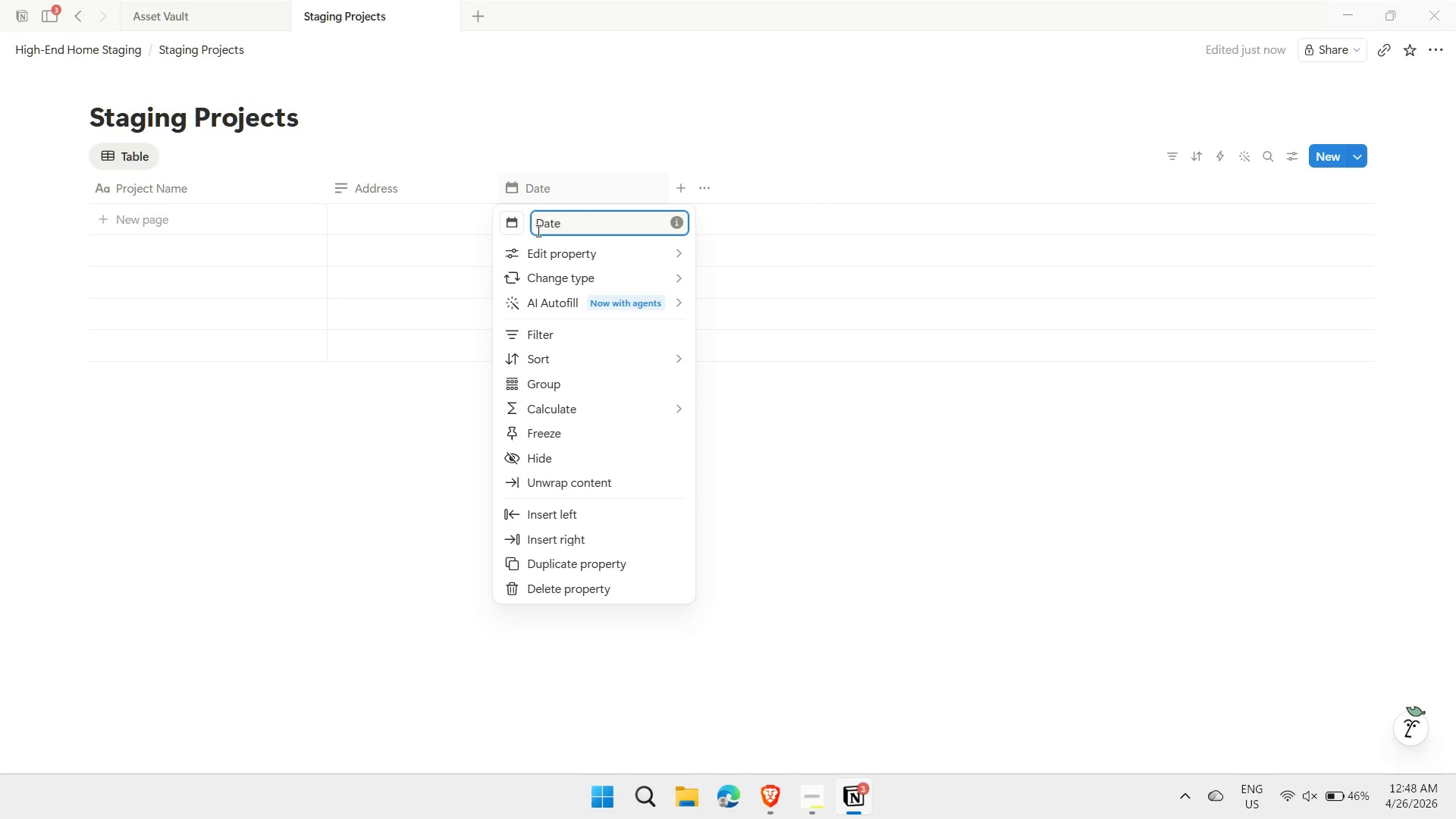 
left_click([537, 231])
 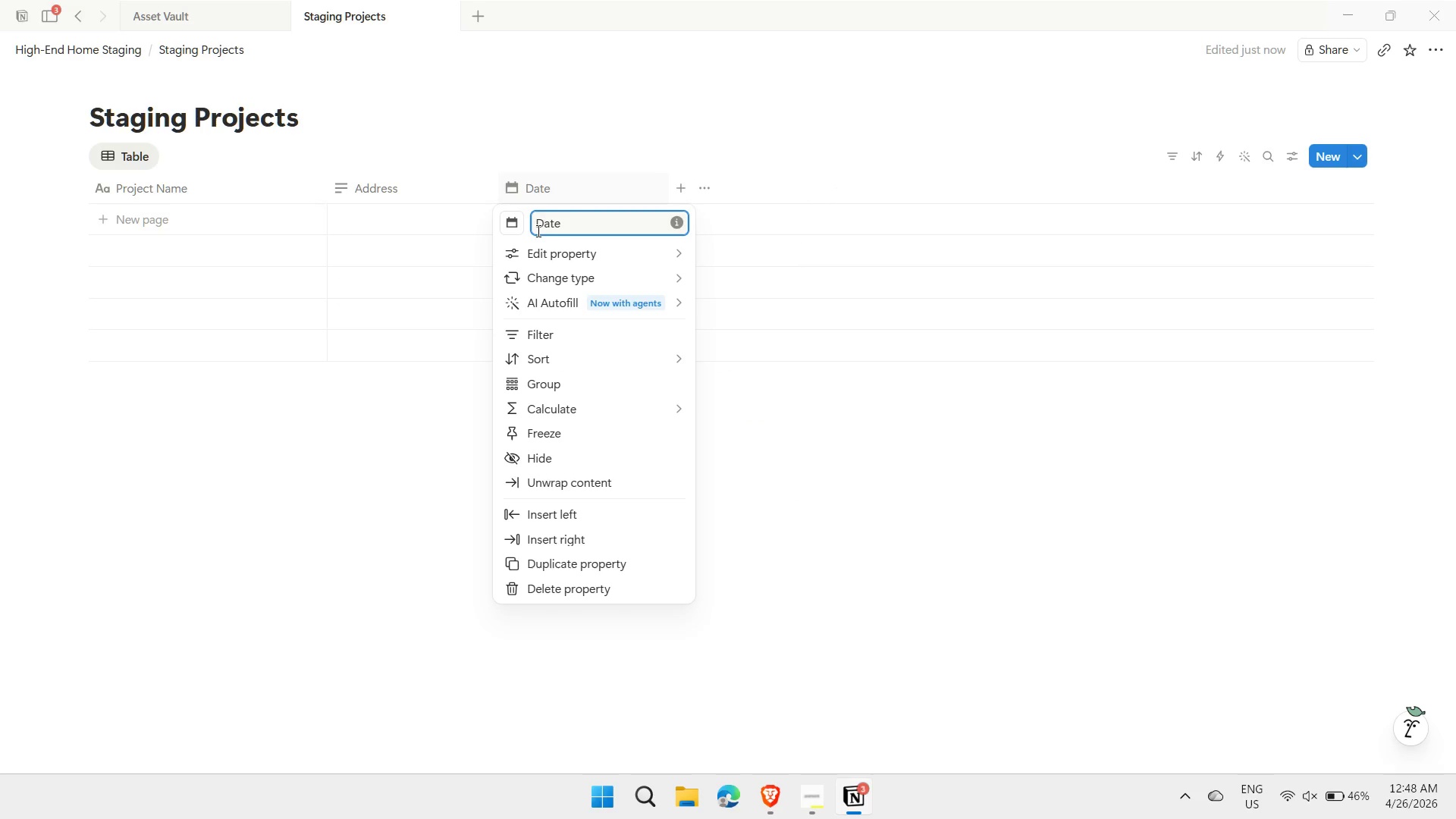 
type(Start )
 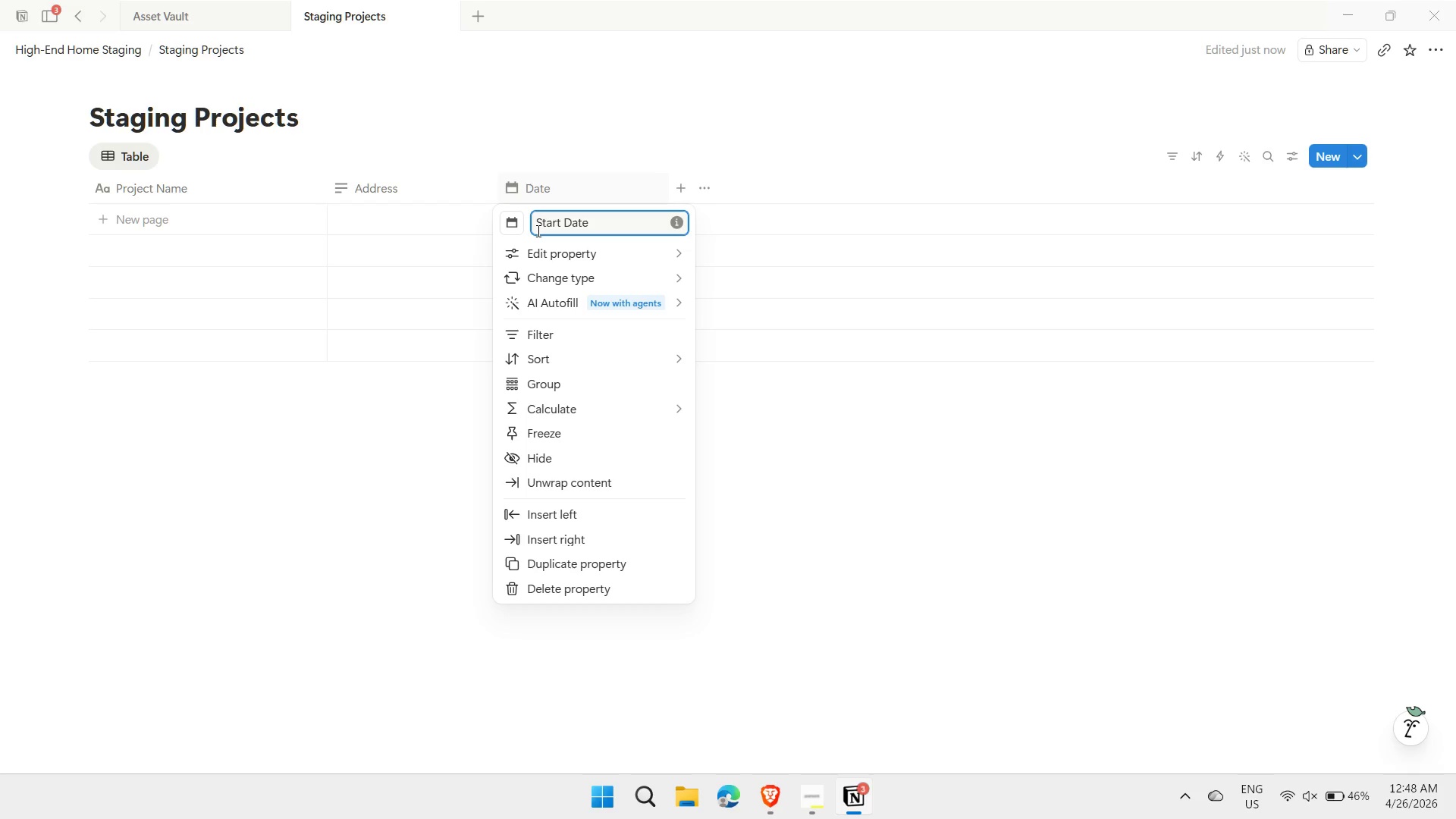 
key(Enter)
 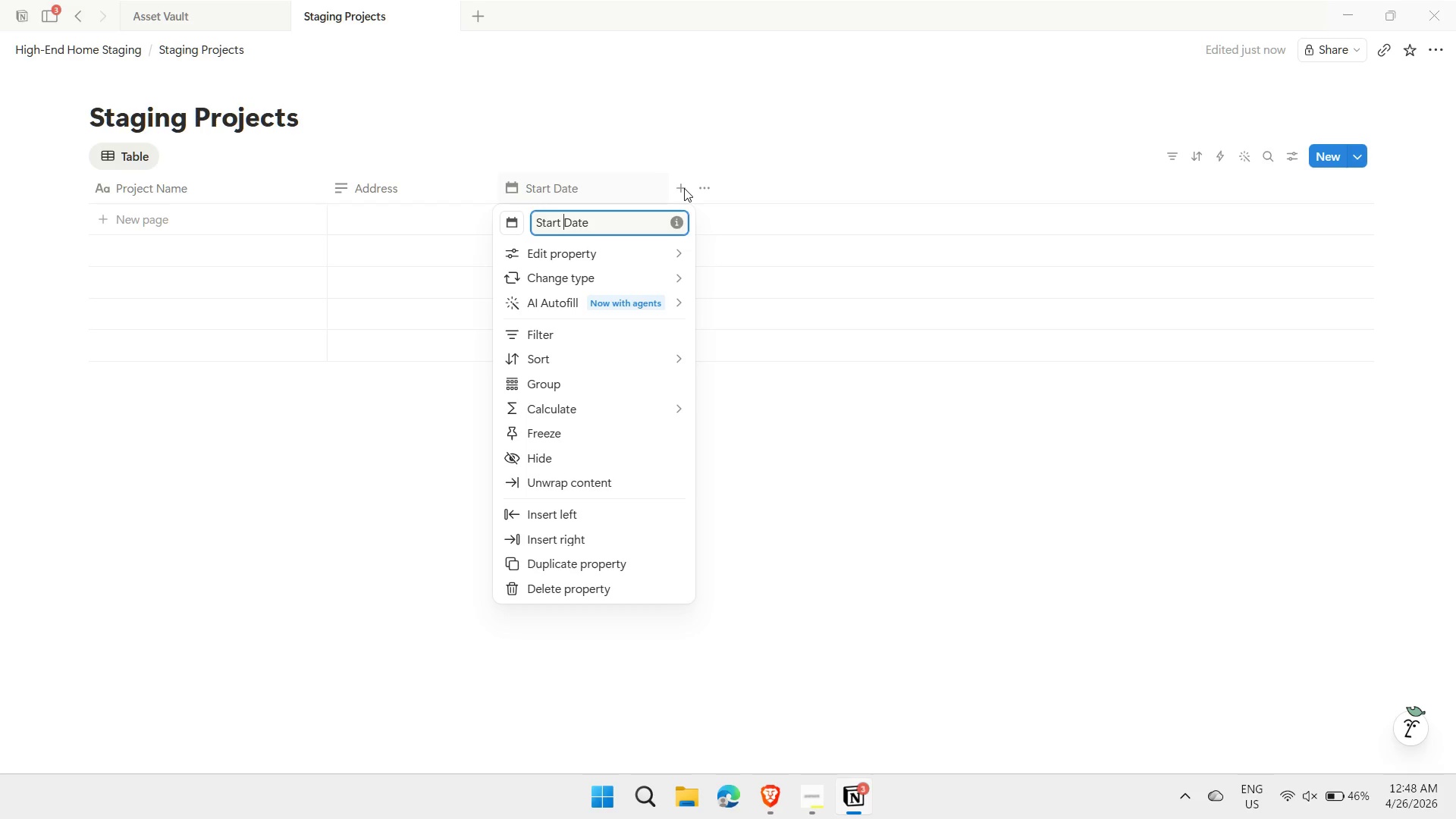 
double_click([684, 188])
 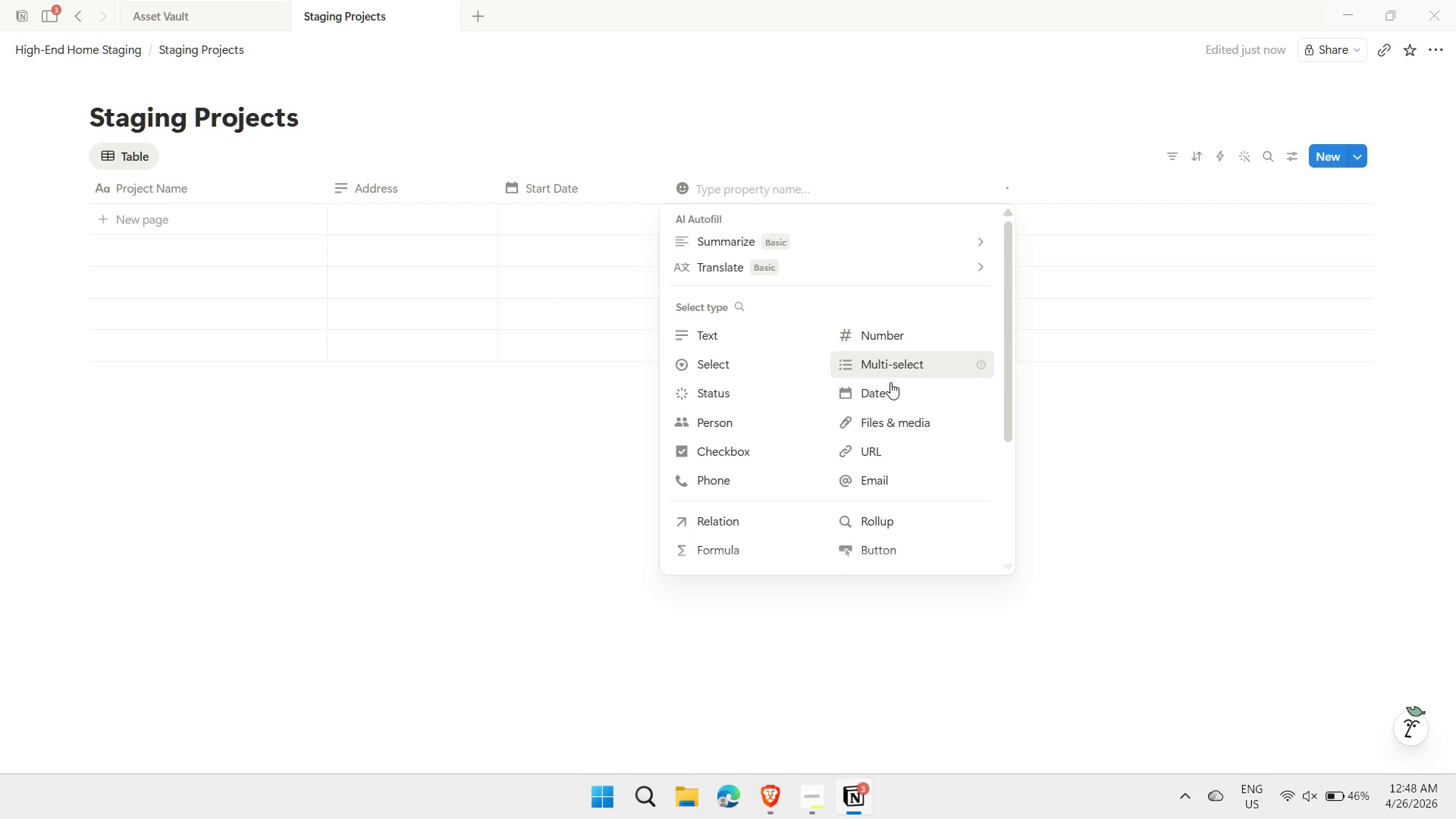 
left_click([879, 391])
 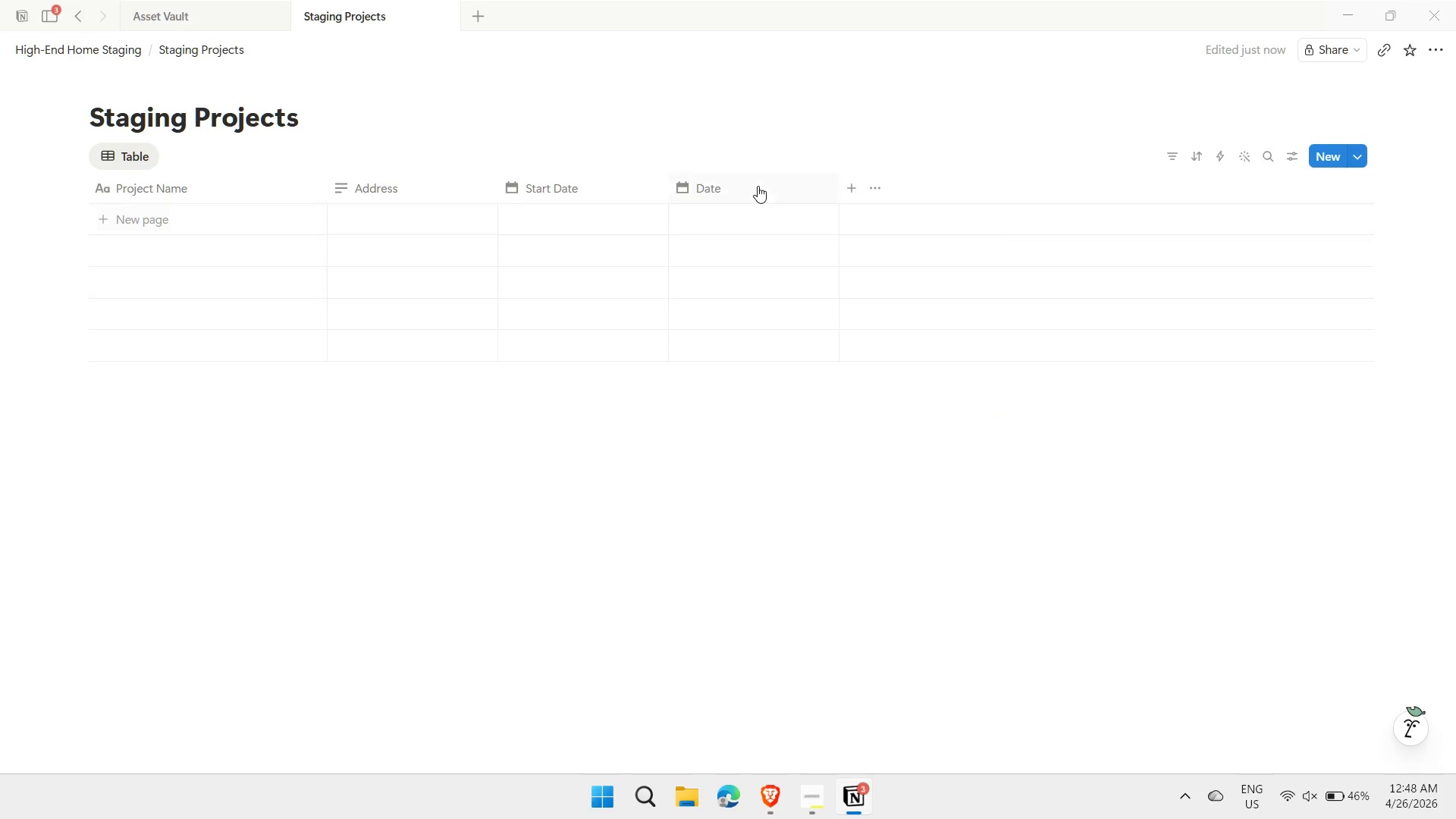 
double_click([758, 186])
 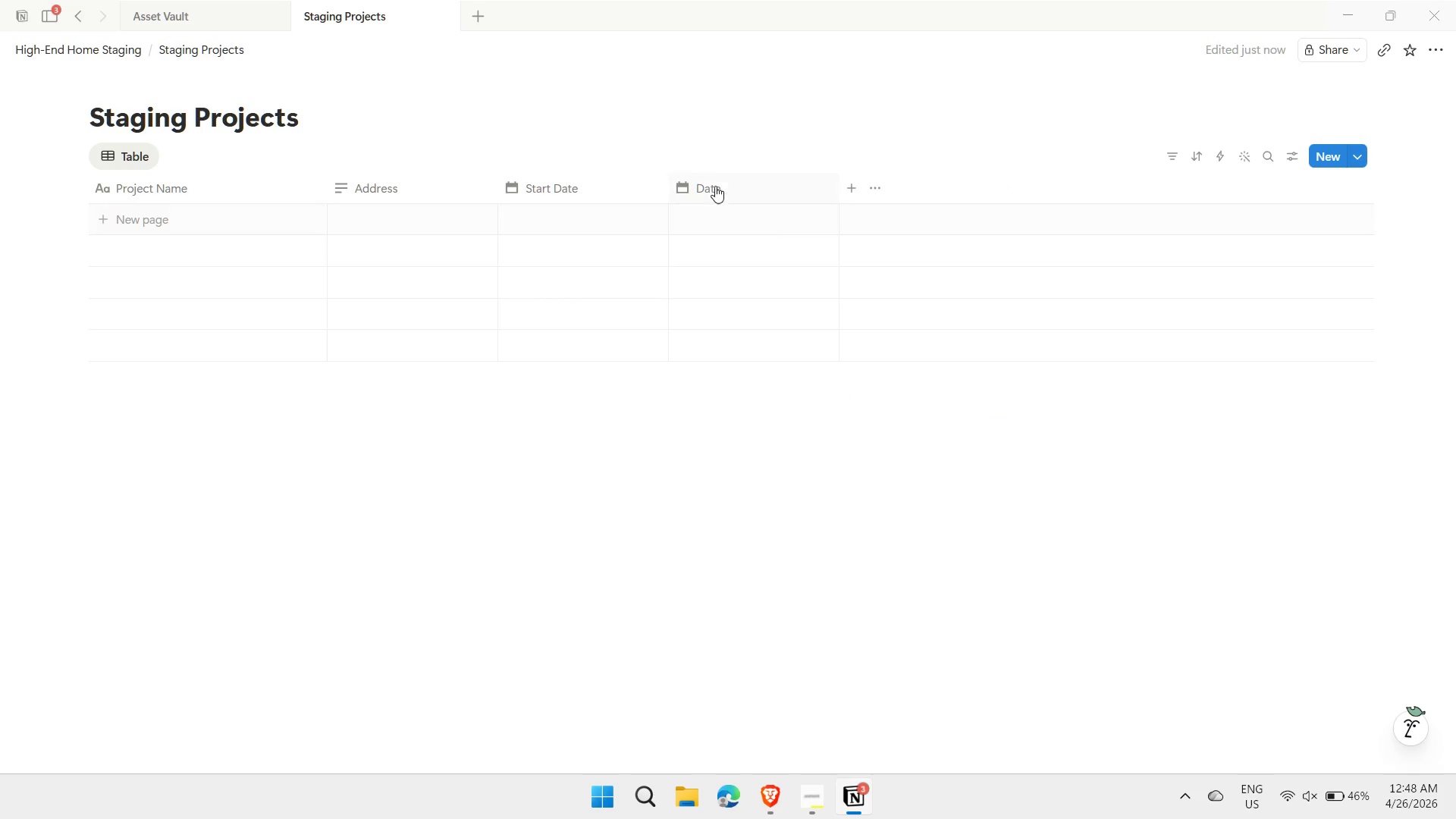 
left_click([713, 180])
 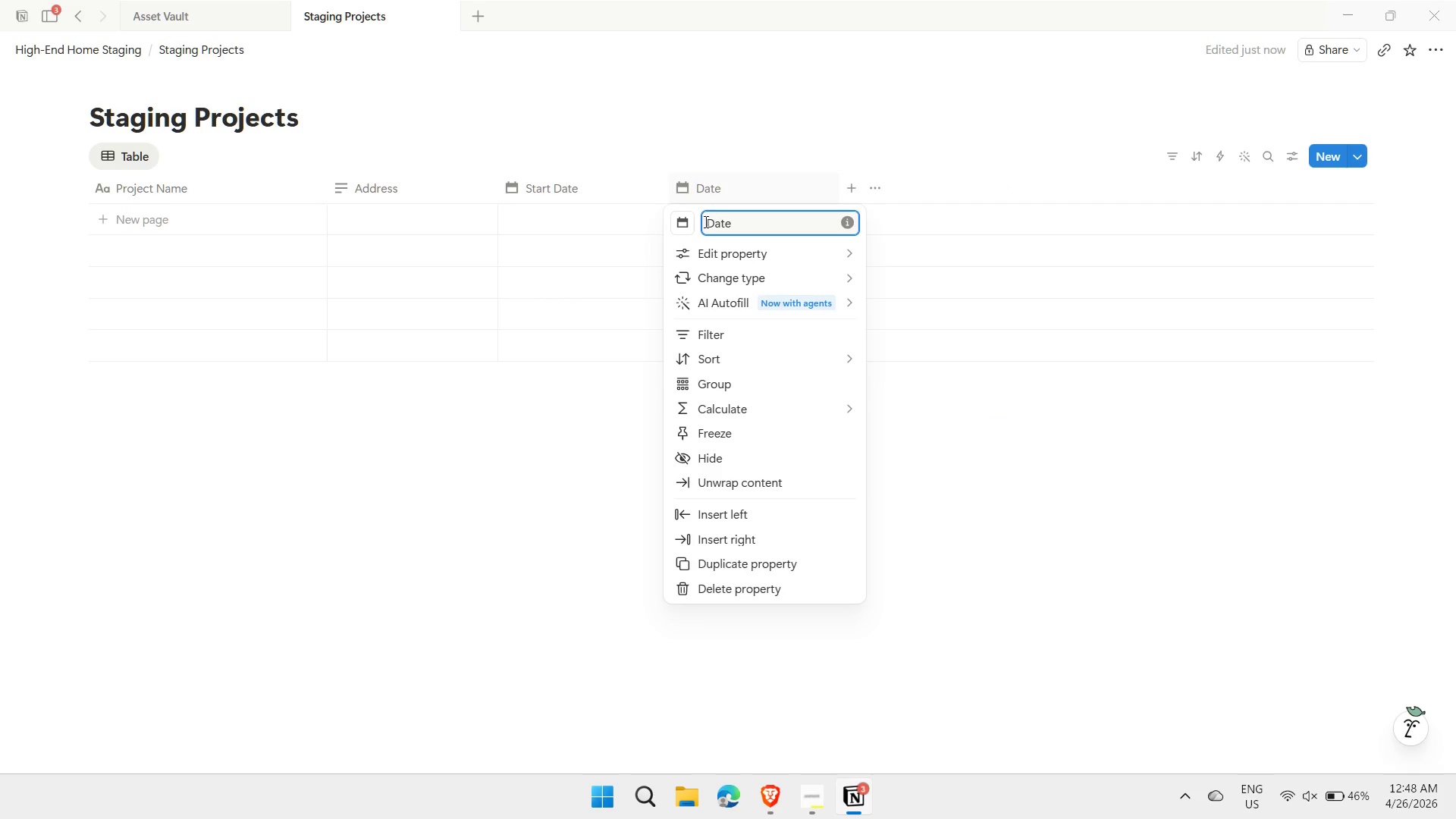 
left_click([705, 224])
 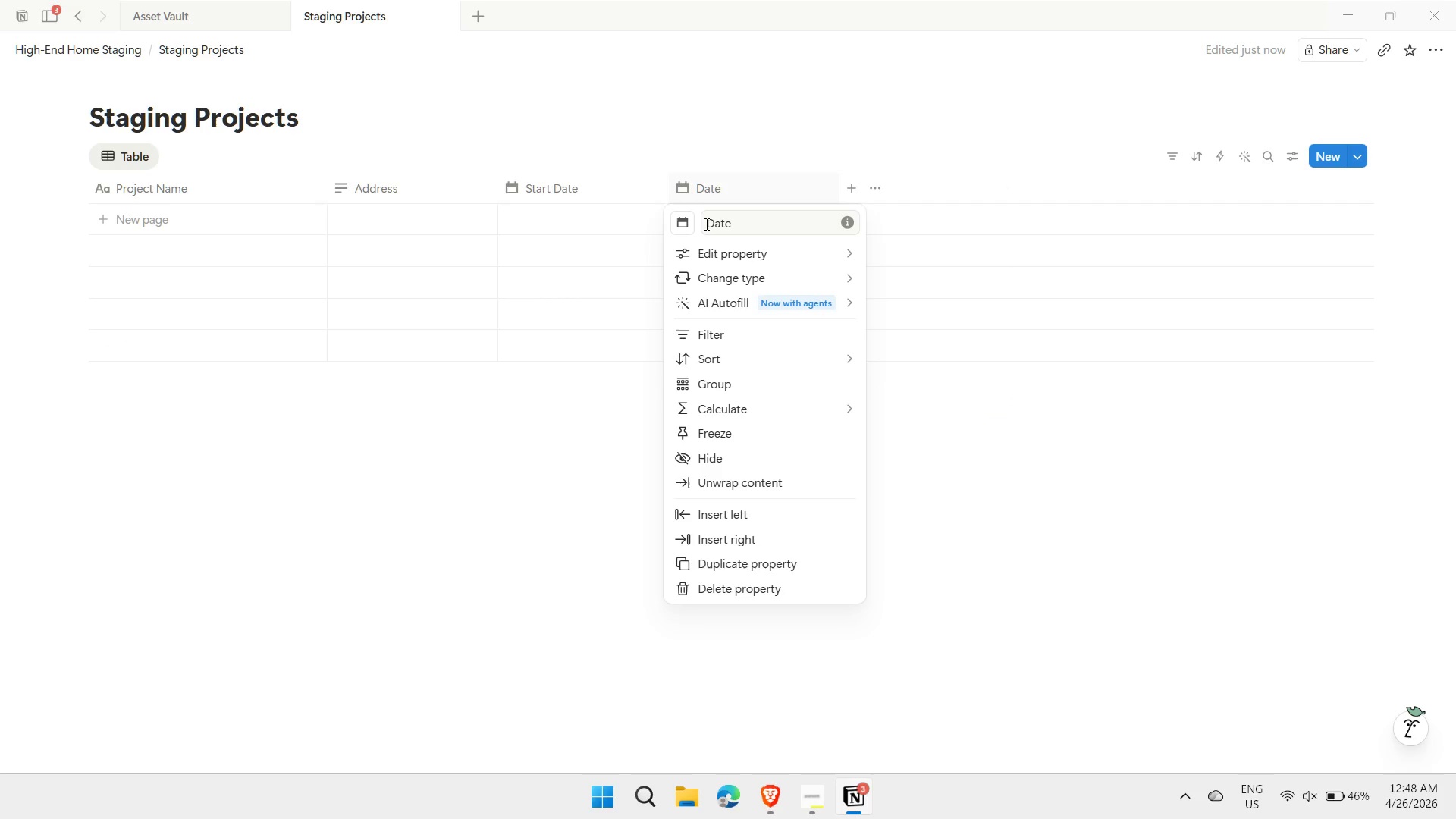 
type(End )
 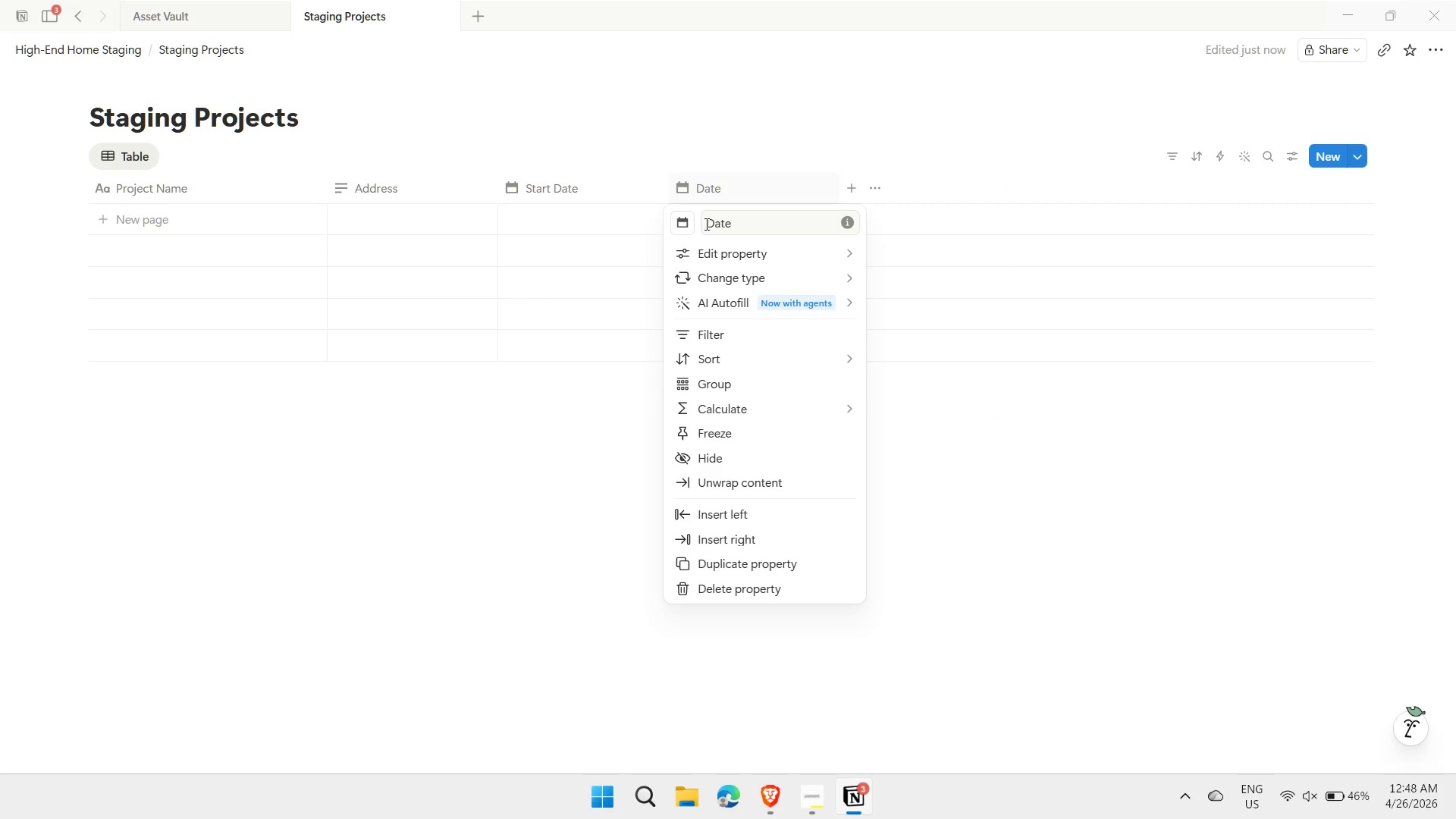 
left_click([705, 224])
 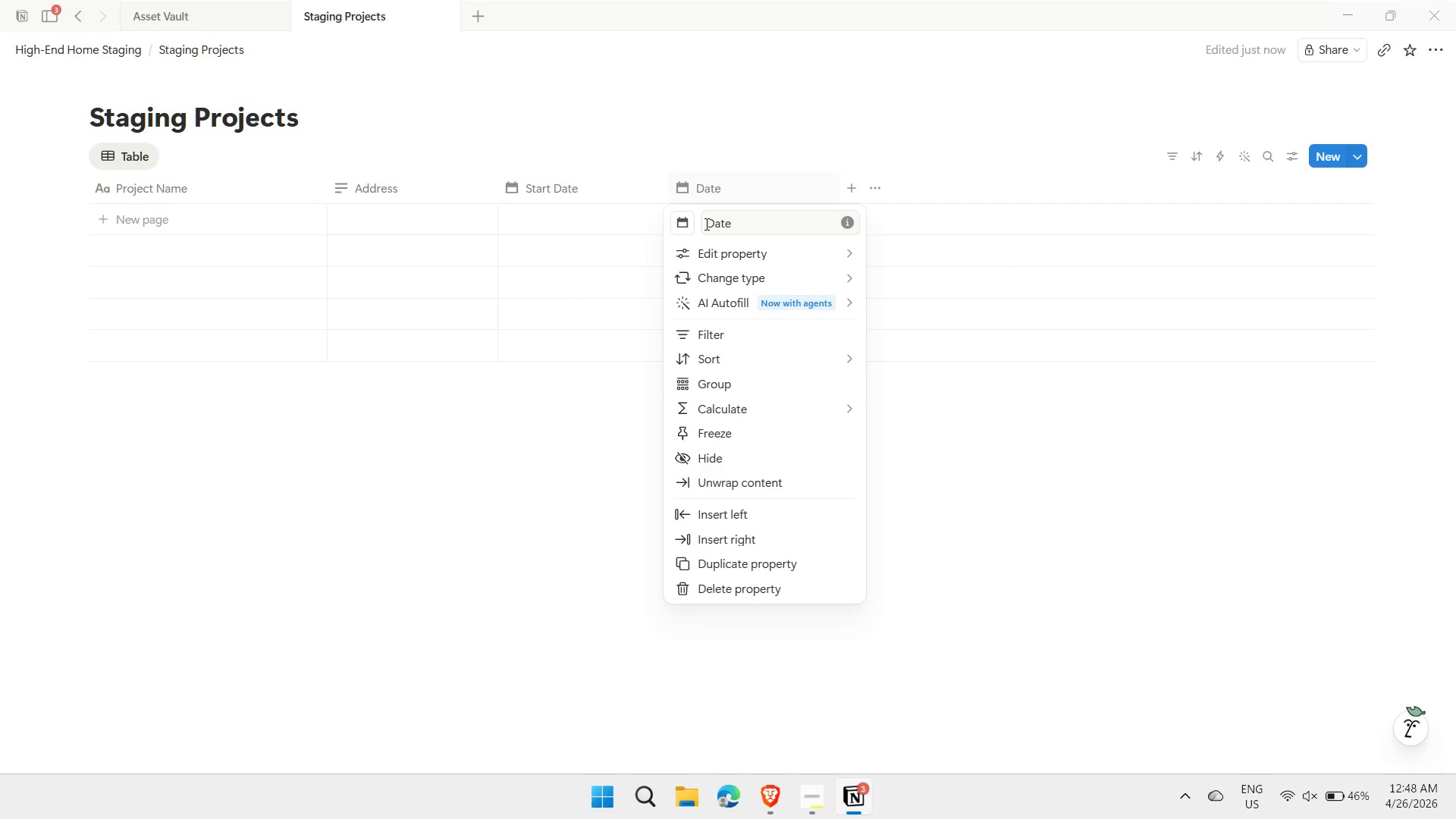 
type(End)
 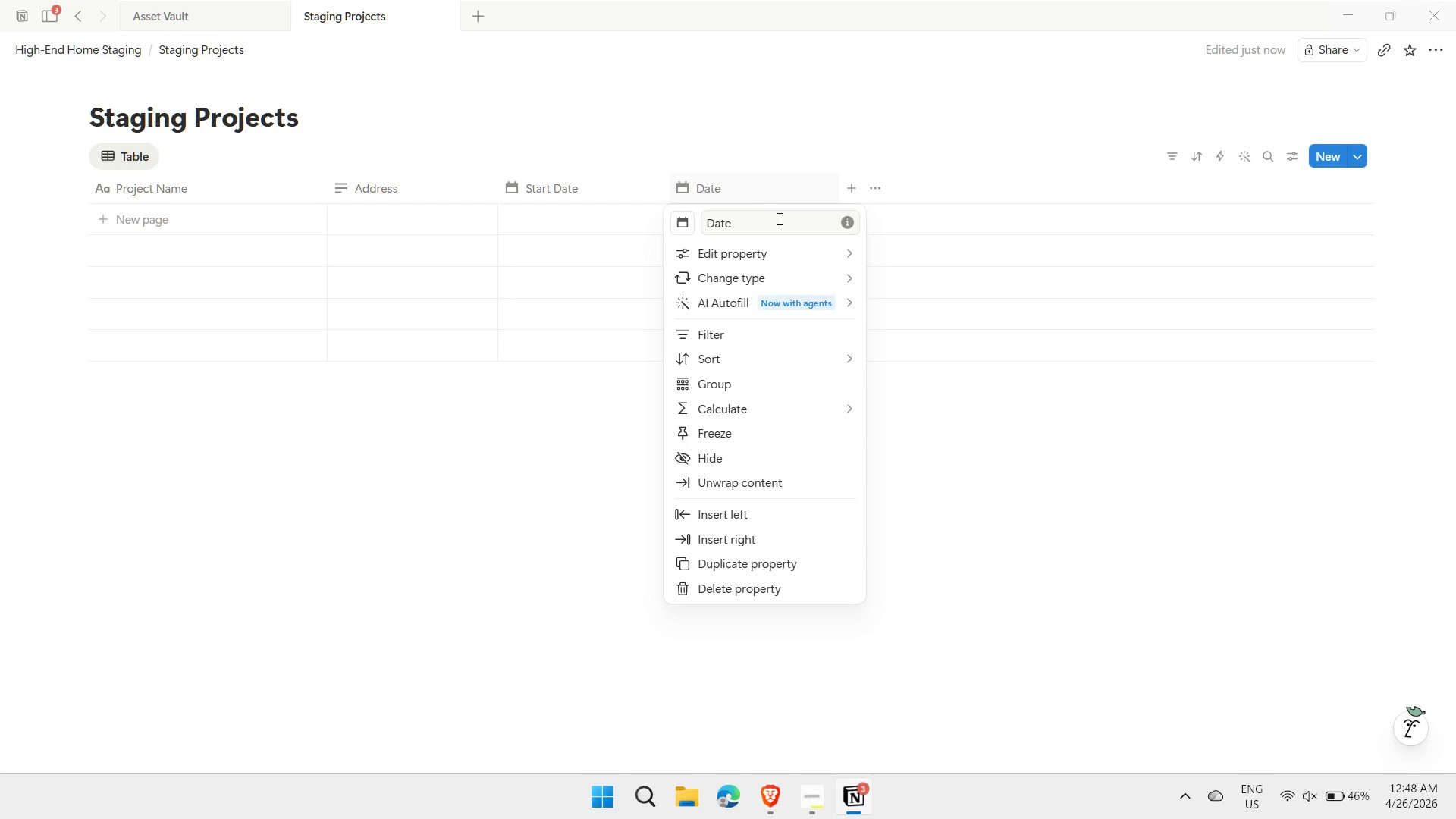 
left_click([757, 222])
 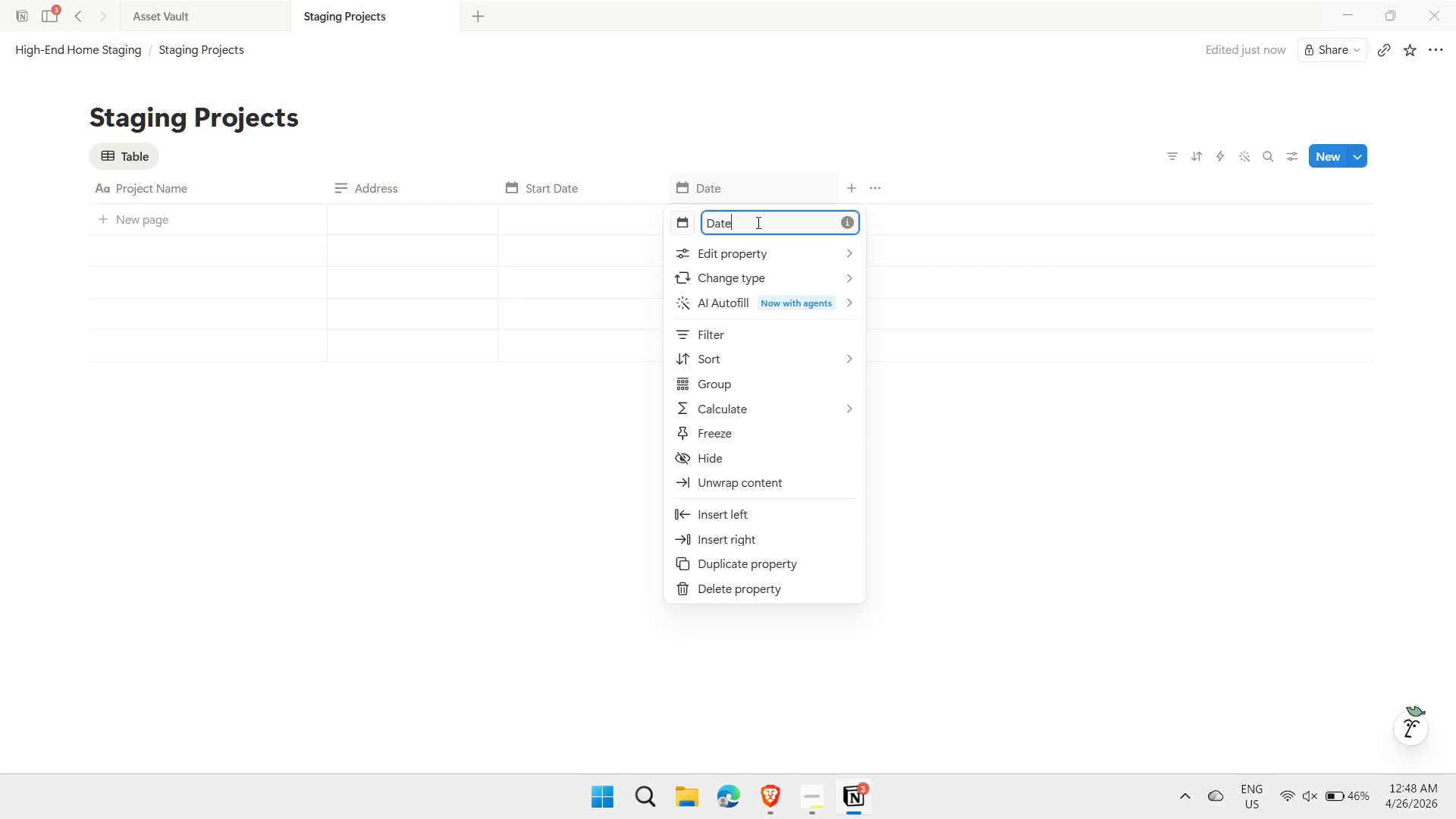 
key(ArrowLeft)
 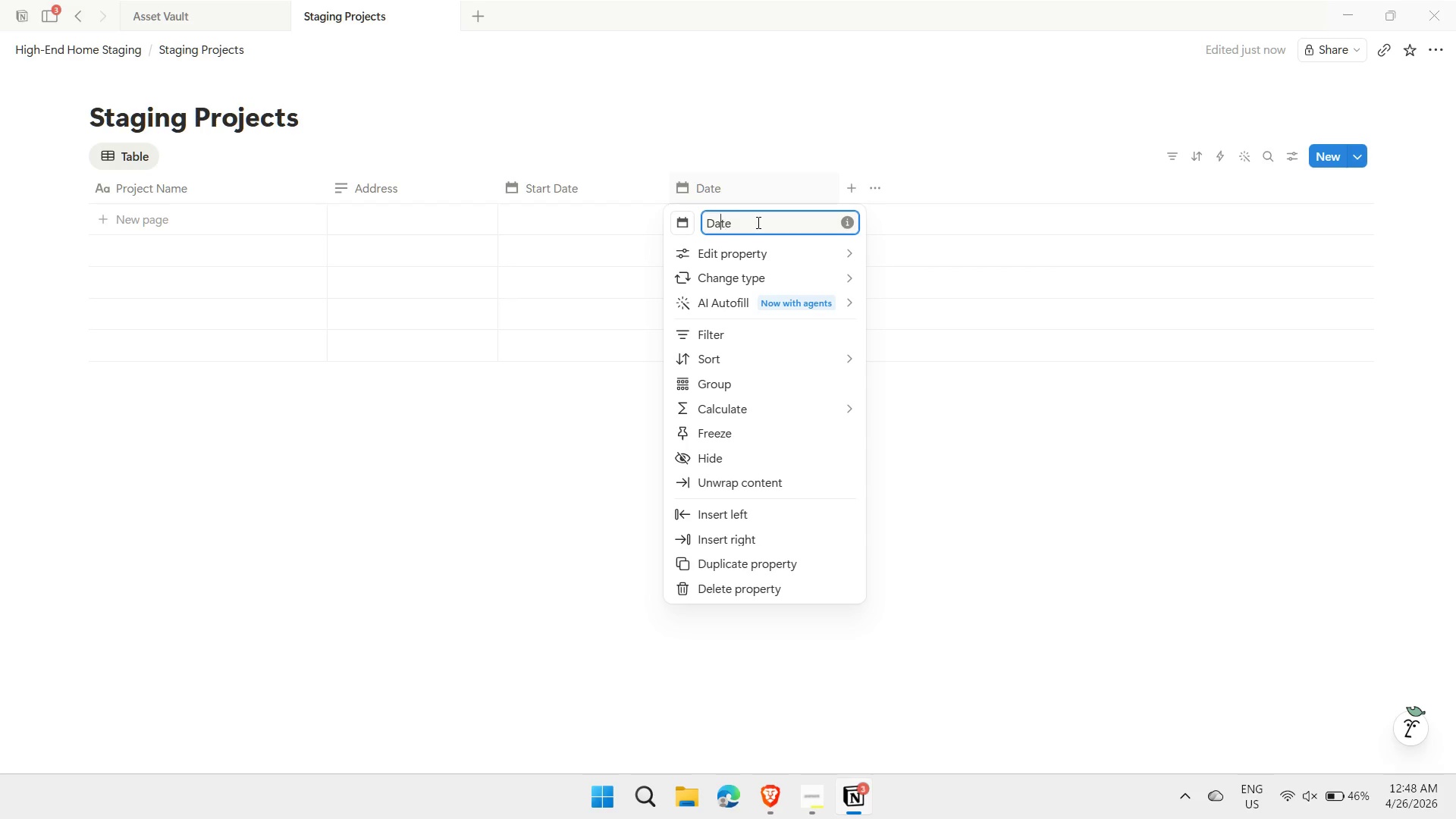 
key(ArrowLeft)
 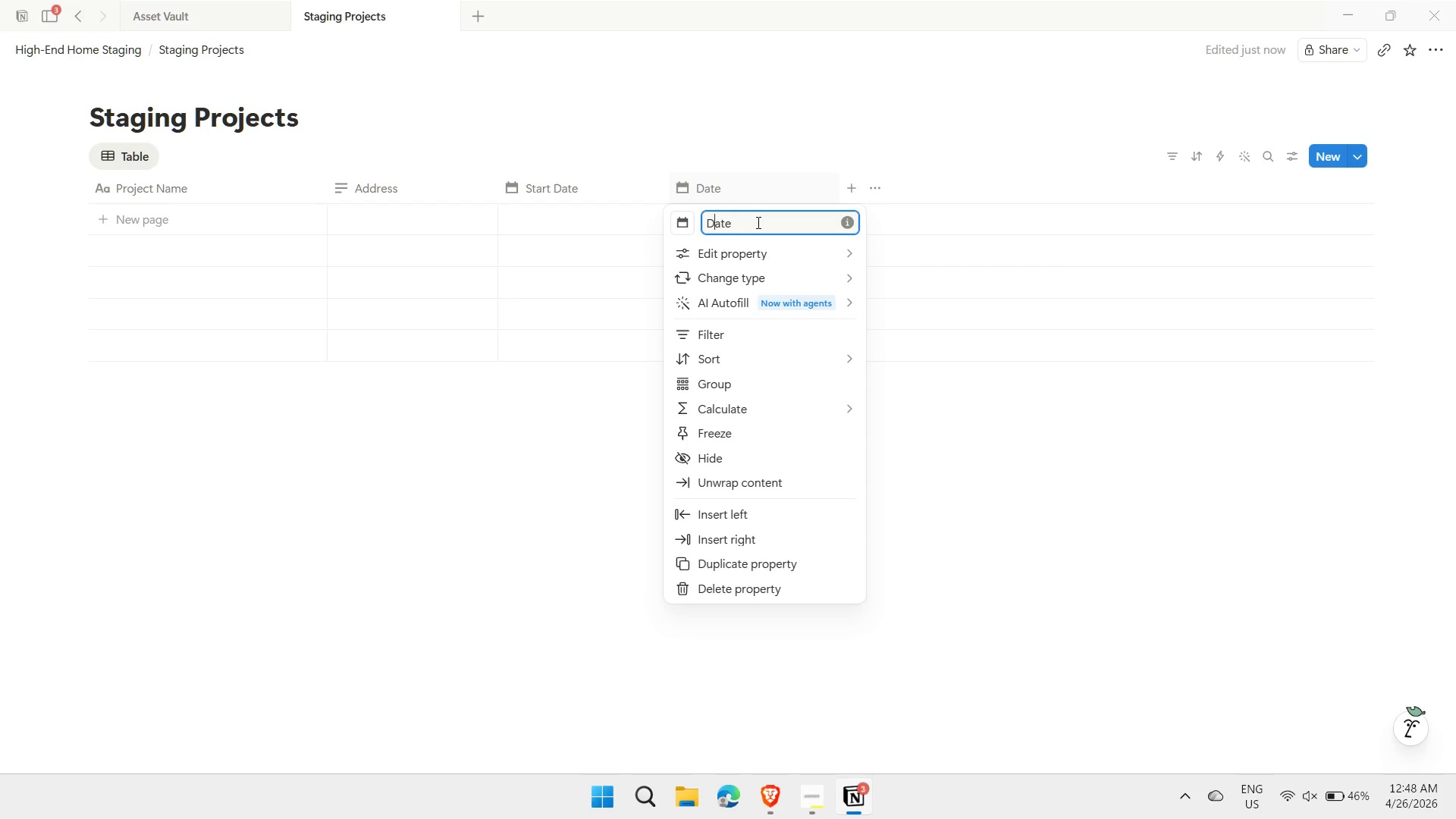 
key(ArrowLeft)
 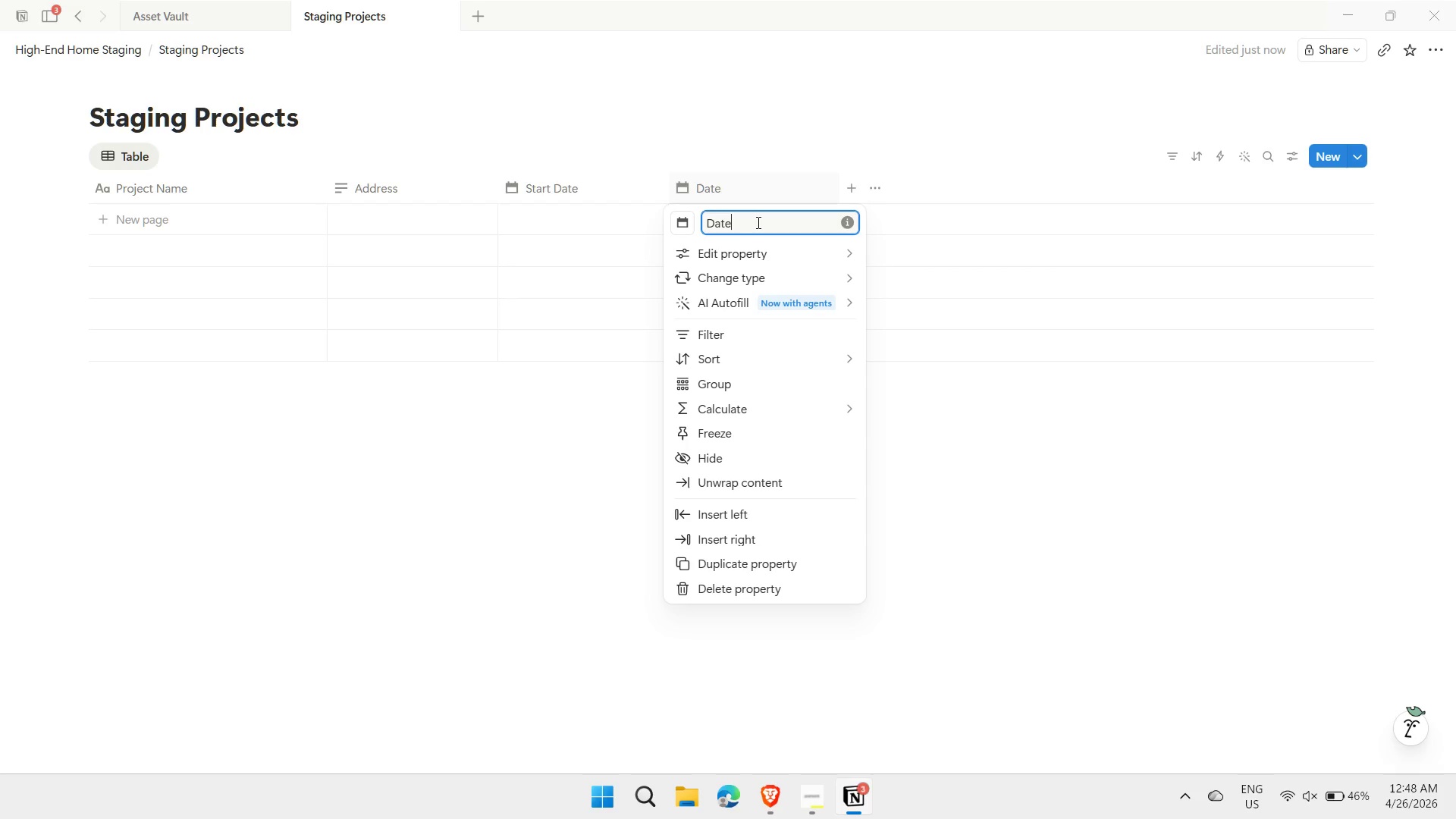 
left_click([757, 222])
 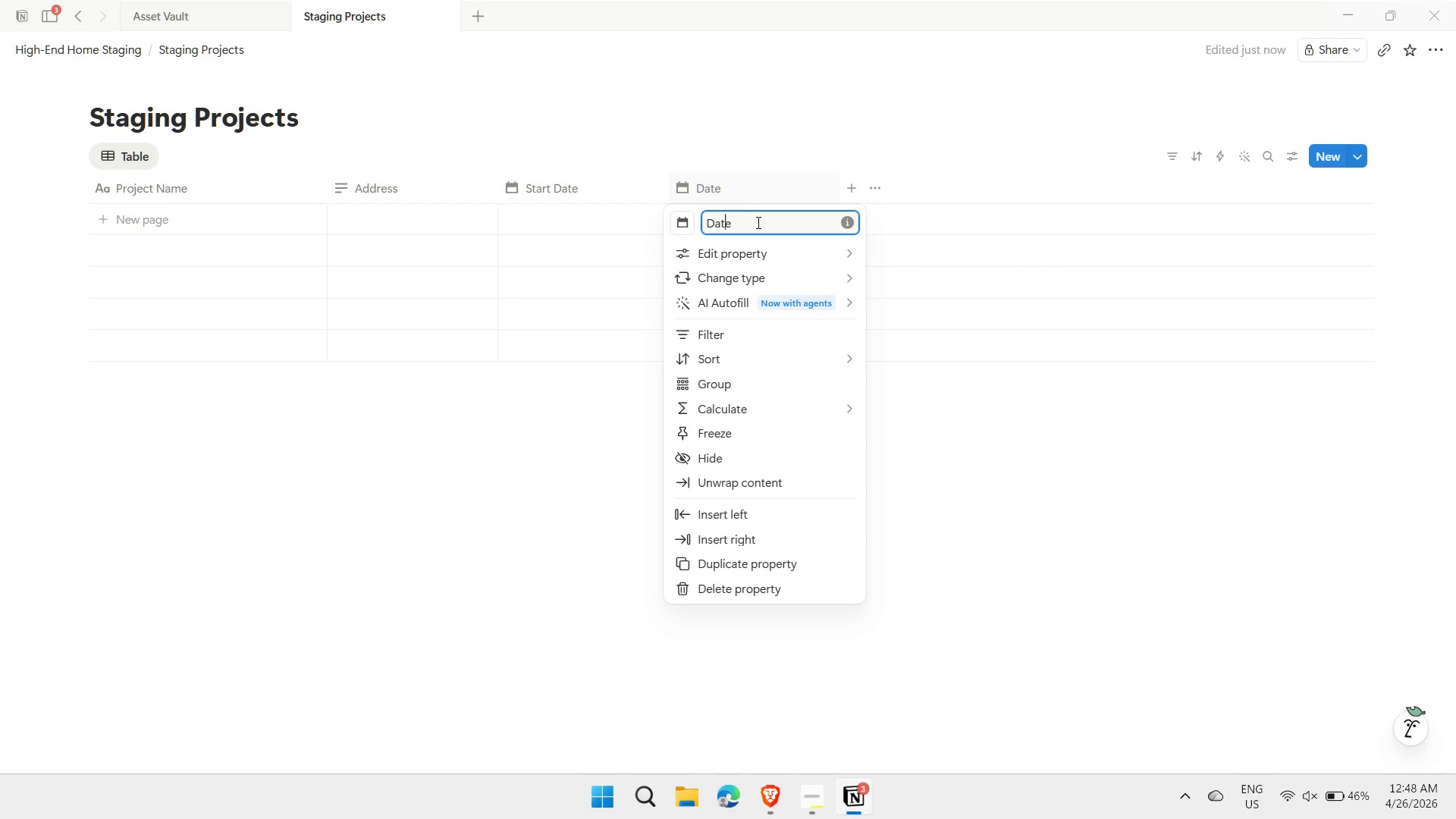 
key(ArrowLeft)
 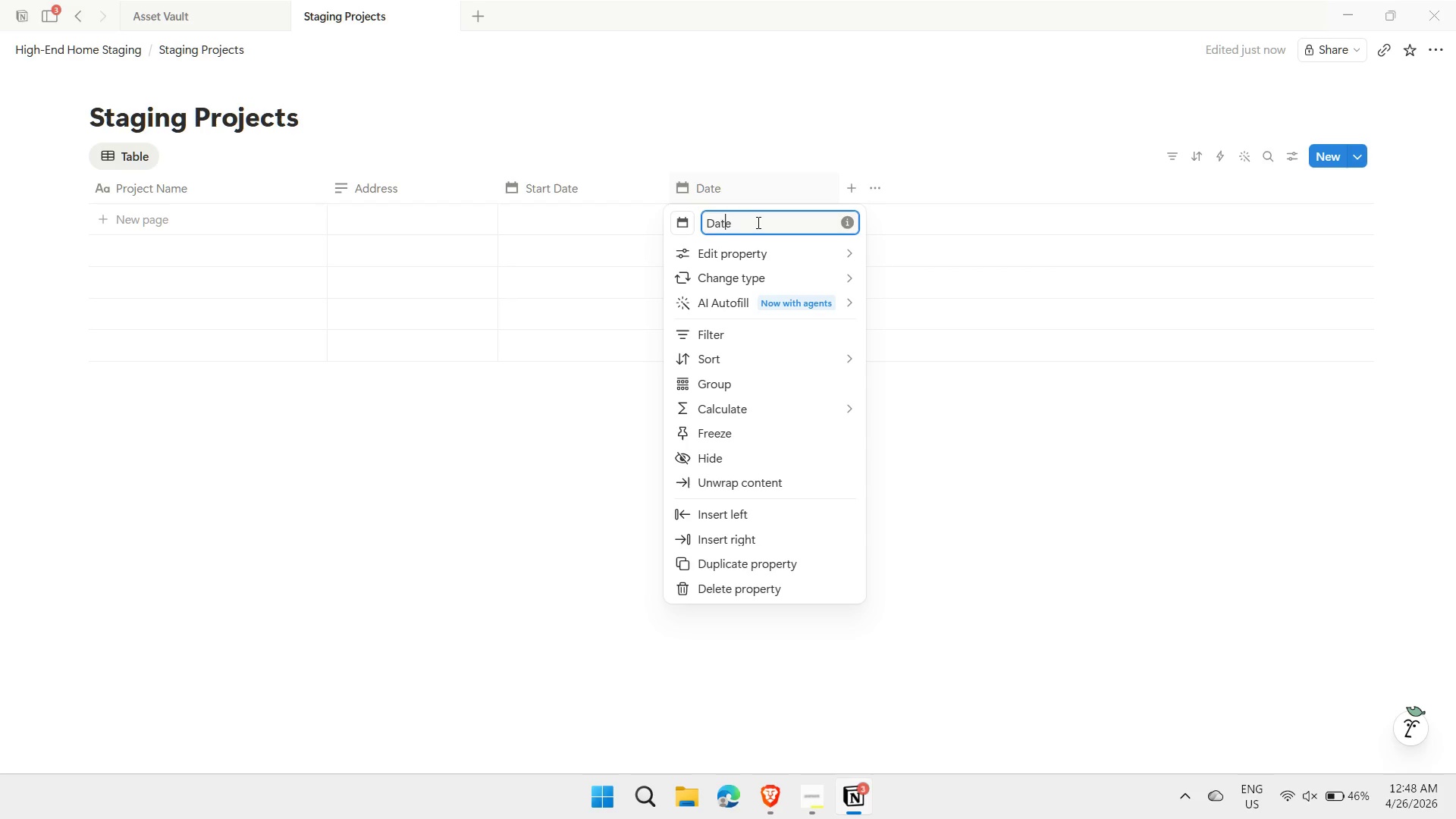 
type(End)
key(Backspace)
key(Backspace)
key(Backspace)
 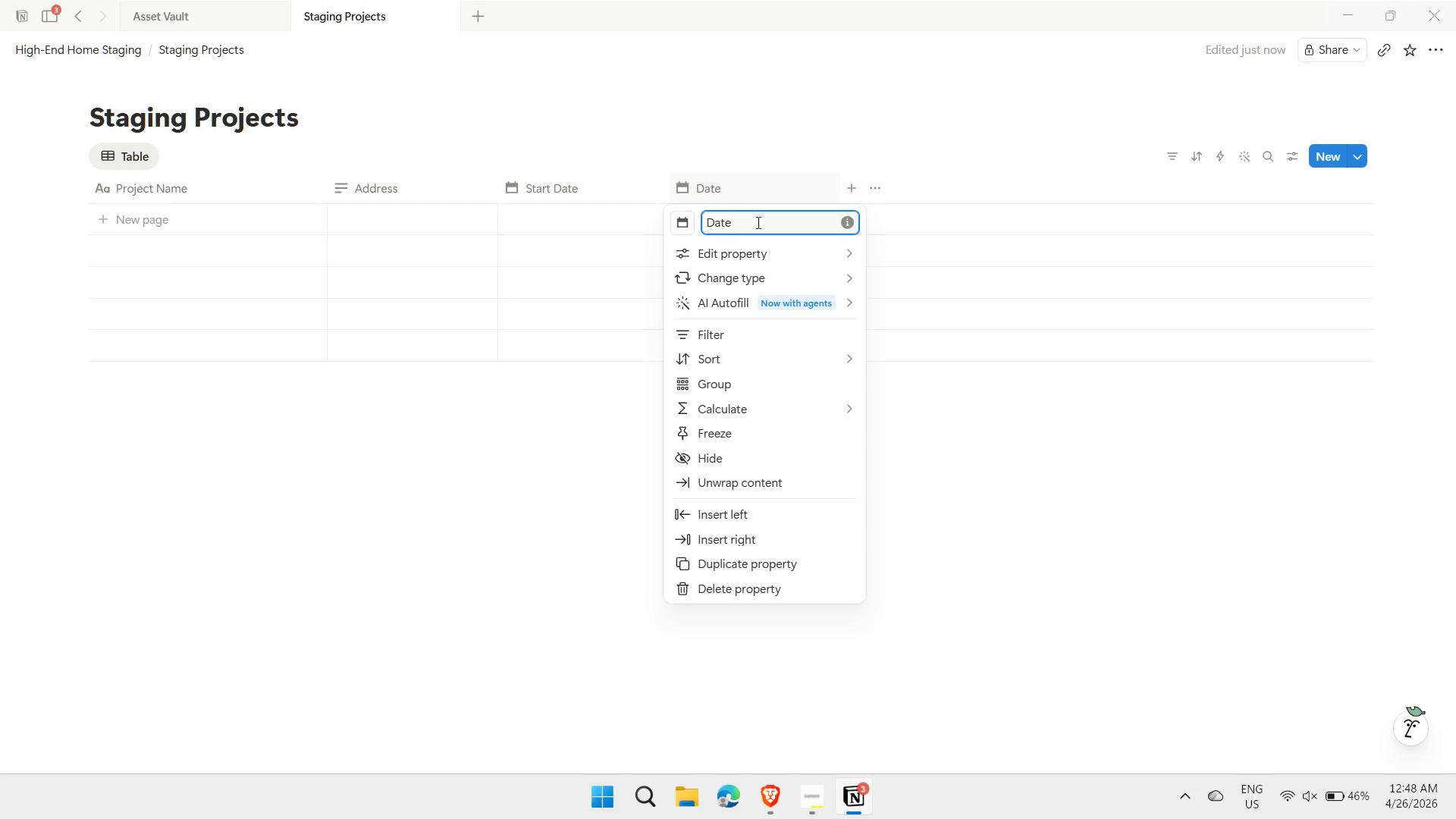 
key(ArrowLeft)
 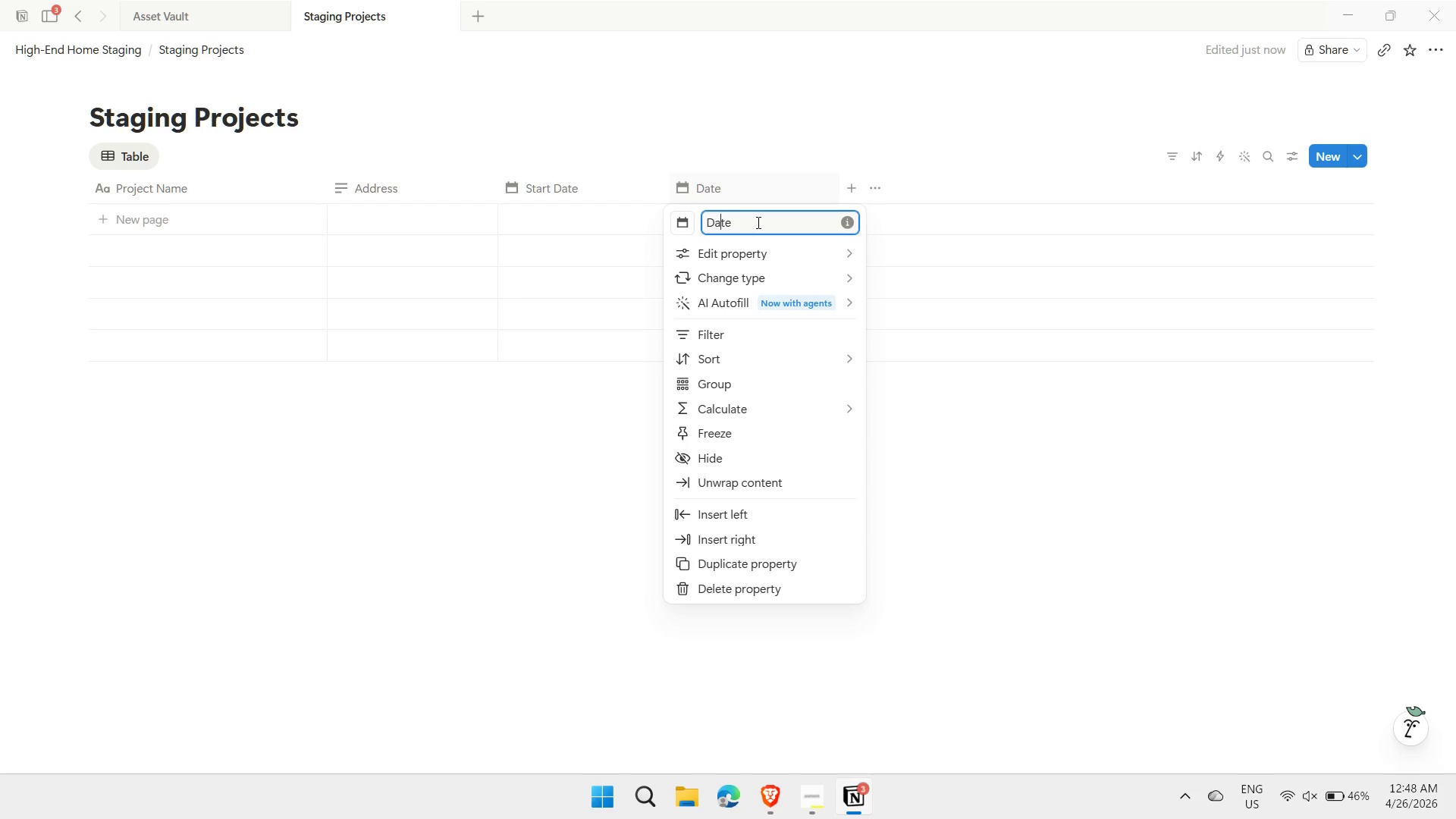 
key(ArrowLeft)
 